 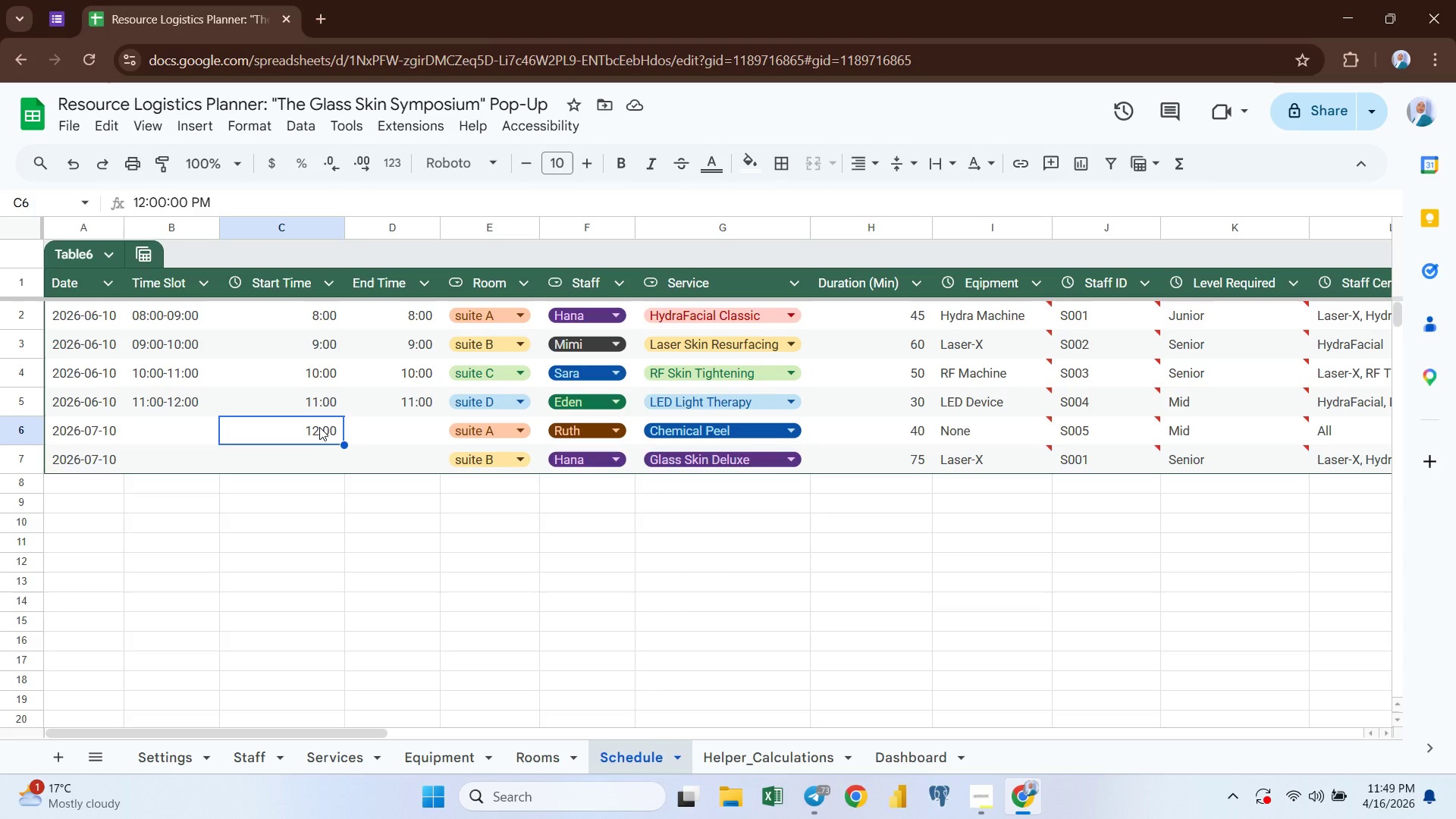 
left_click([171, 755])
 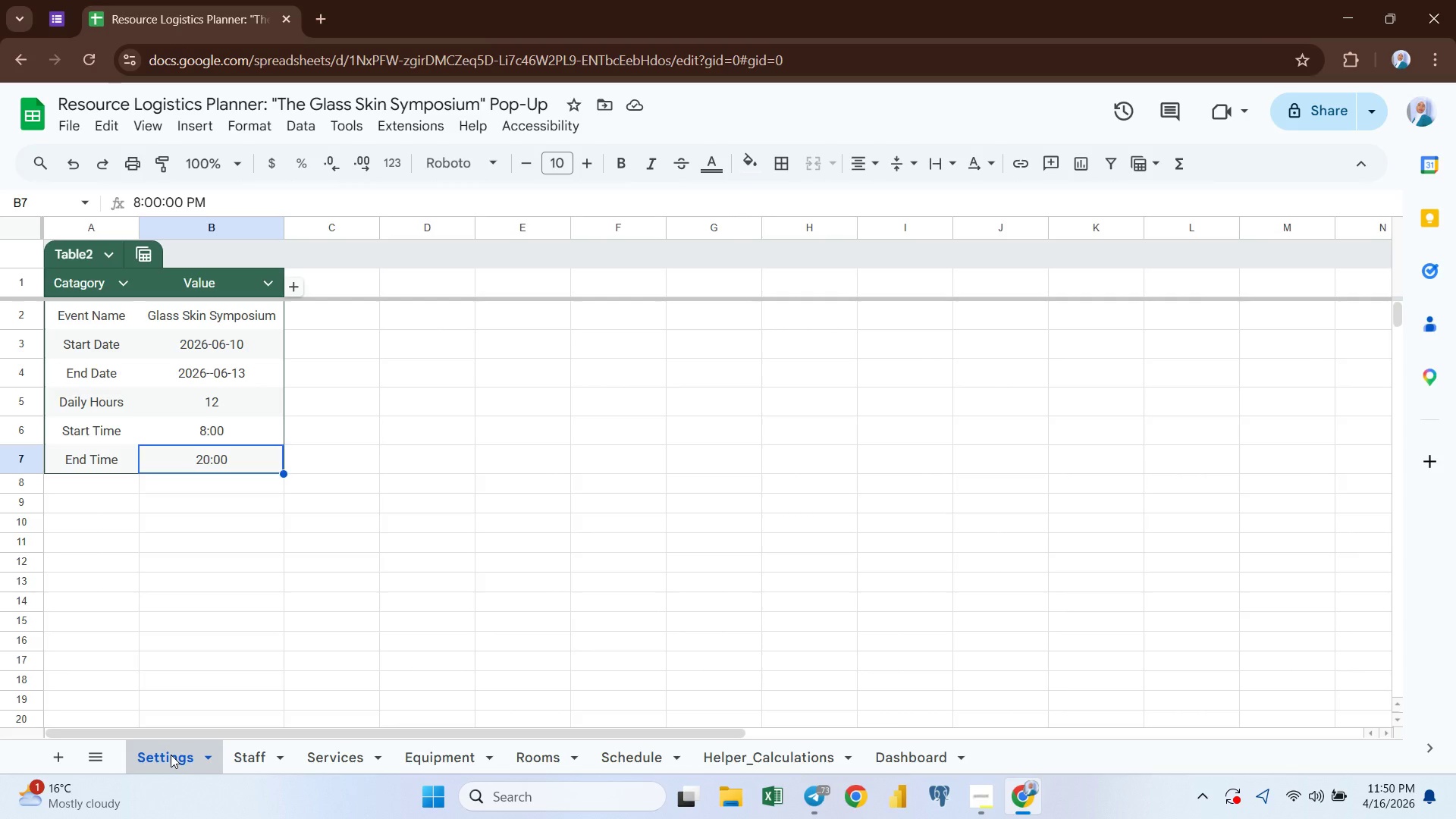 
wait(60.44)
 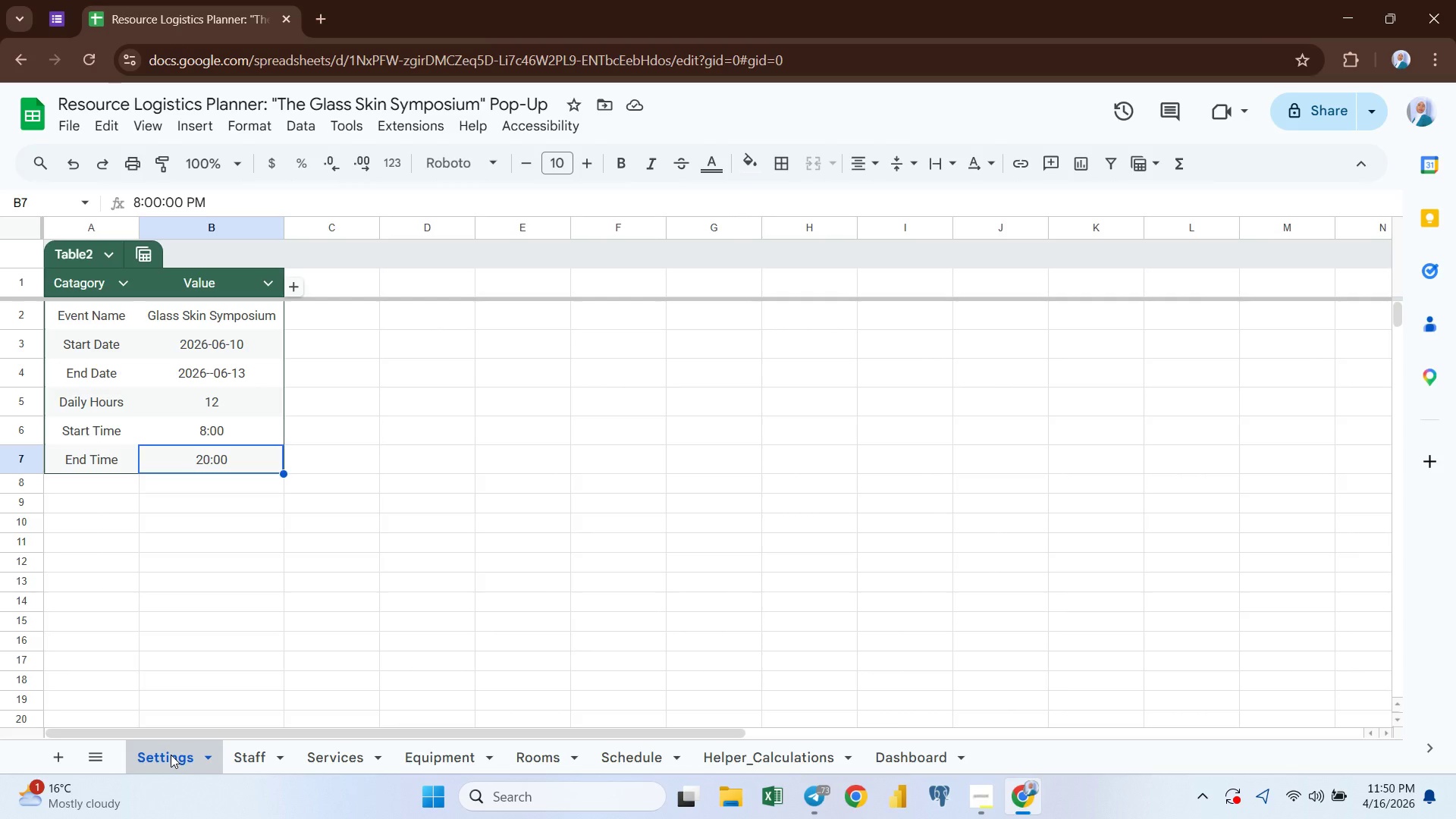 
left_click([645, 747])
 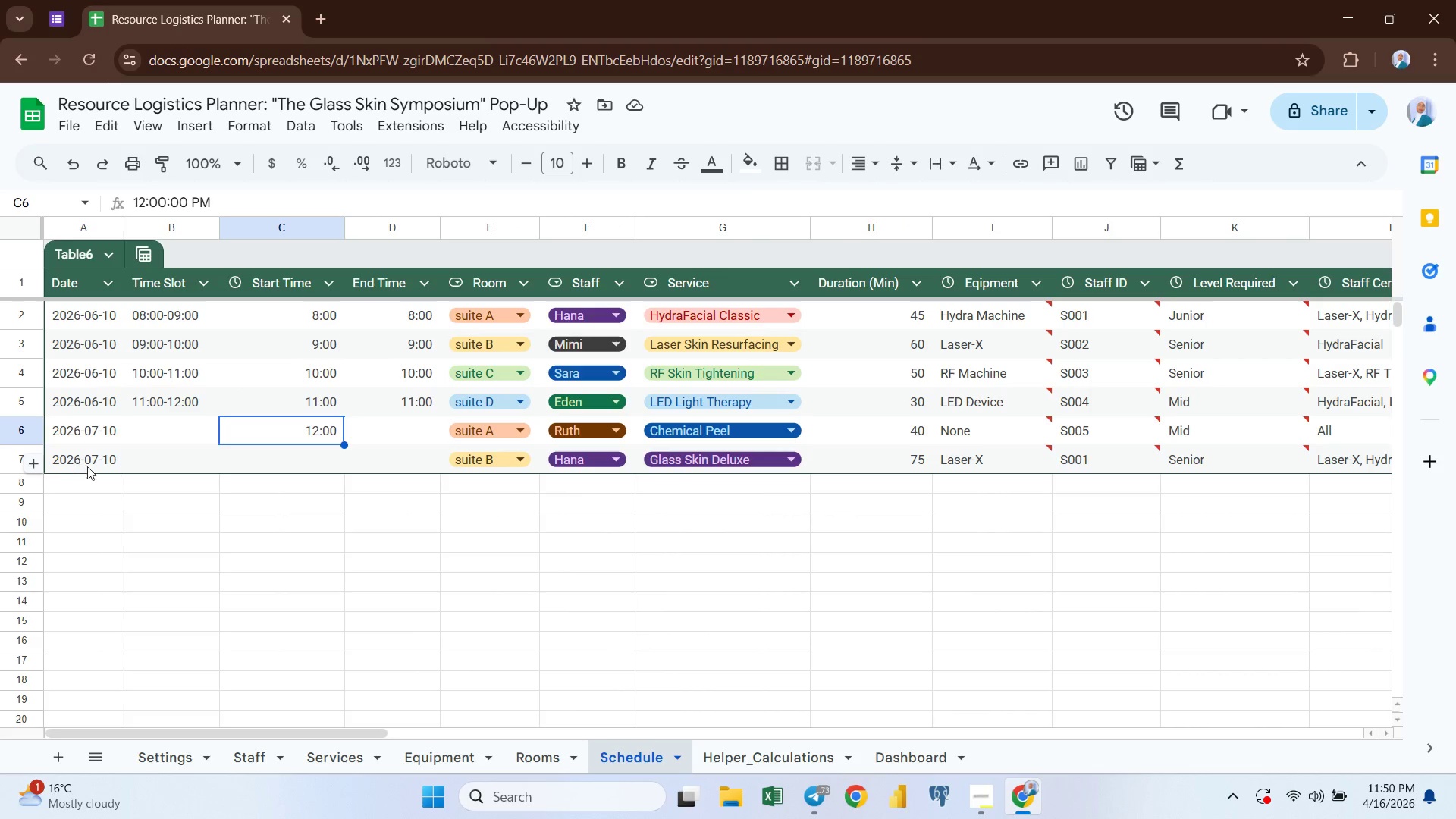 
left_click([99, 457])
 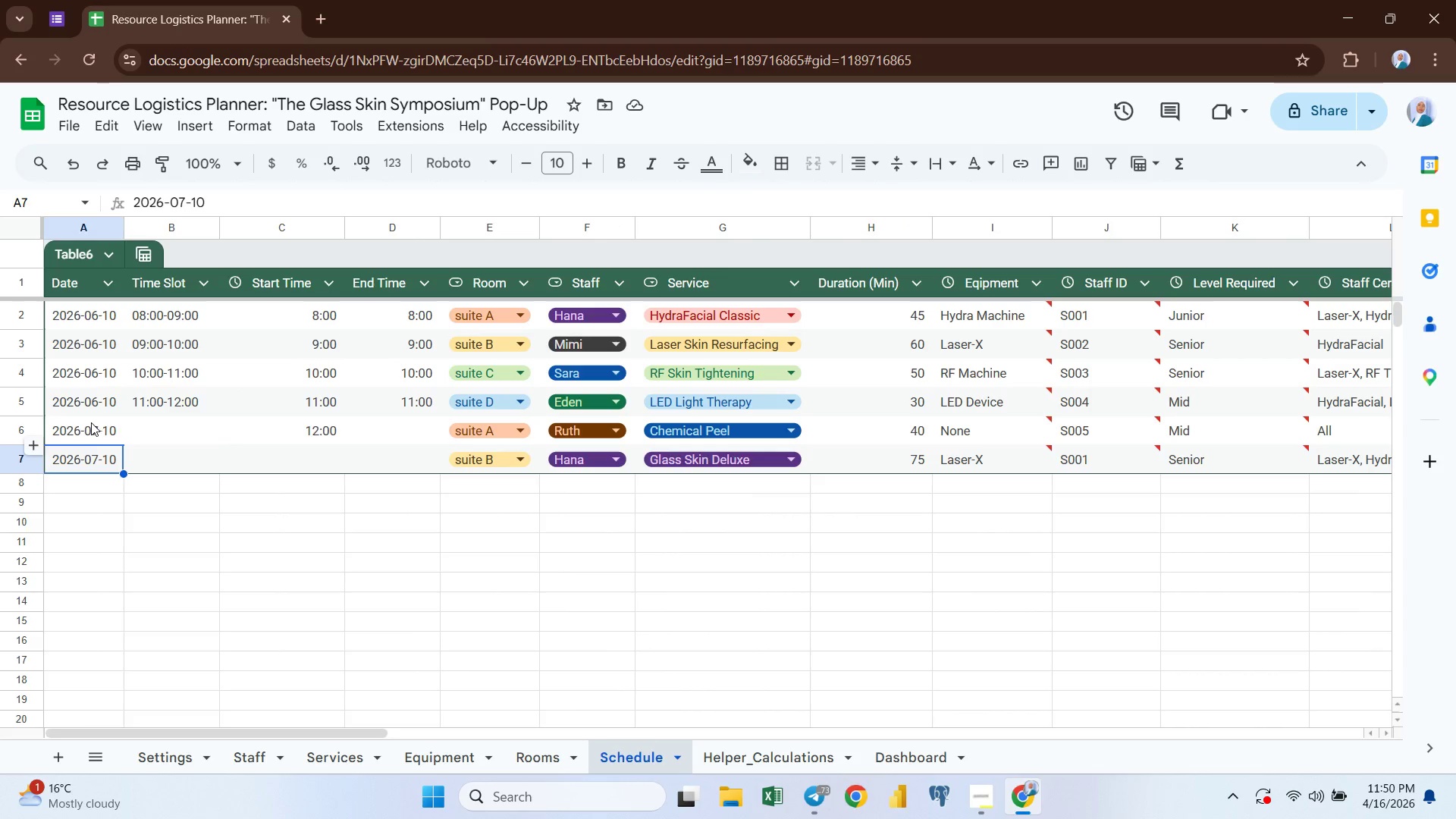 
left_click([91, 429])
 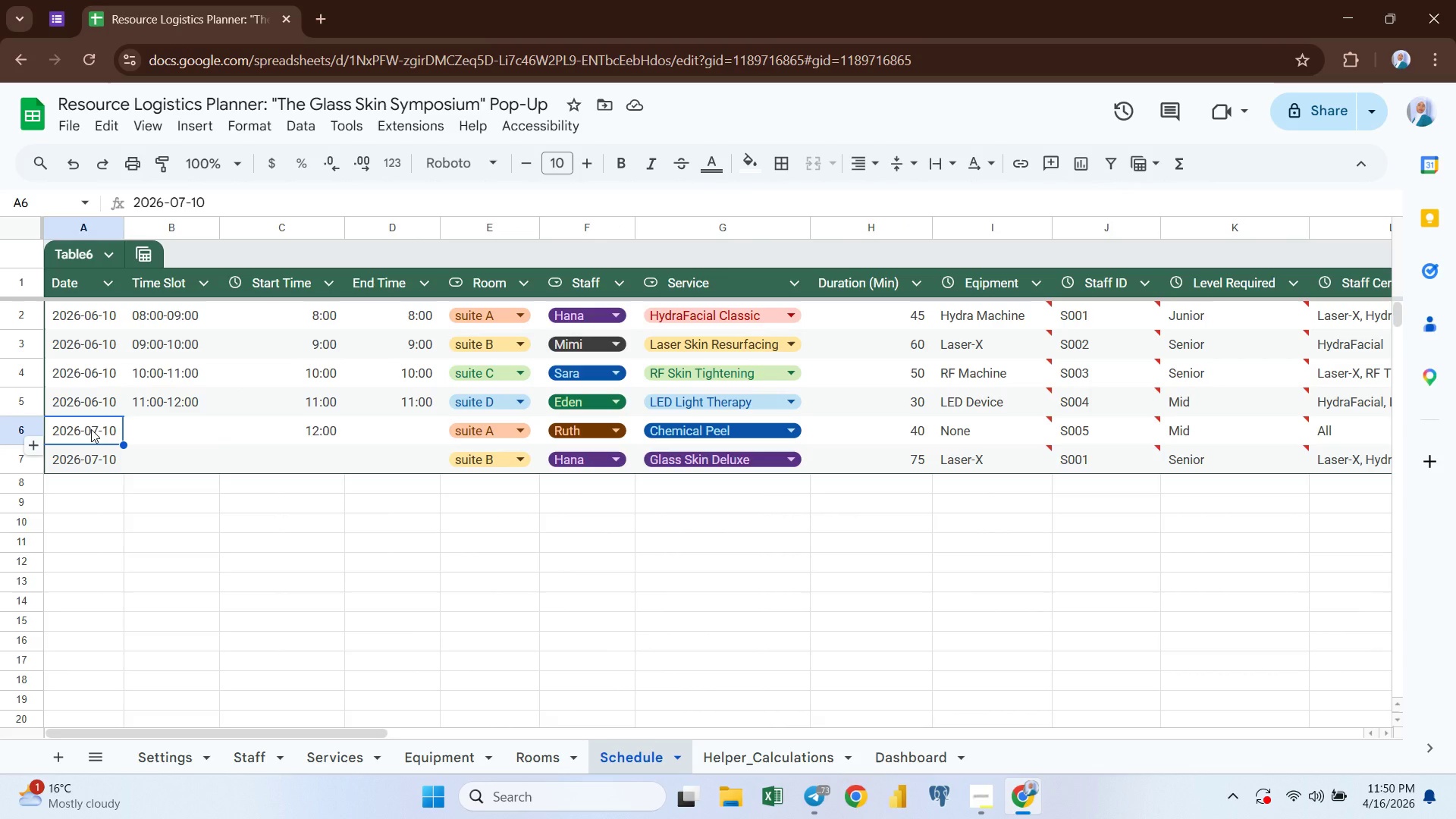 
key(Shift+ArrowDown)
 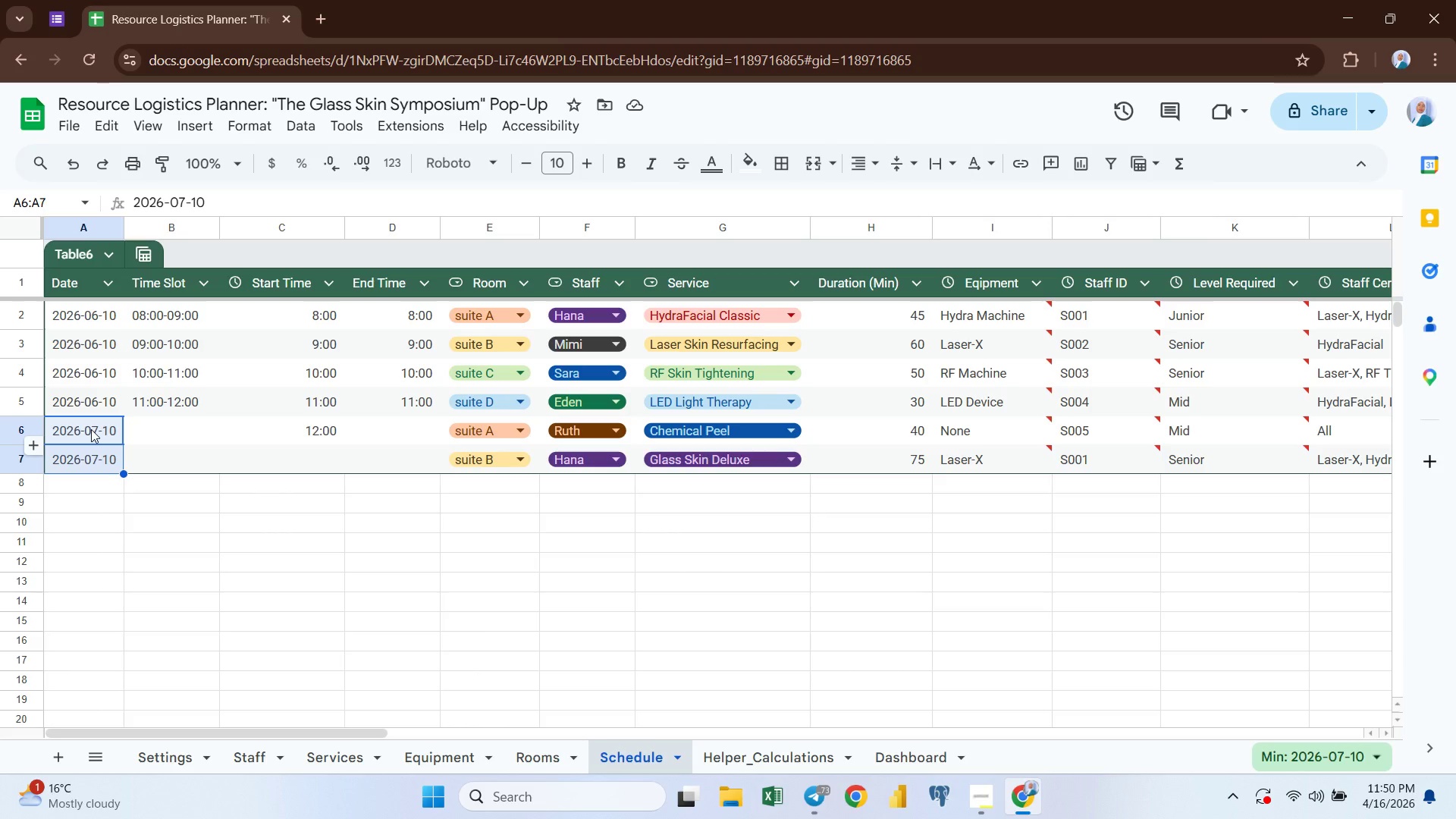 
key(Control+ControlLeft)
 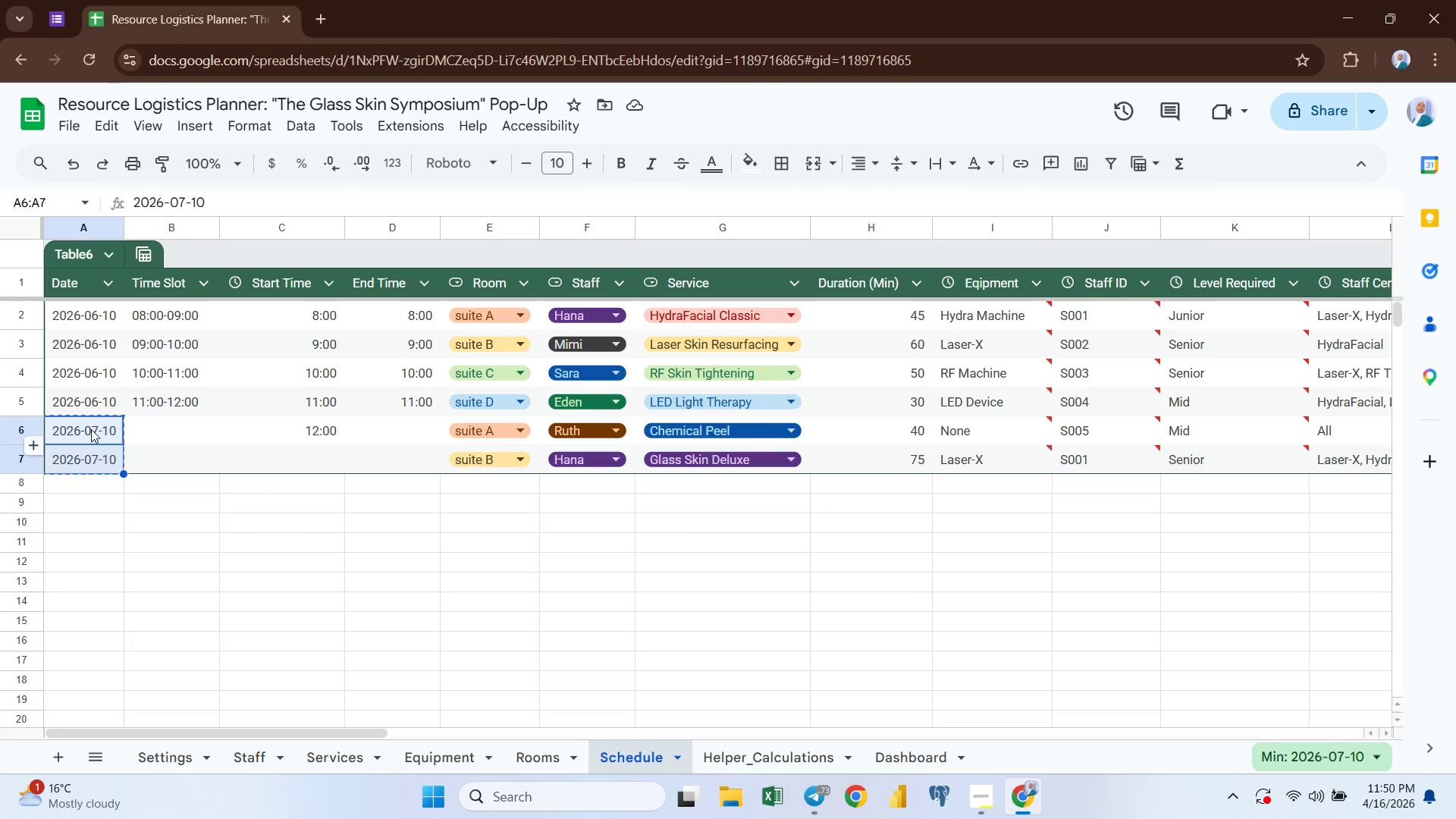 
key(Control+C)
 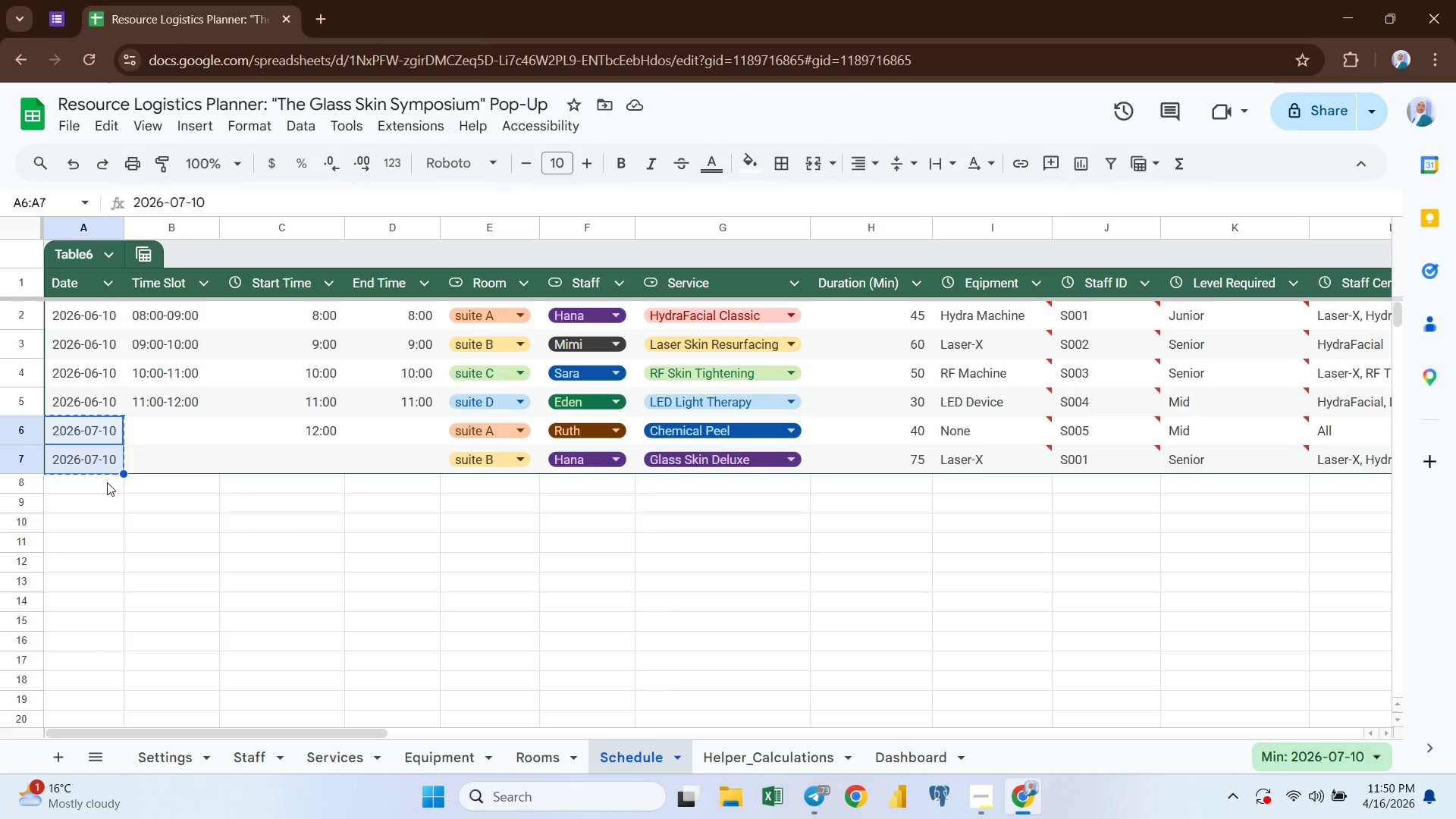 
left_click([107, 485])
 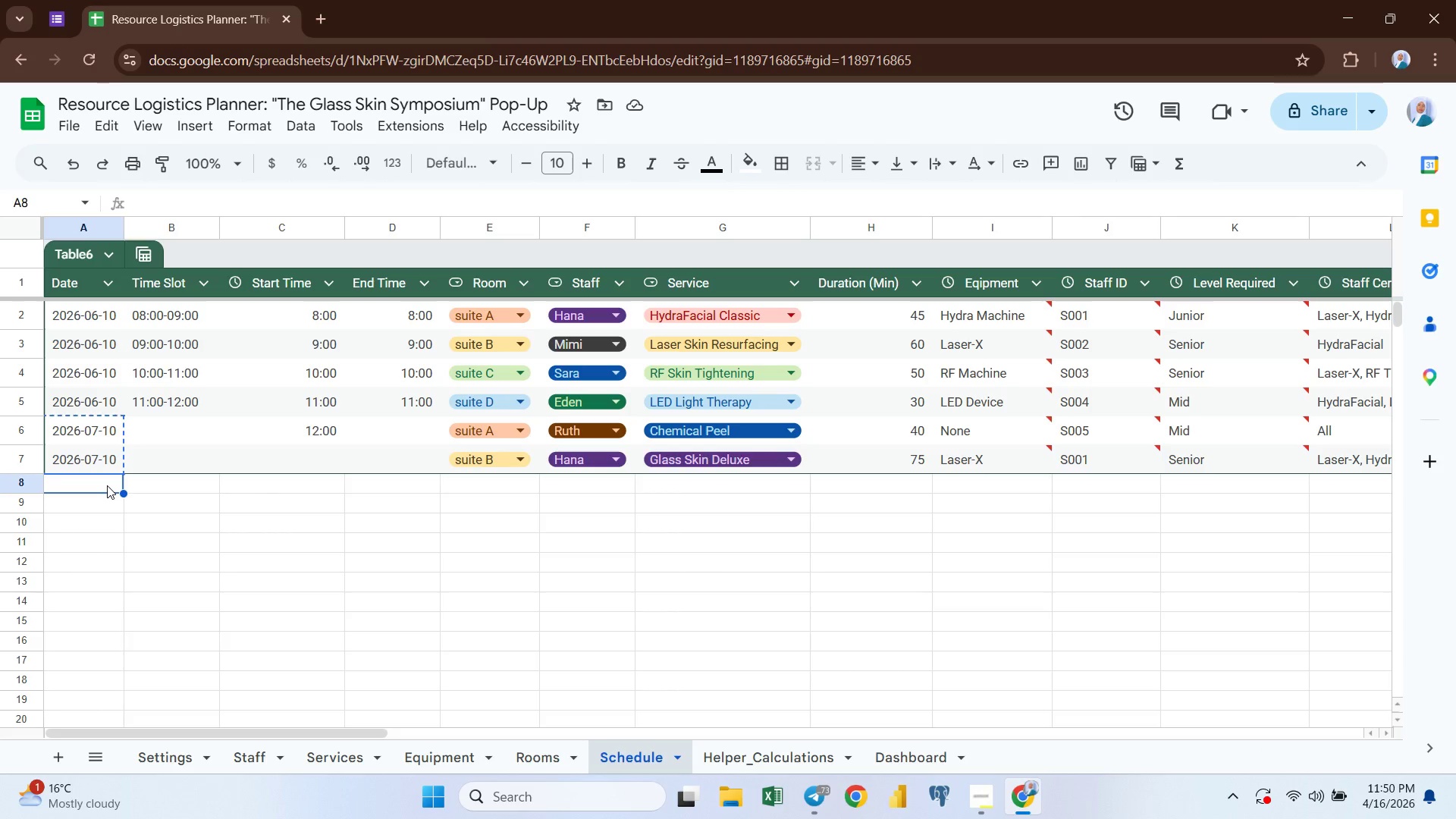 
key(Control+ControlLeft)
 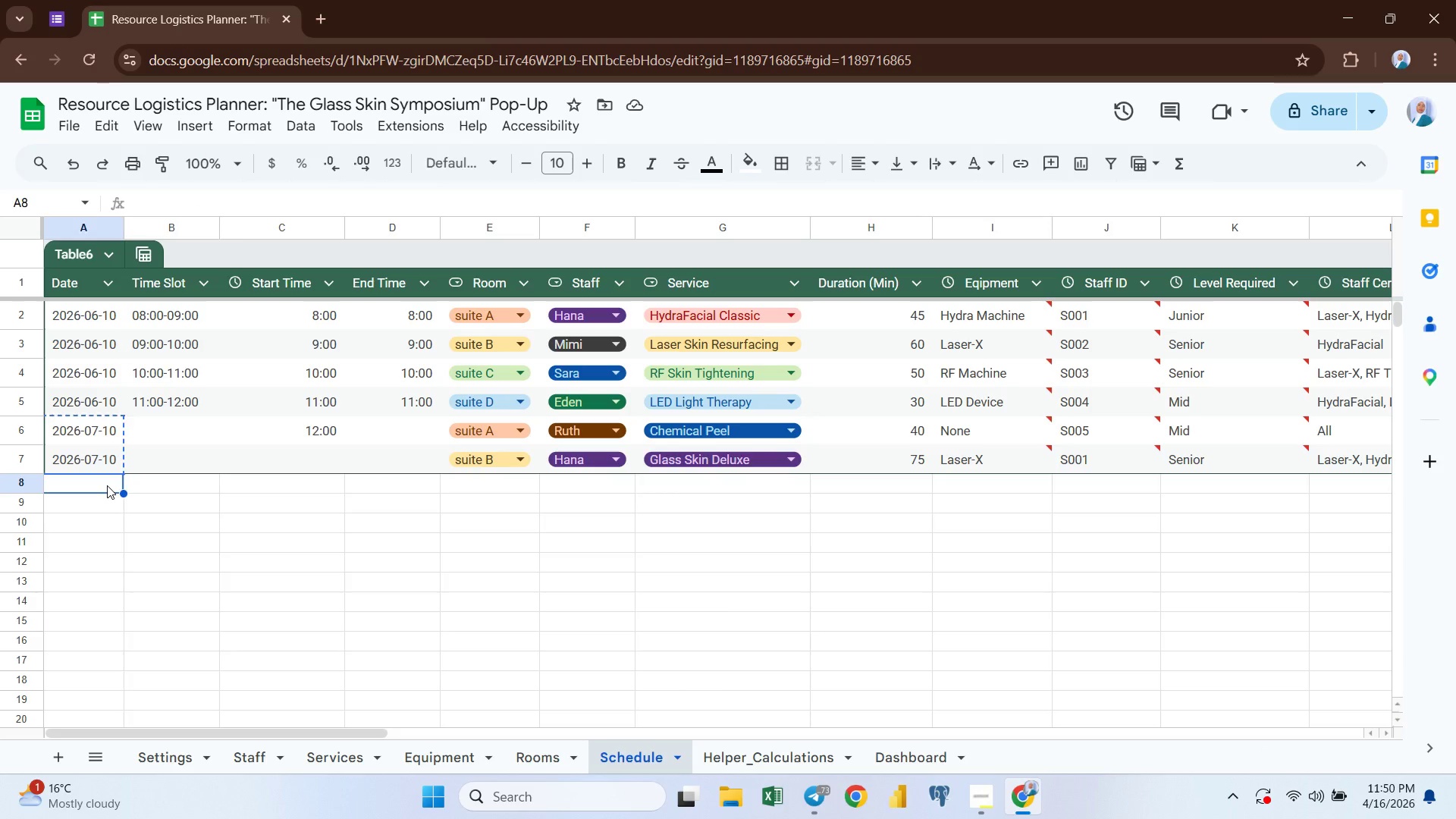 
key(Control+V)
 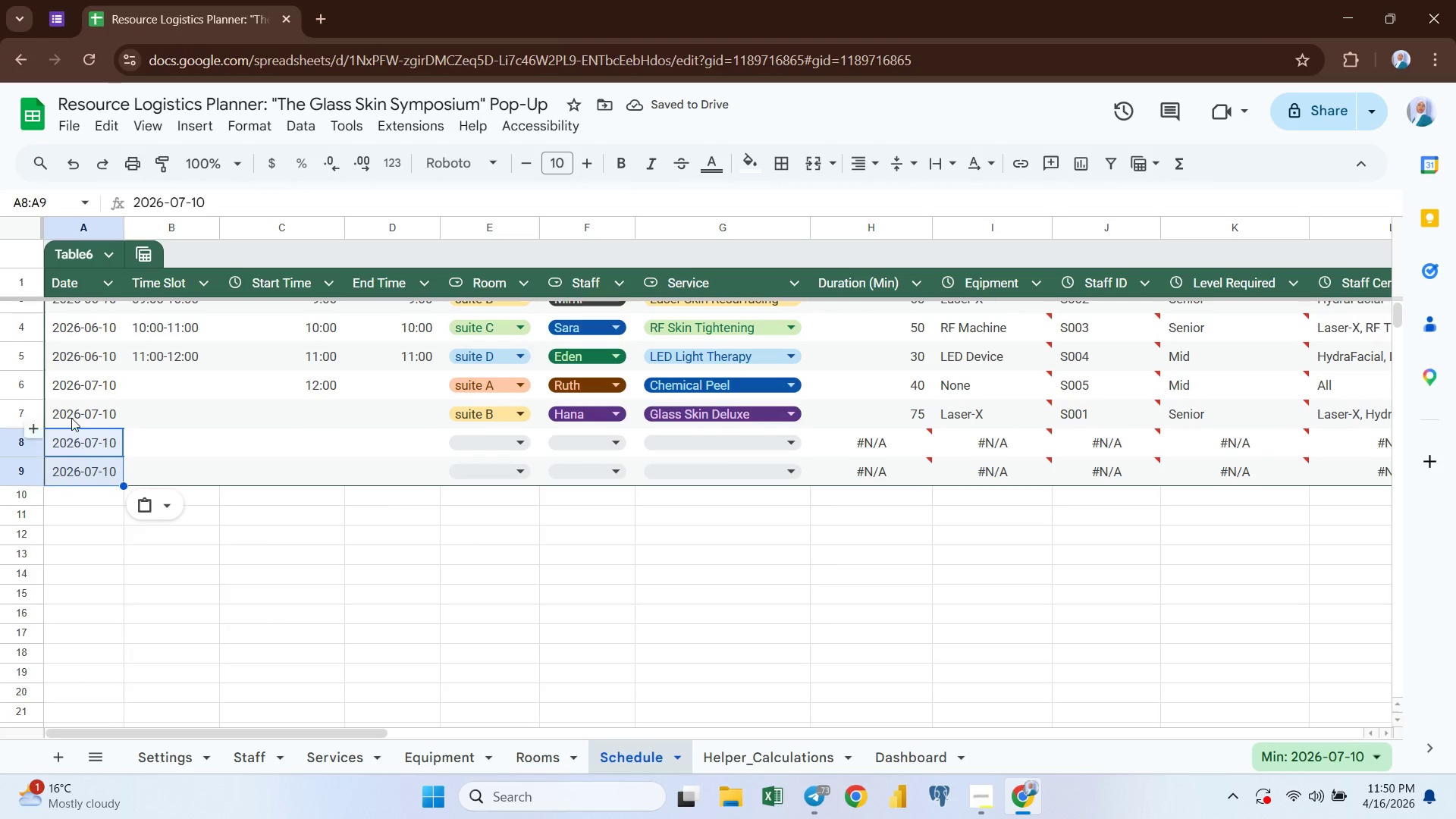 
wait(5.88)
 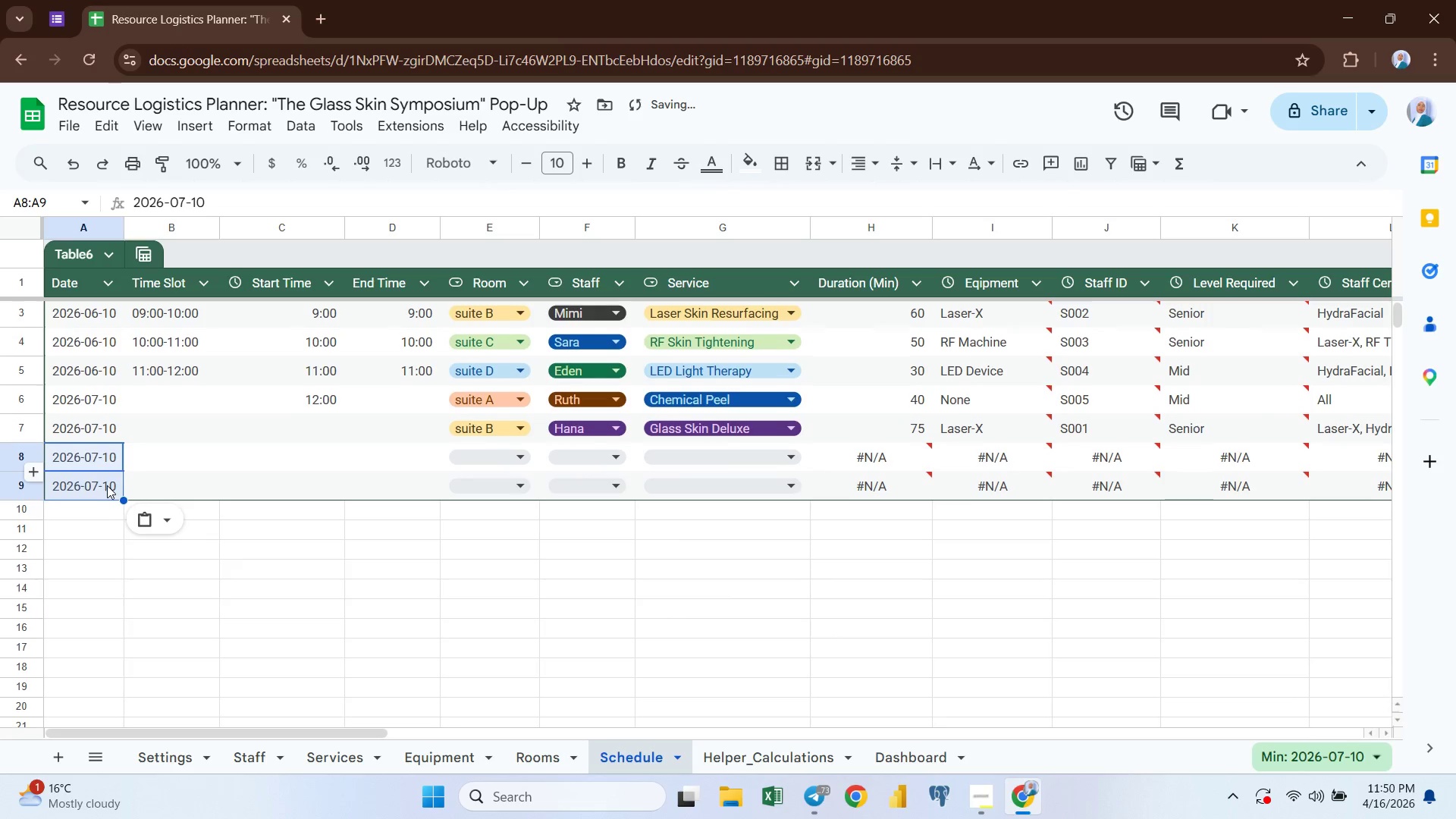 
left_click([71, 384])
 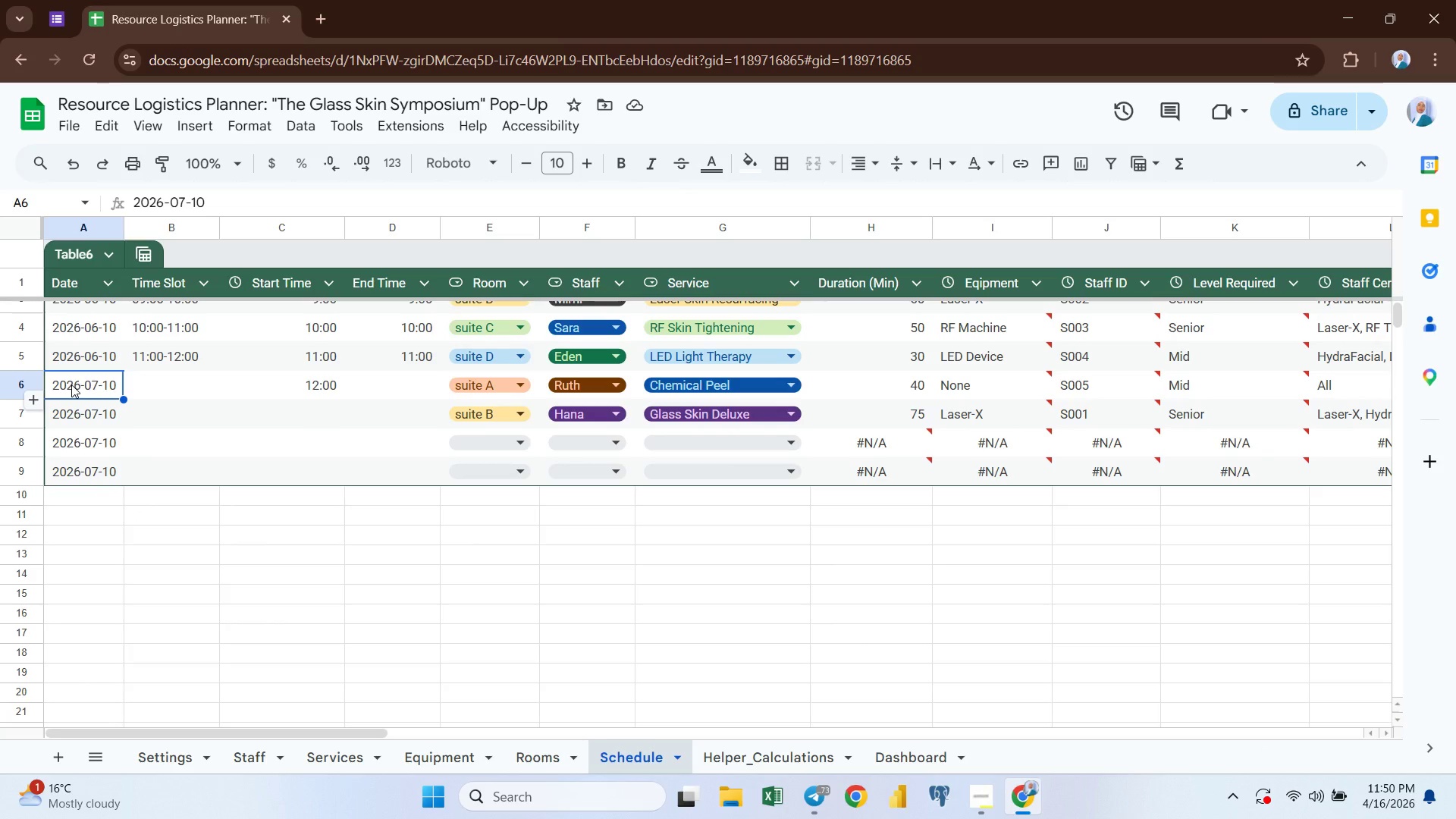 
mouse_move([163, 432])
 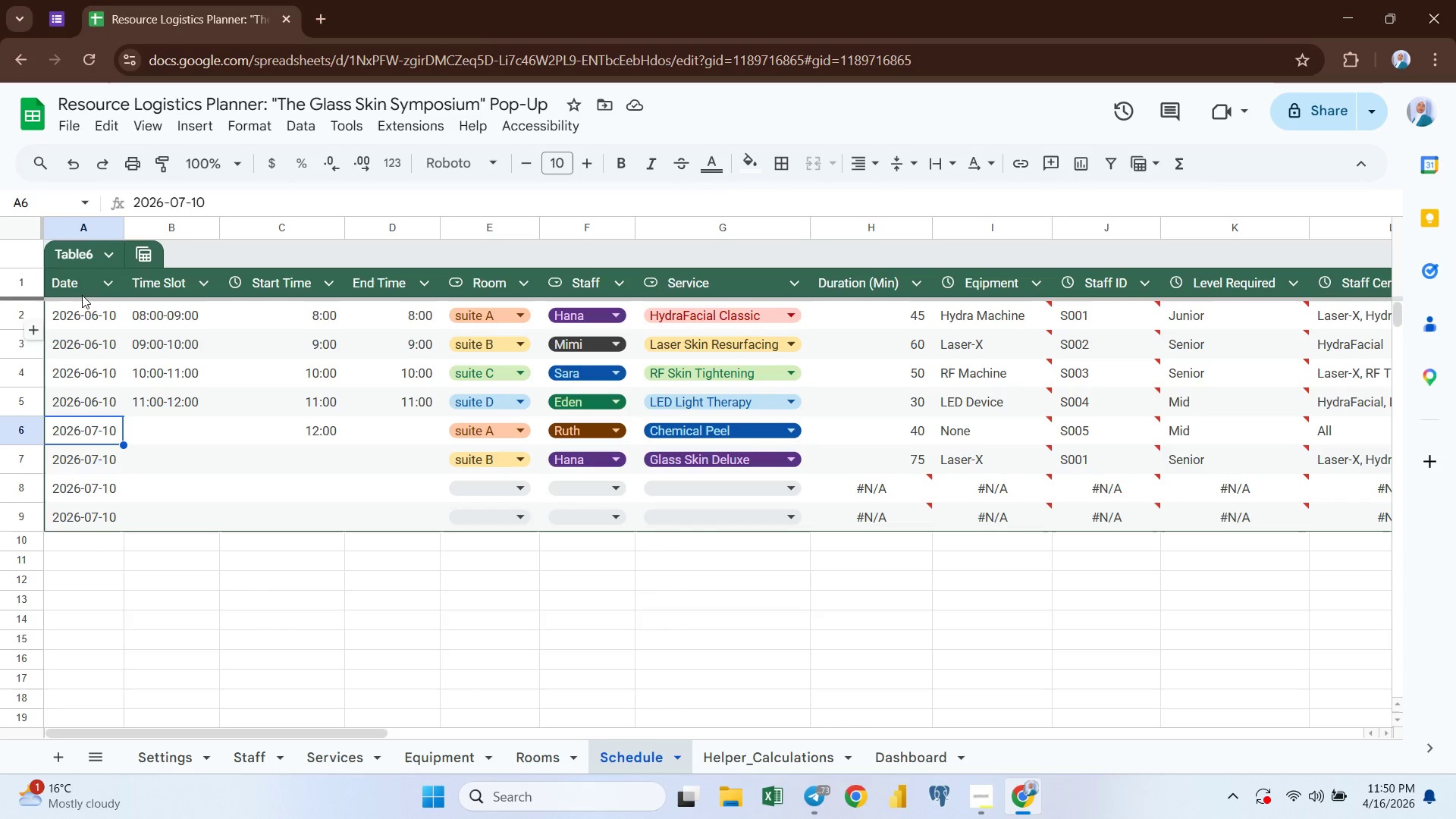 
wait(8.06)
 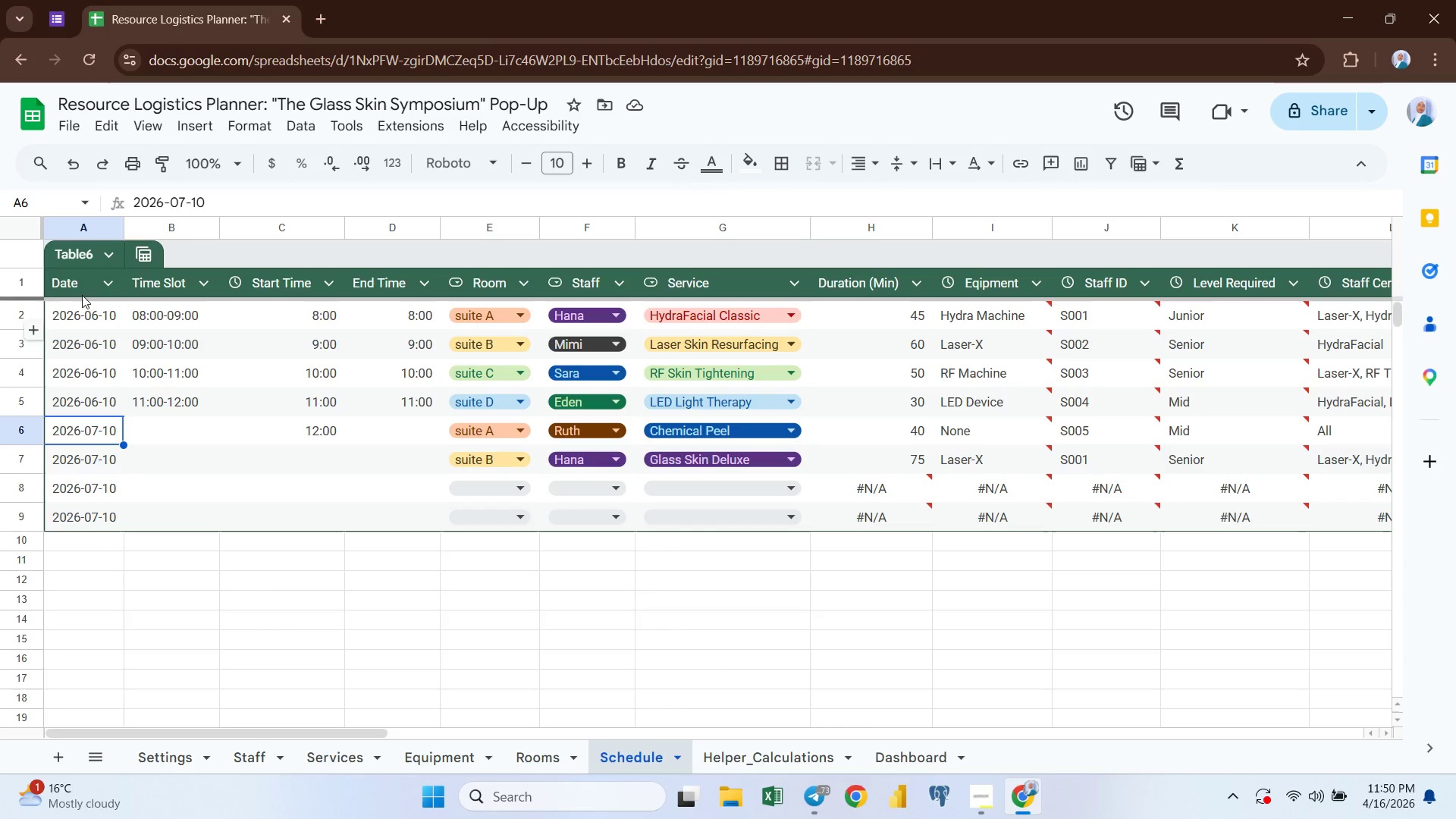 
left_click([79, 433])
 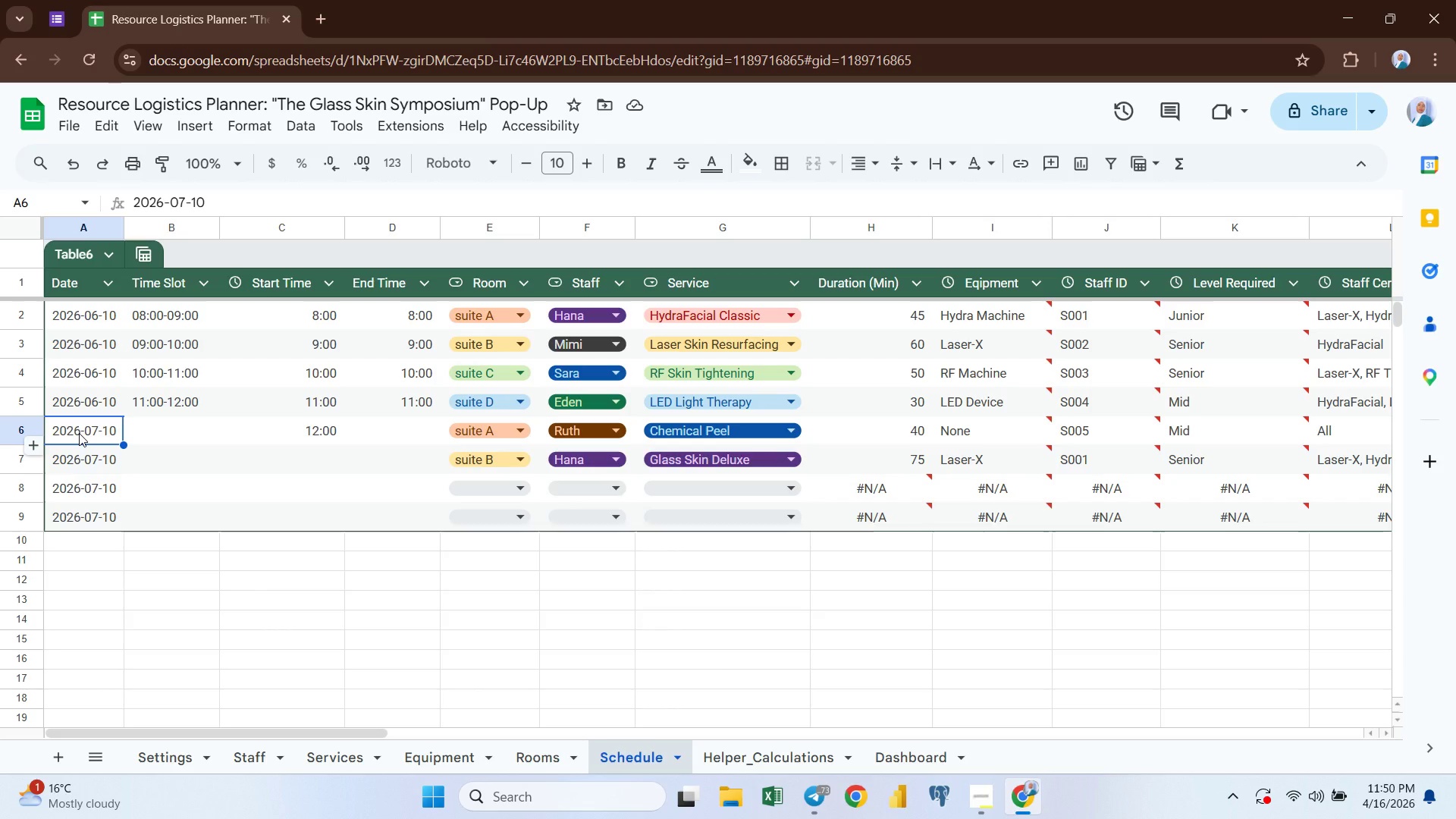 
key(Shift+ArrowDown)
 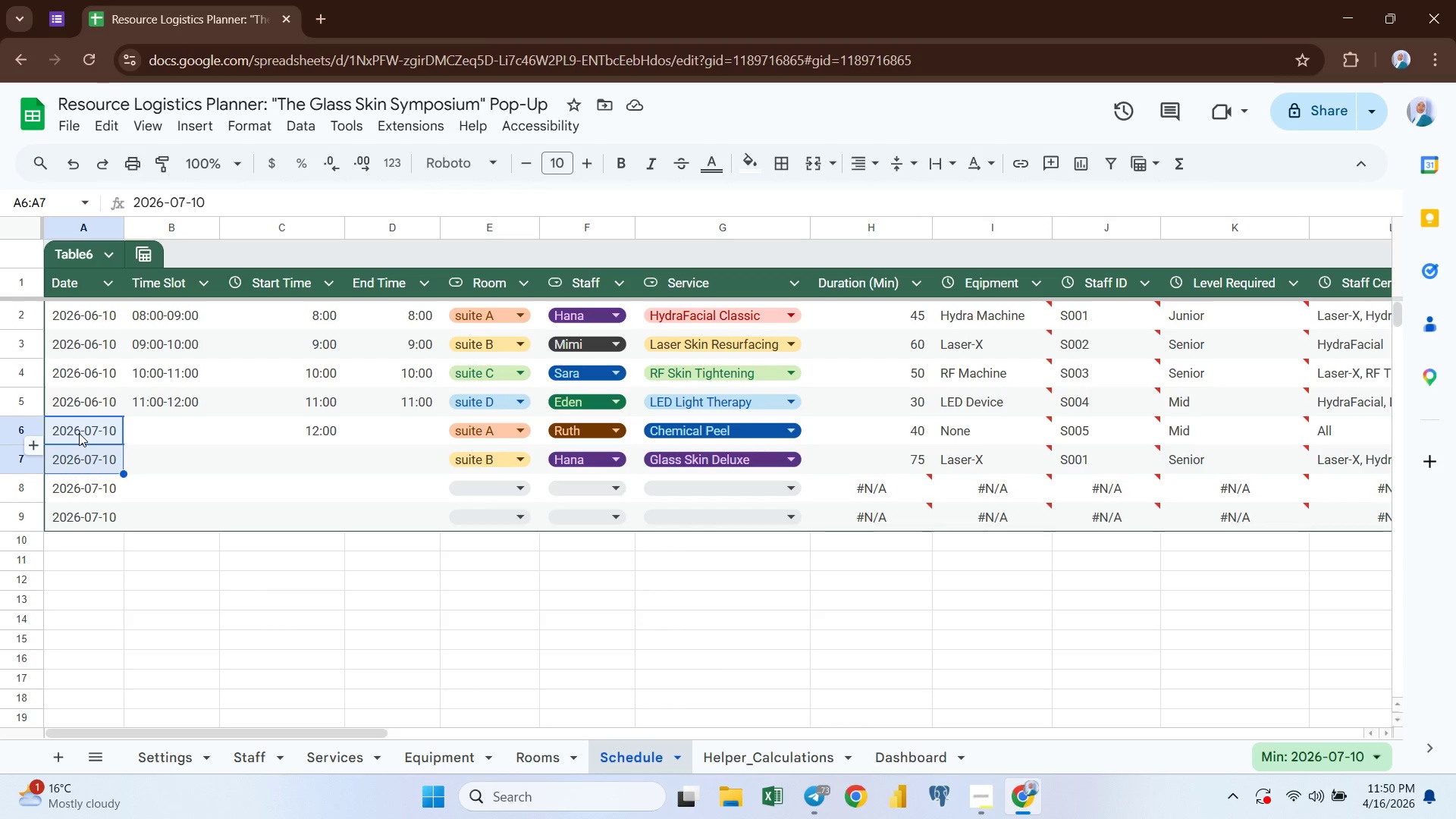 
key(Shift+ArrowDown)
 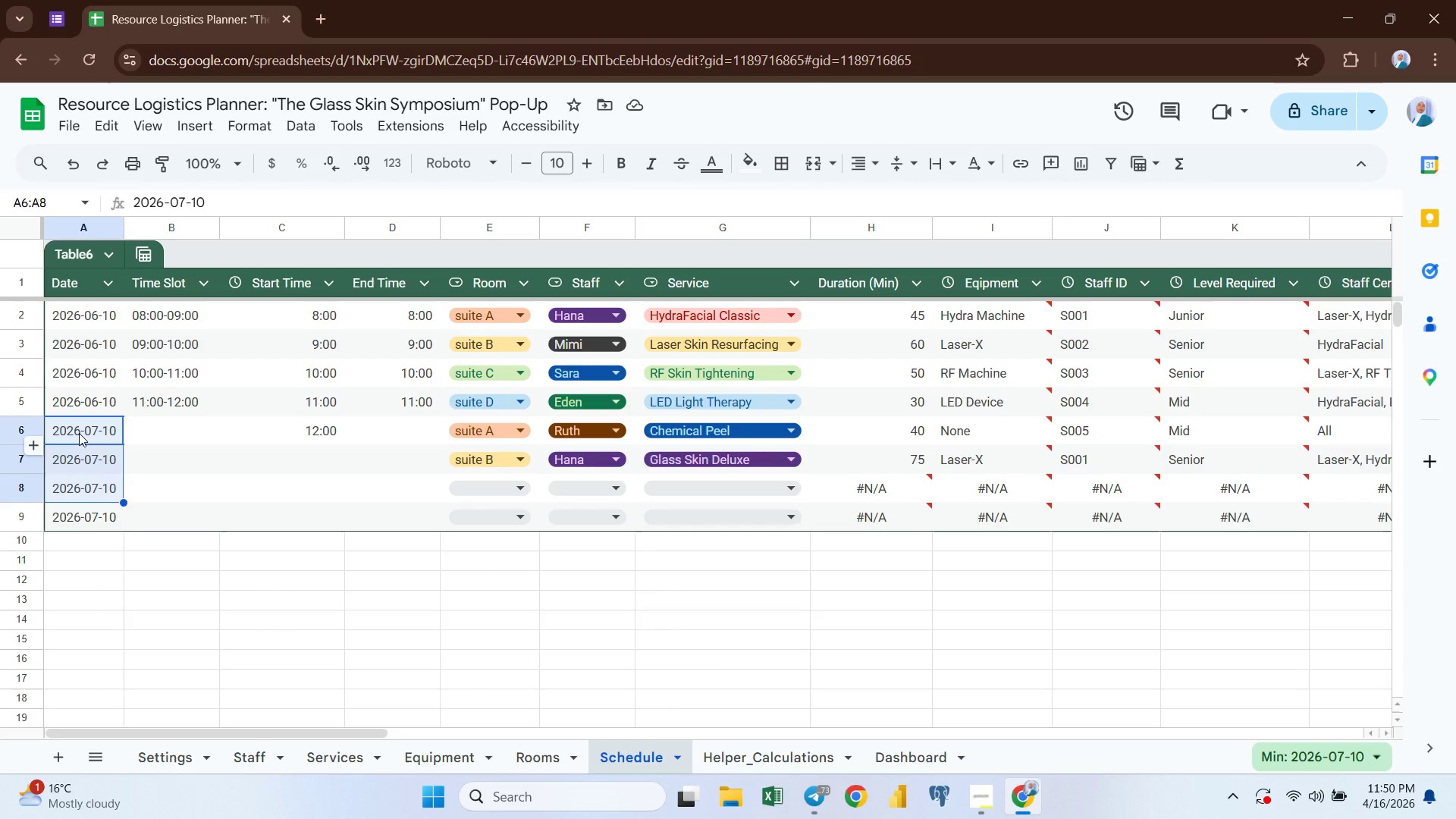 
key(Shift+ArrowDown)
 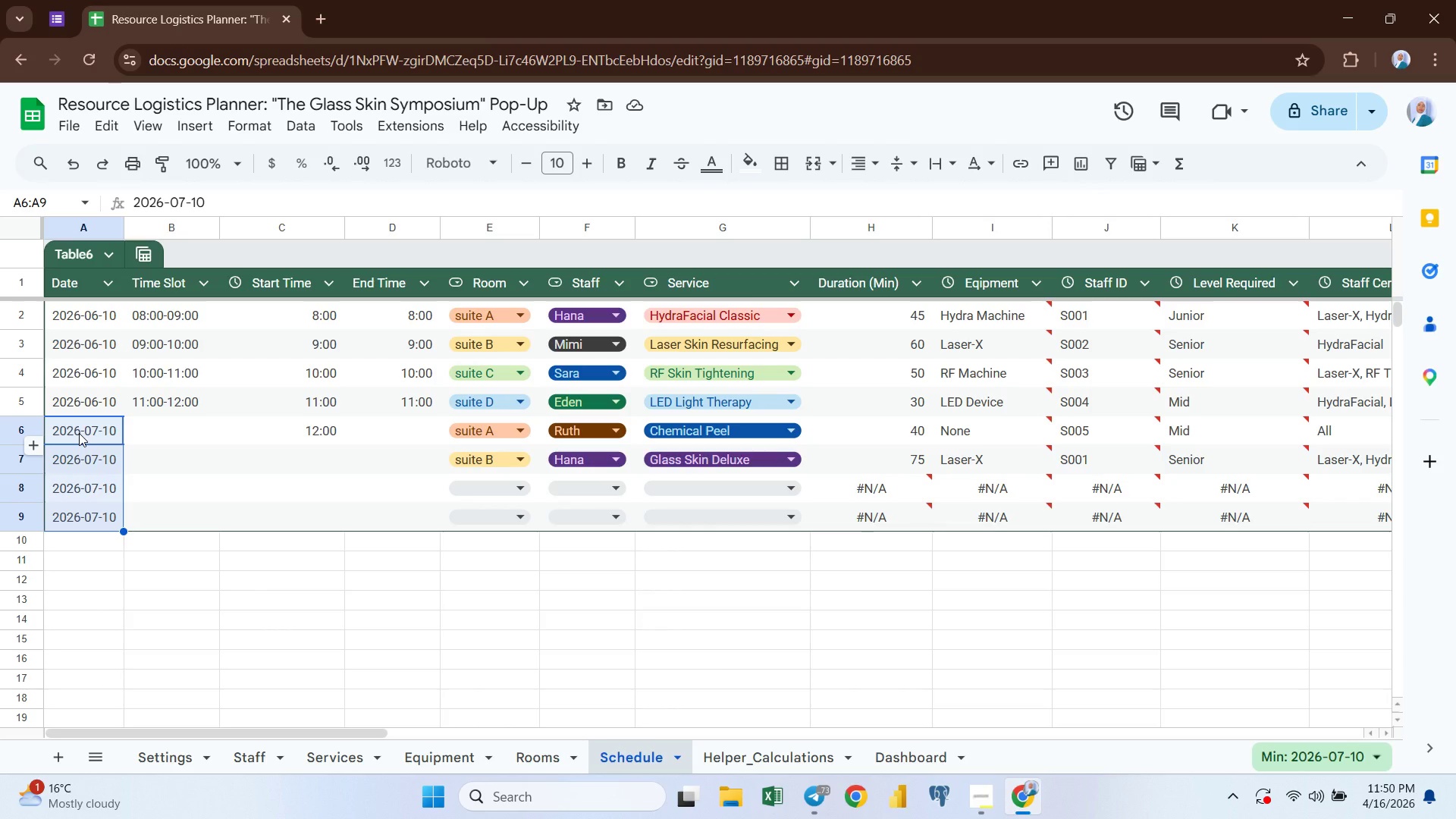 
key(Control+ControlLeft)
 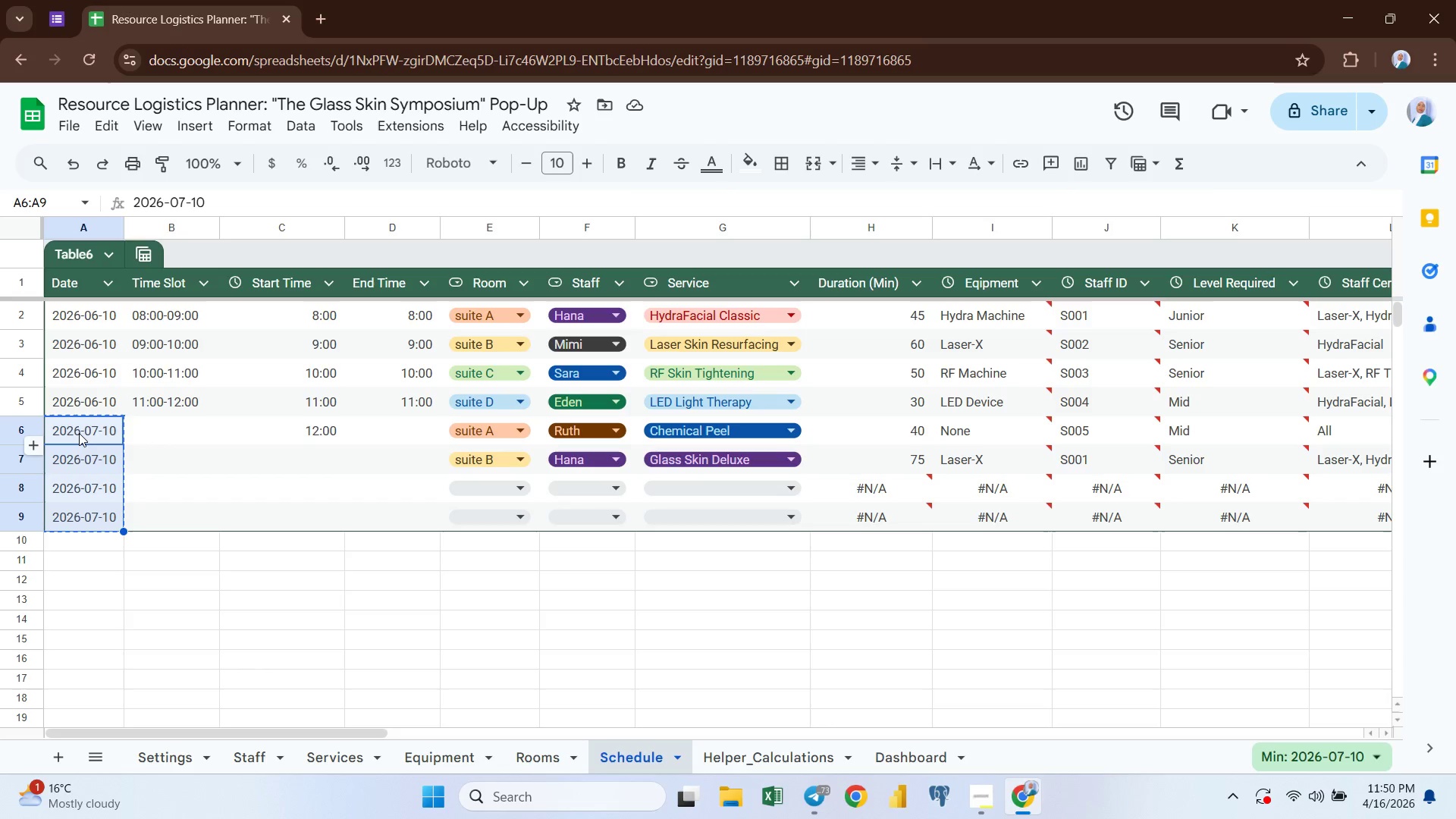 
key(Control+C)
 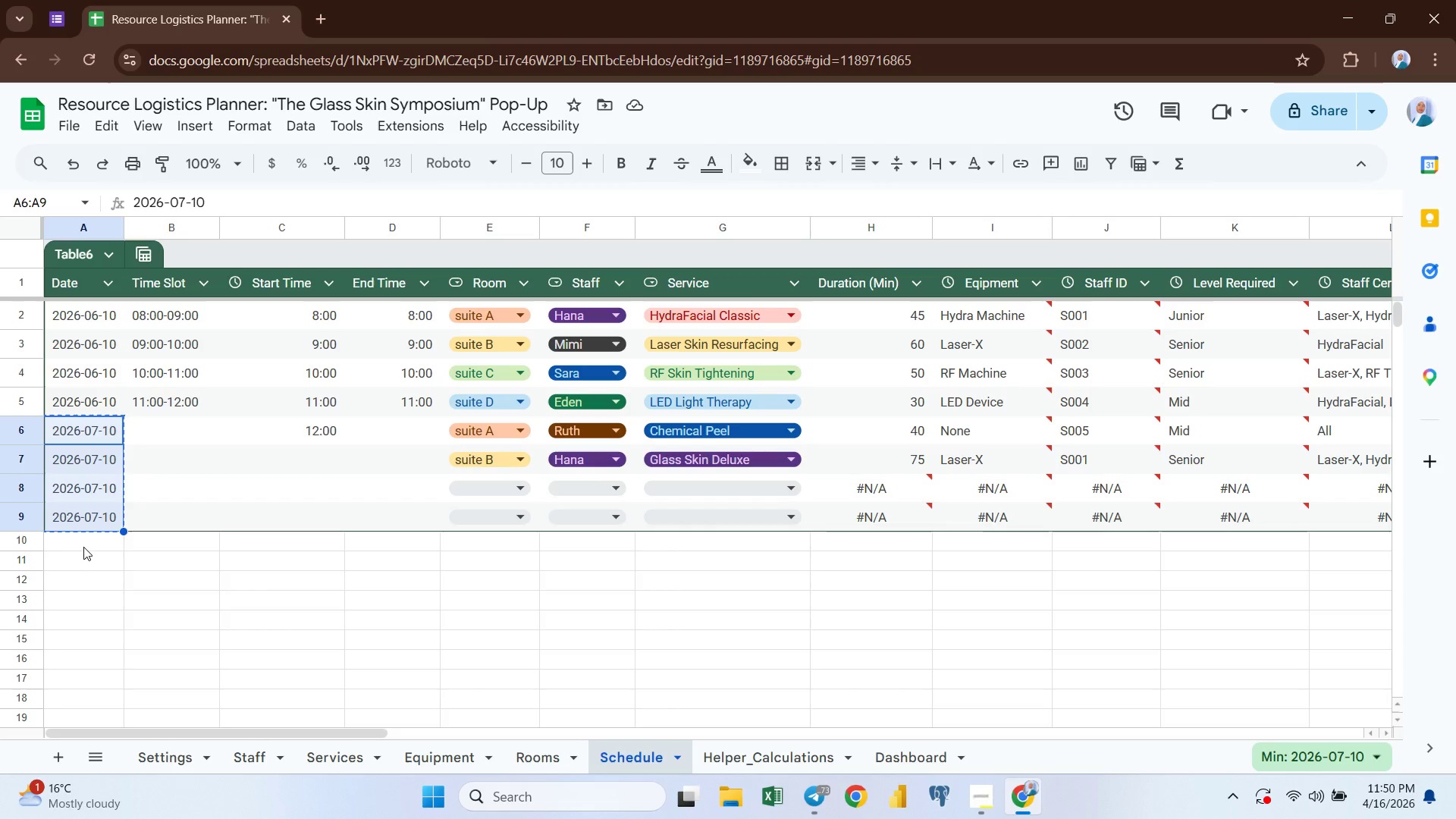 
left_click([86, 548])
 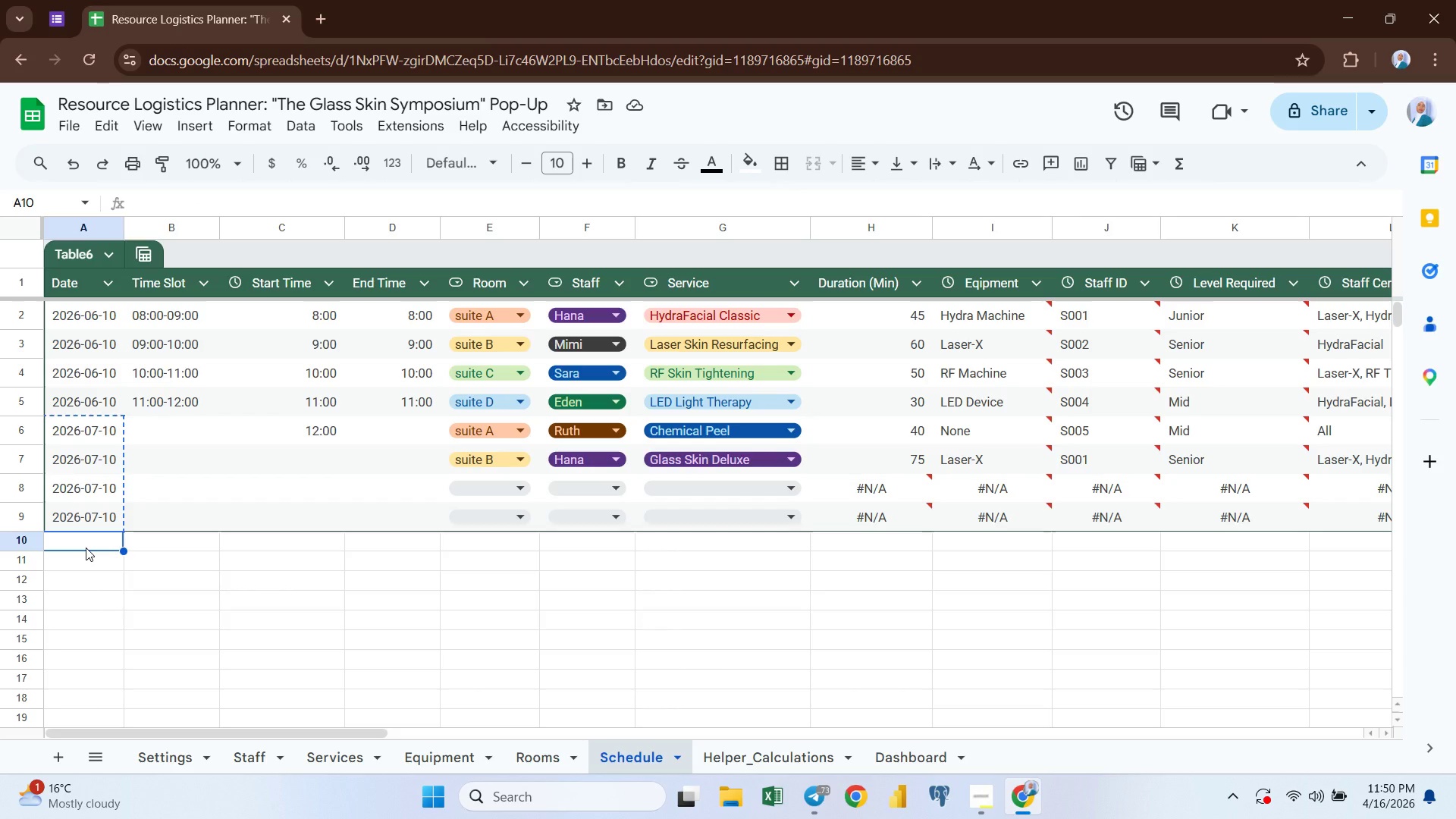 
key(Control+ControlLeft)
 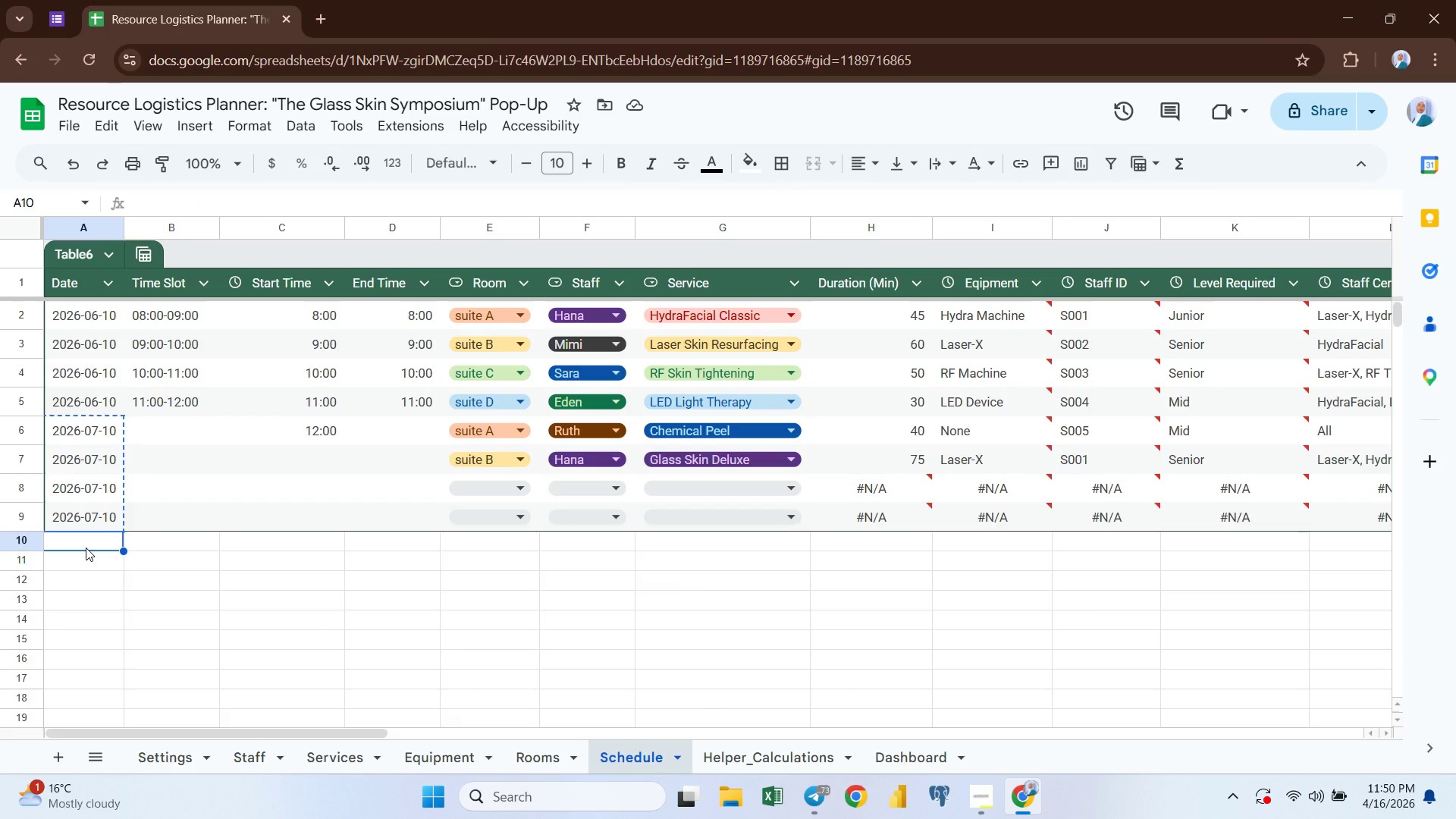 
key(Control+V)
 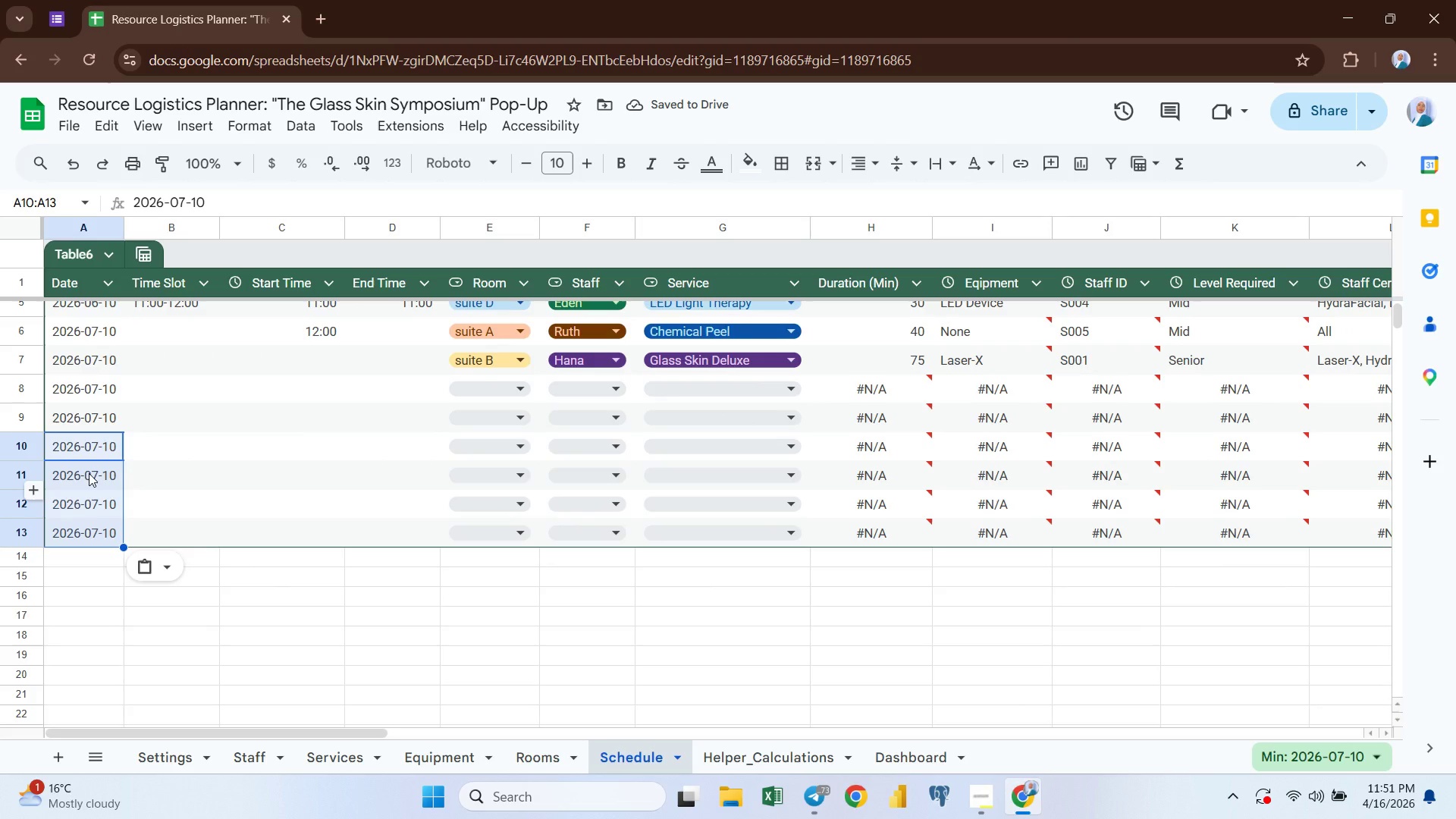 
left_click([168, 753])
 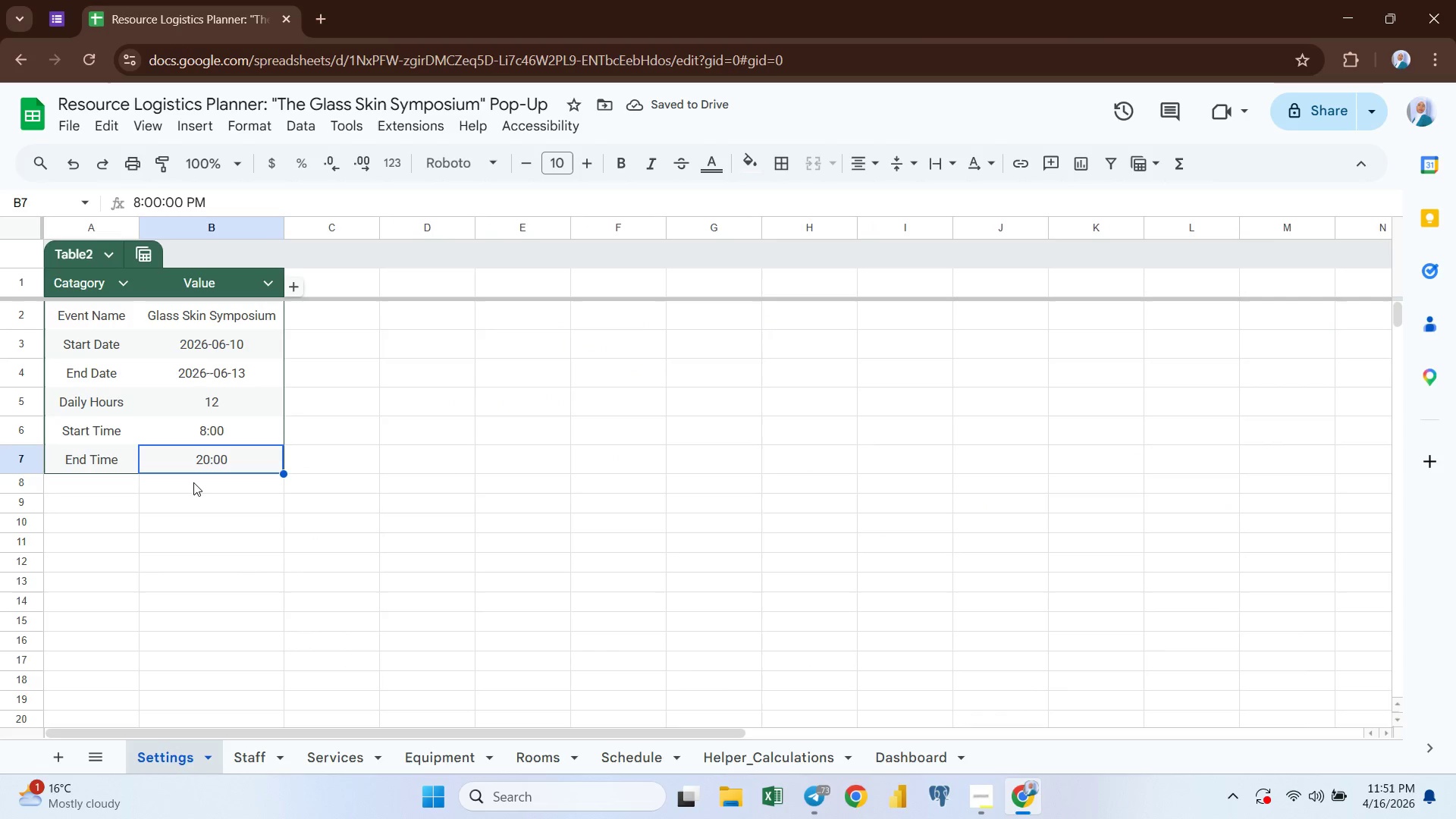 
left_click([198, 350])
 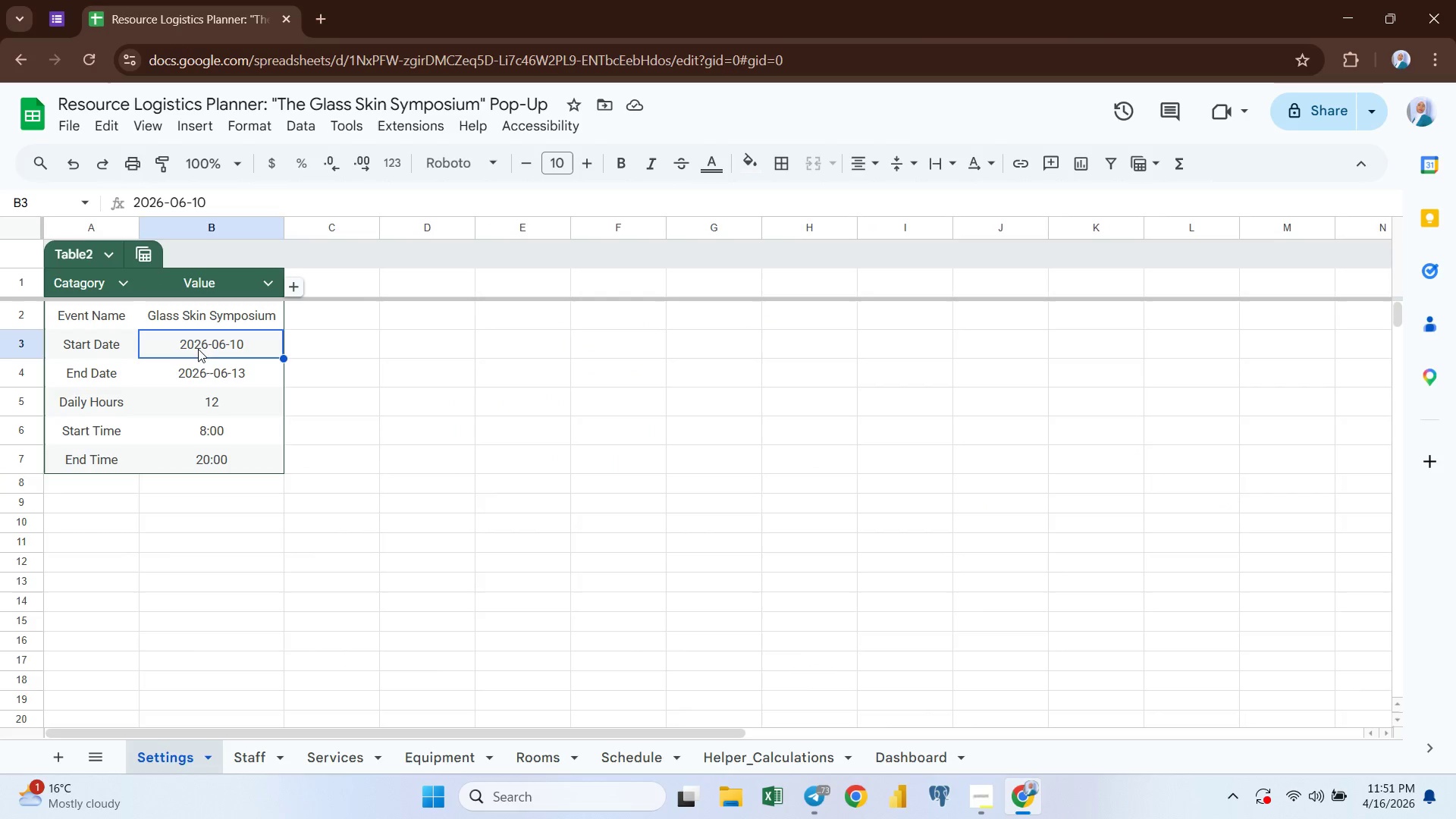 
wait(5.06)
 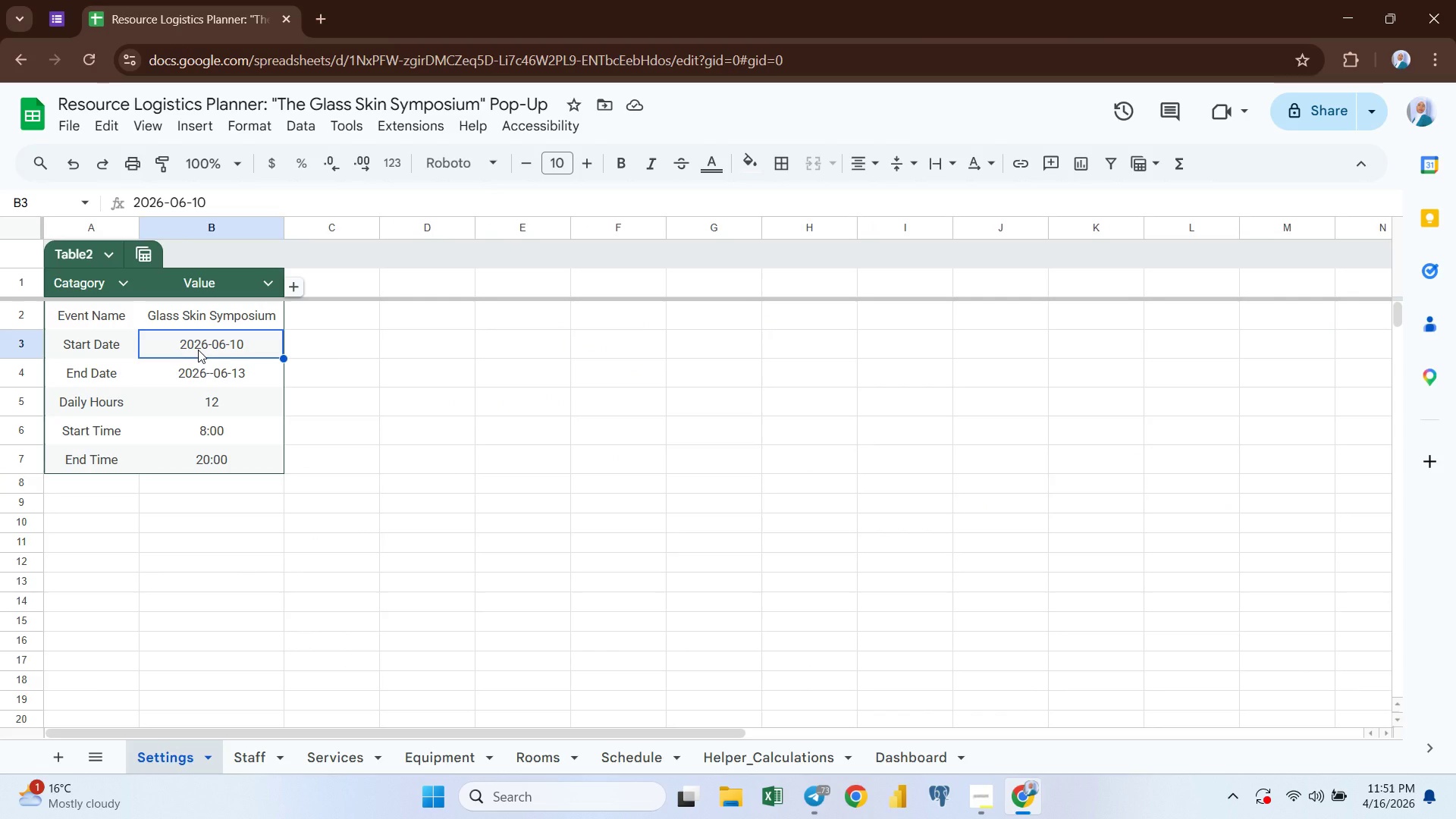 
left_click([193, 378])
 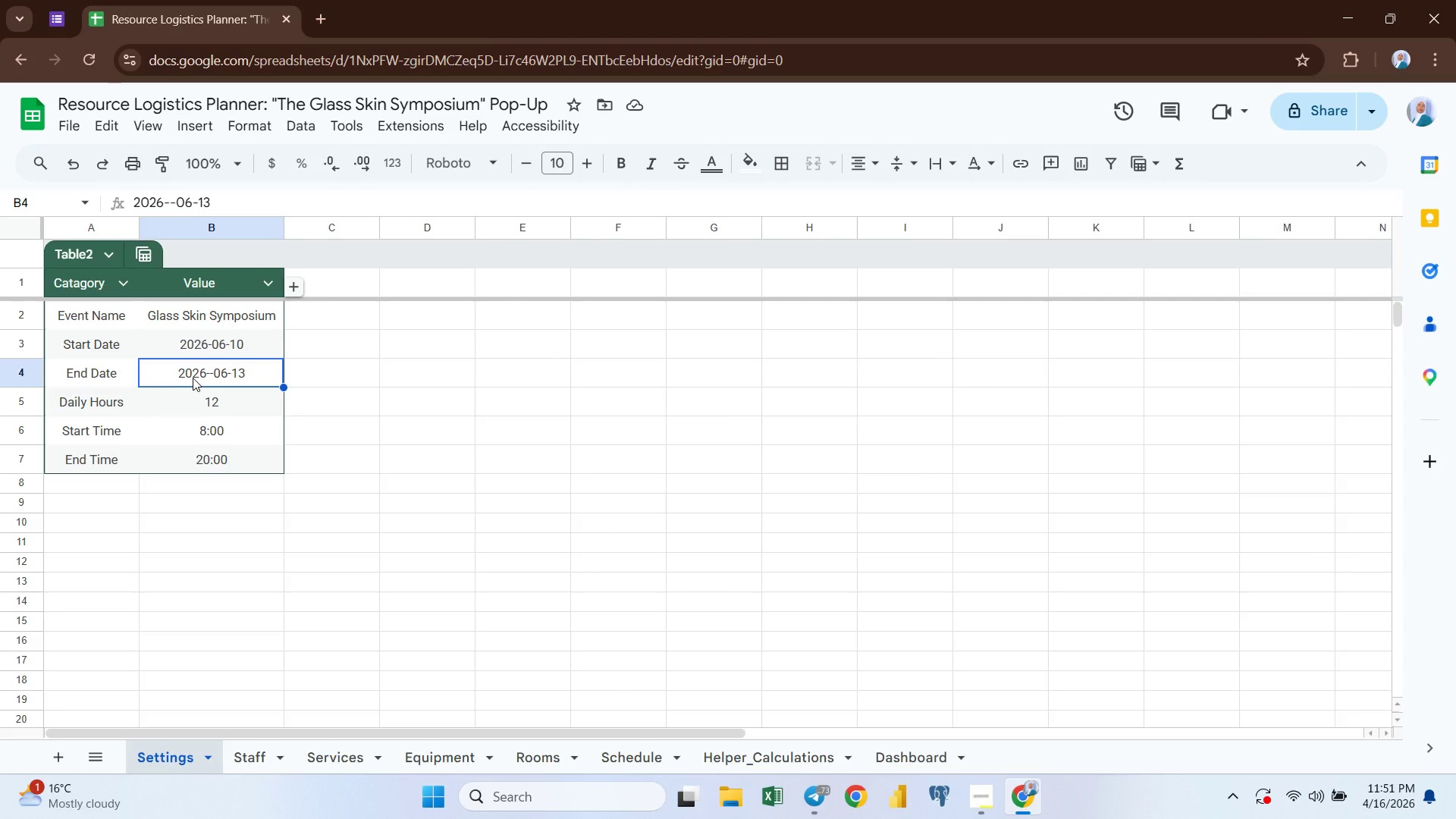 
wait(14.24)
 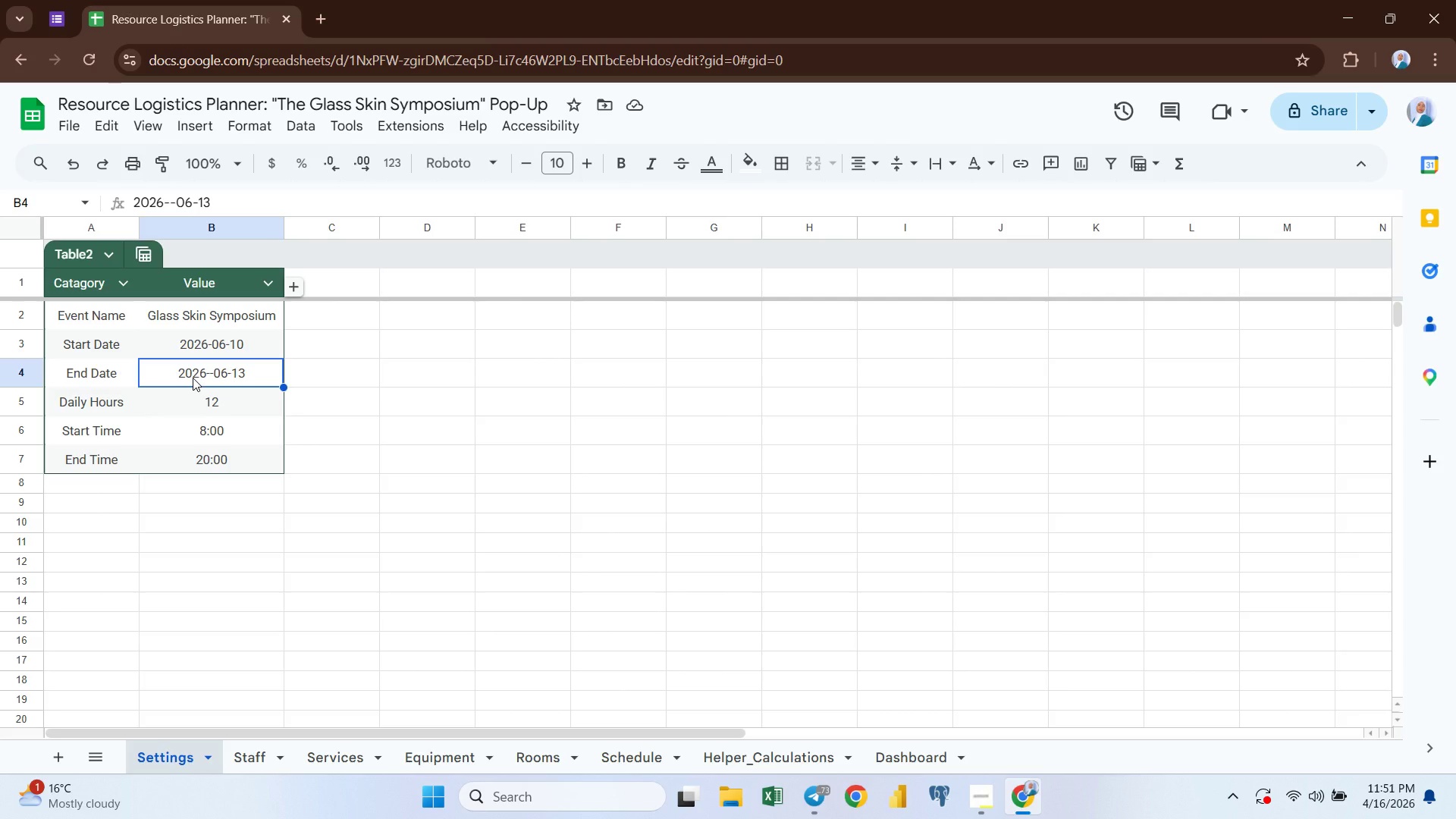 
left_click([621, 756])
 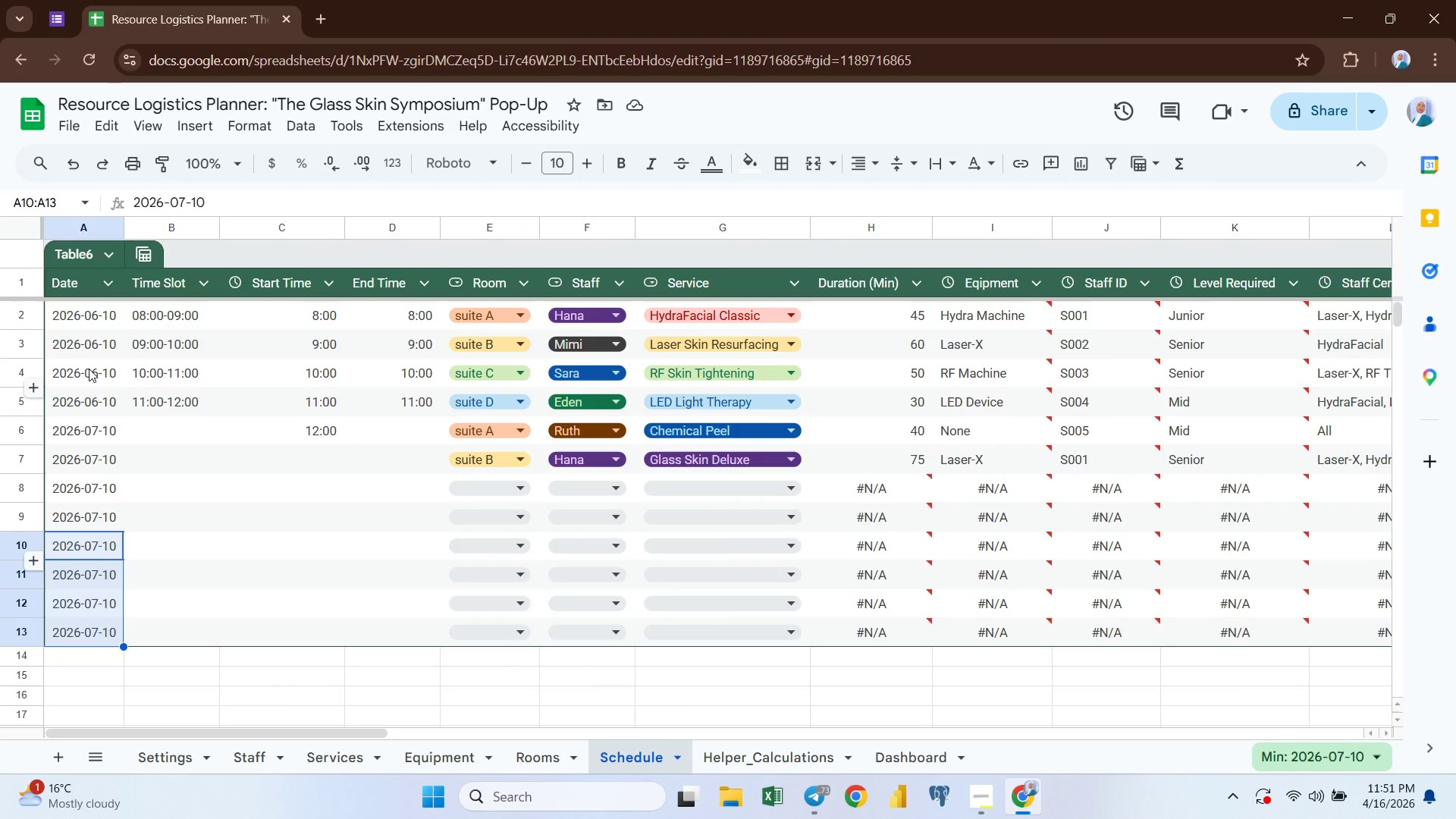 
wait(5.59)
 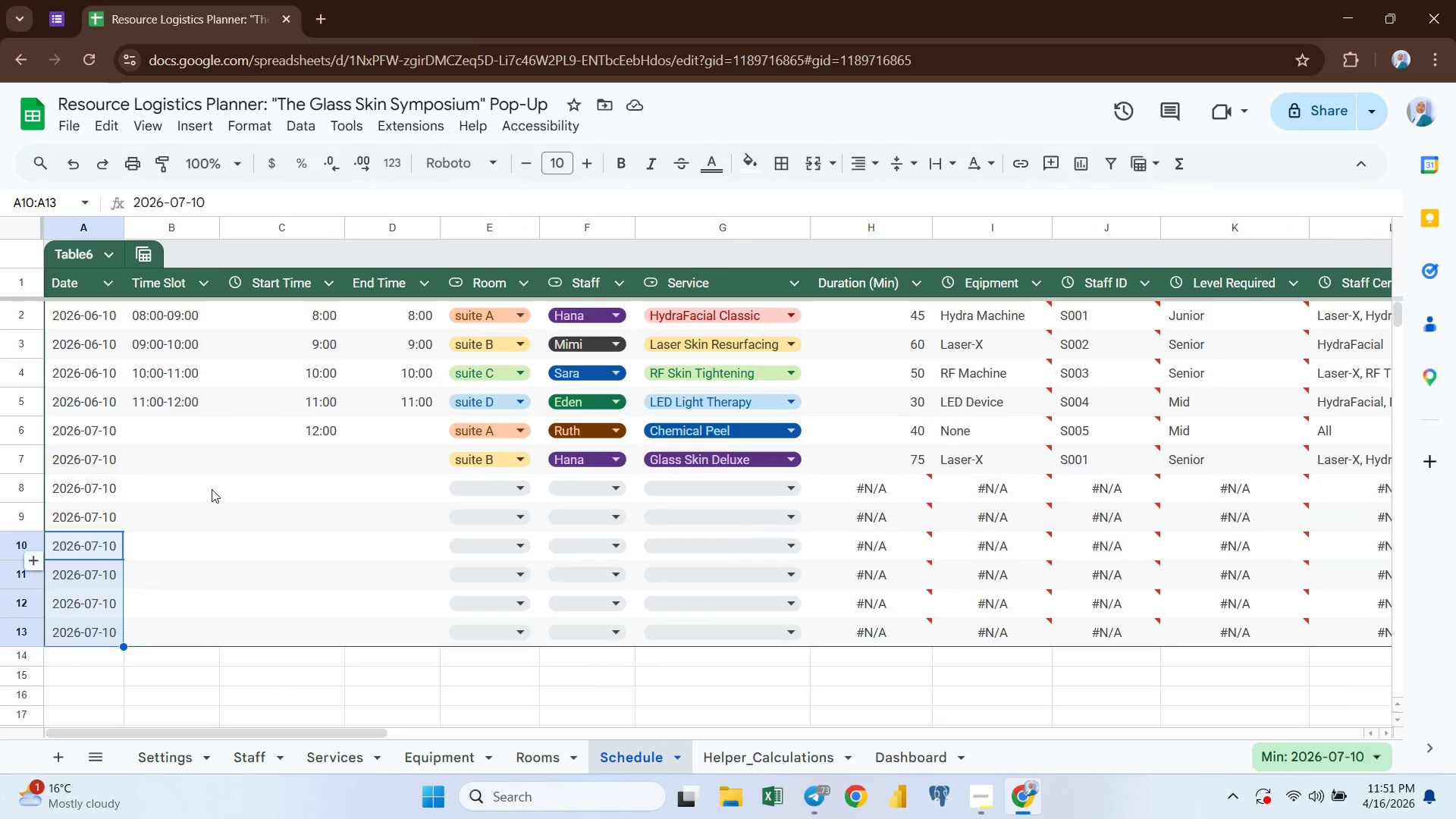 
left_click([89, 369])
 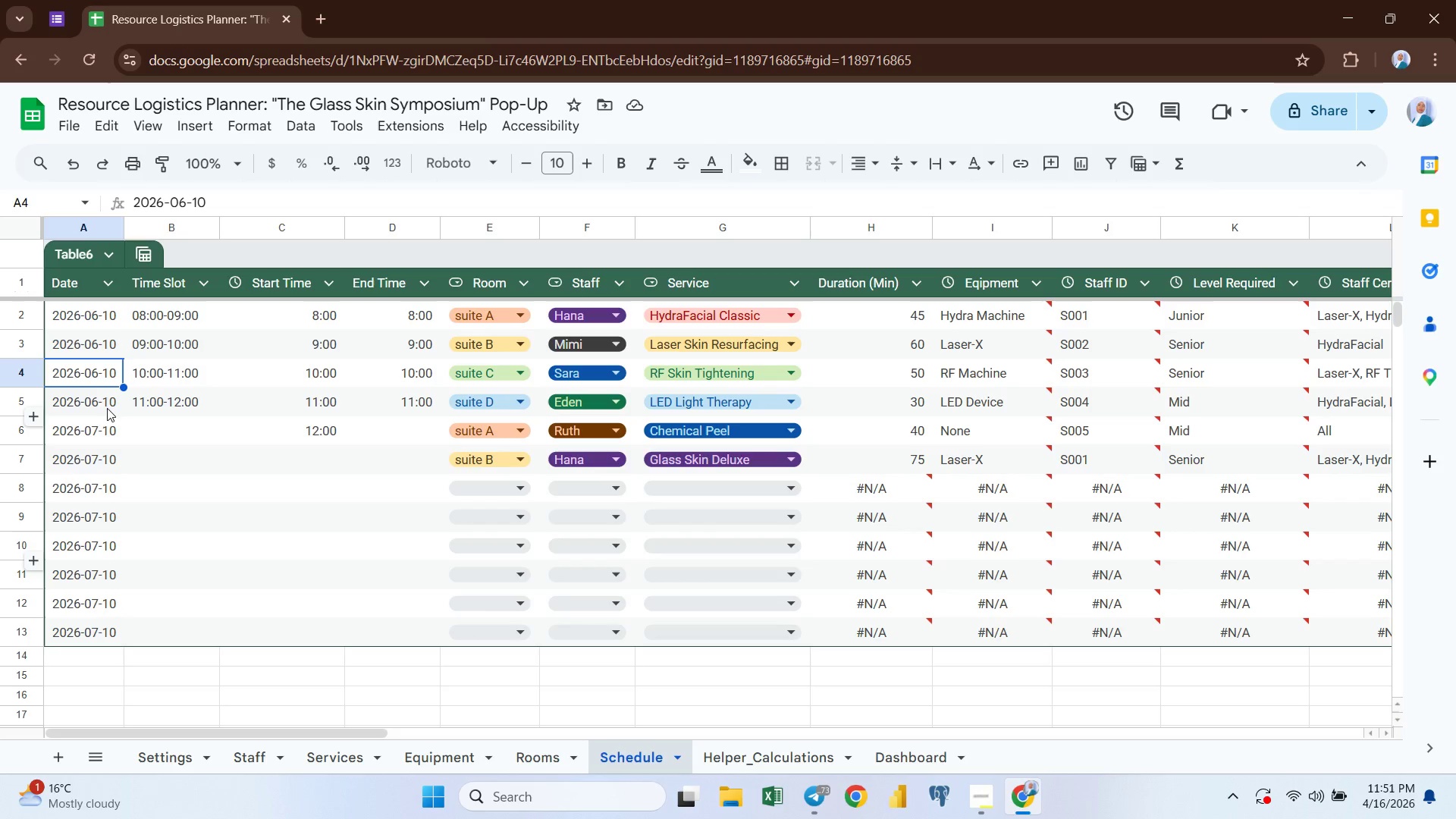 
left_click([92, 405])
 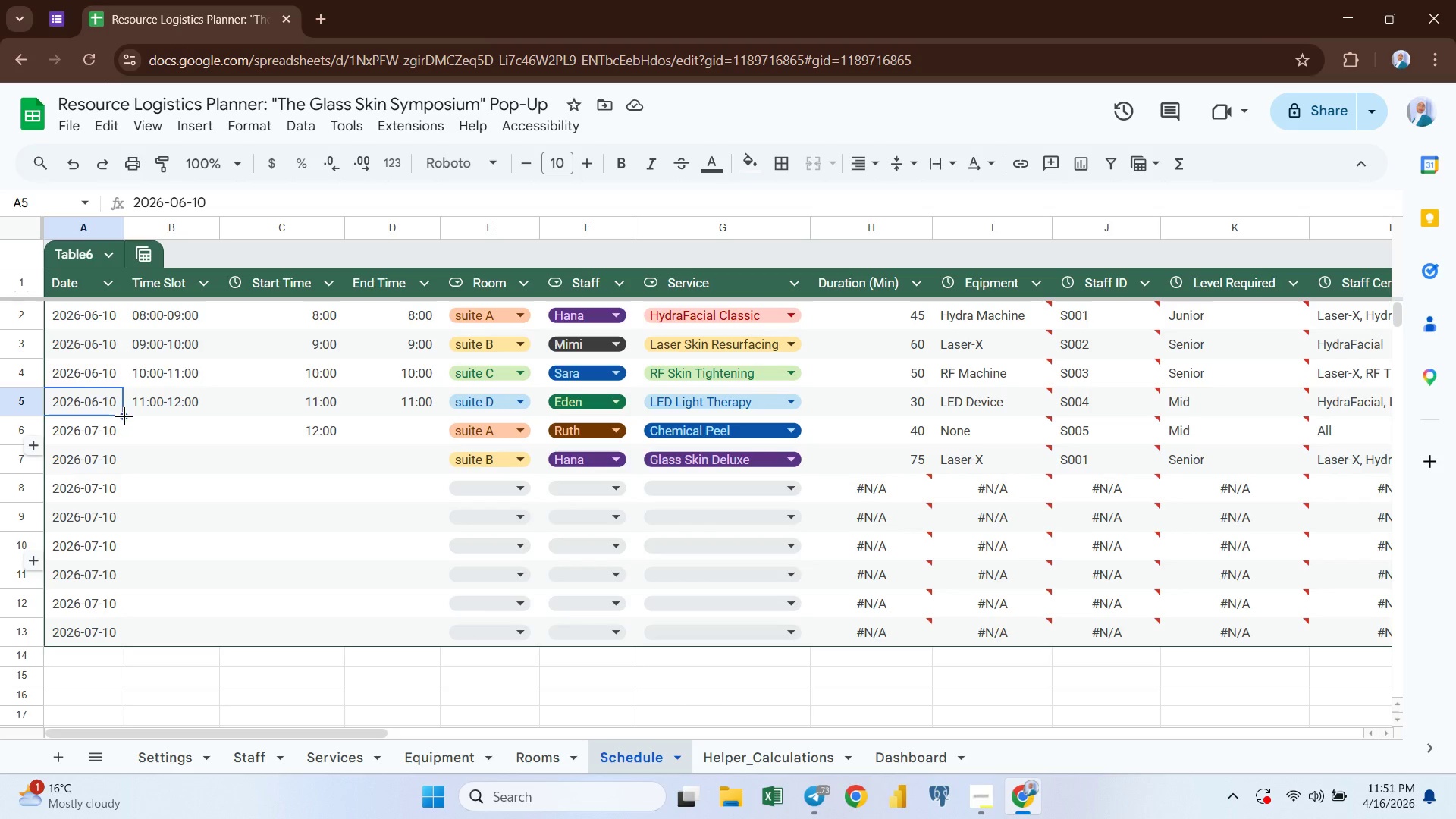 
left_click_drag(start_coordinate=[122, 416], to_coordinate=[122, 439])
 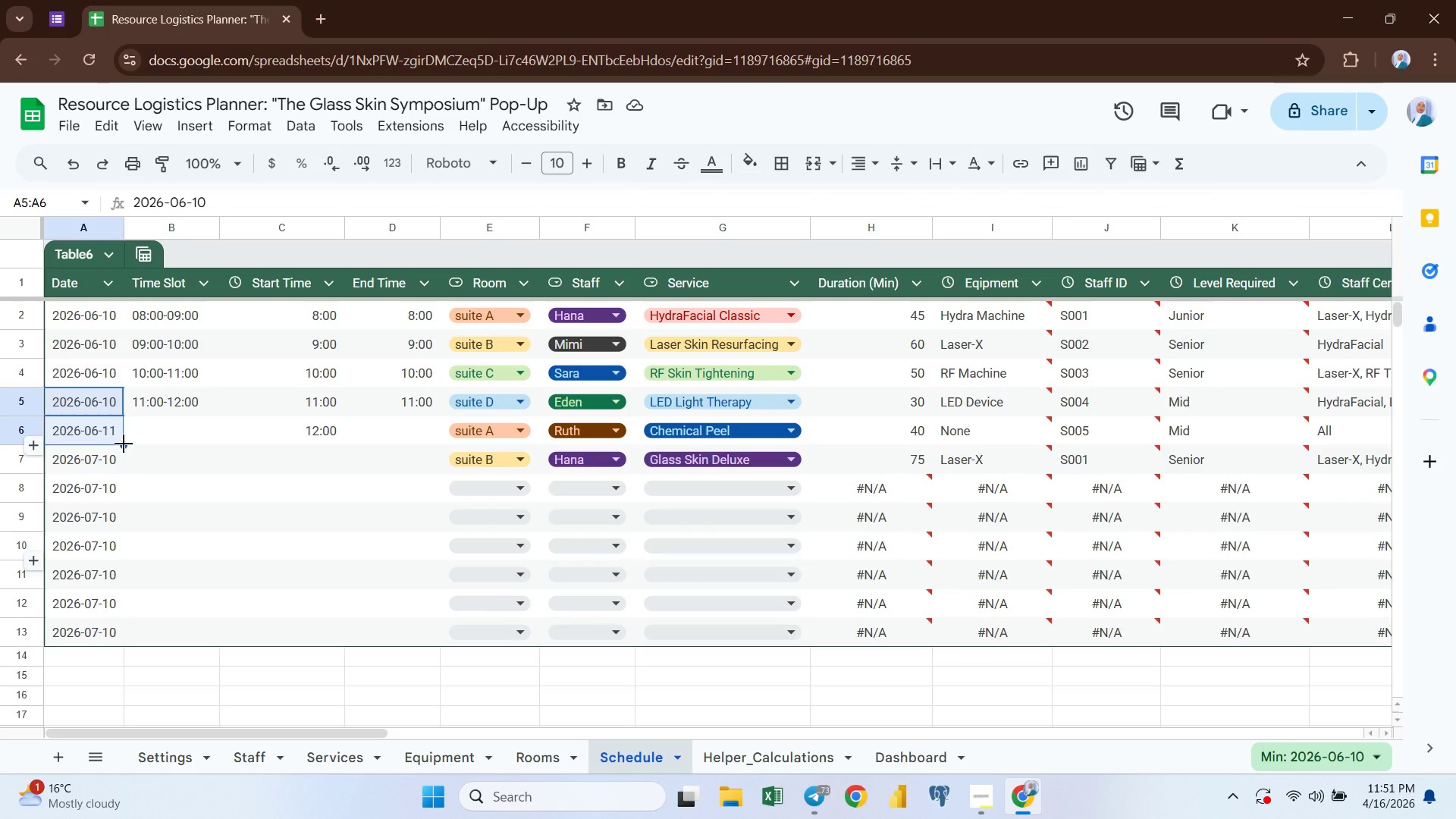 
wait(7.44)
 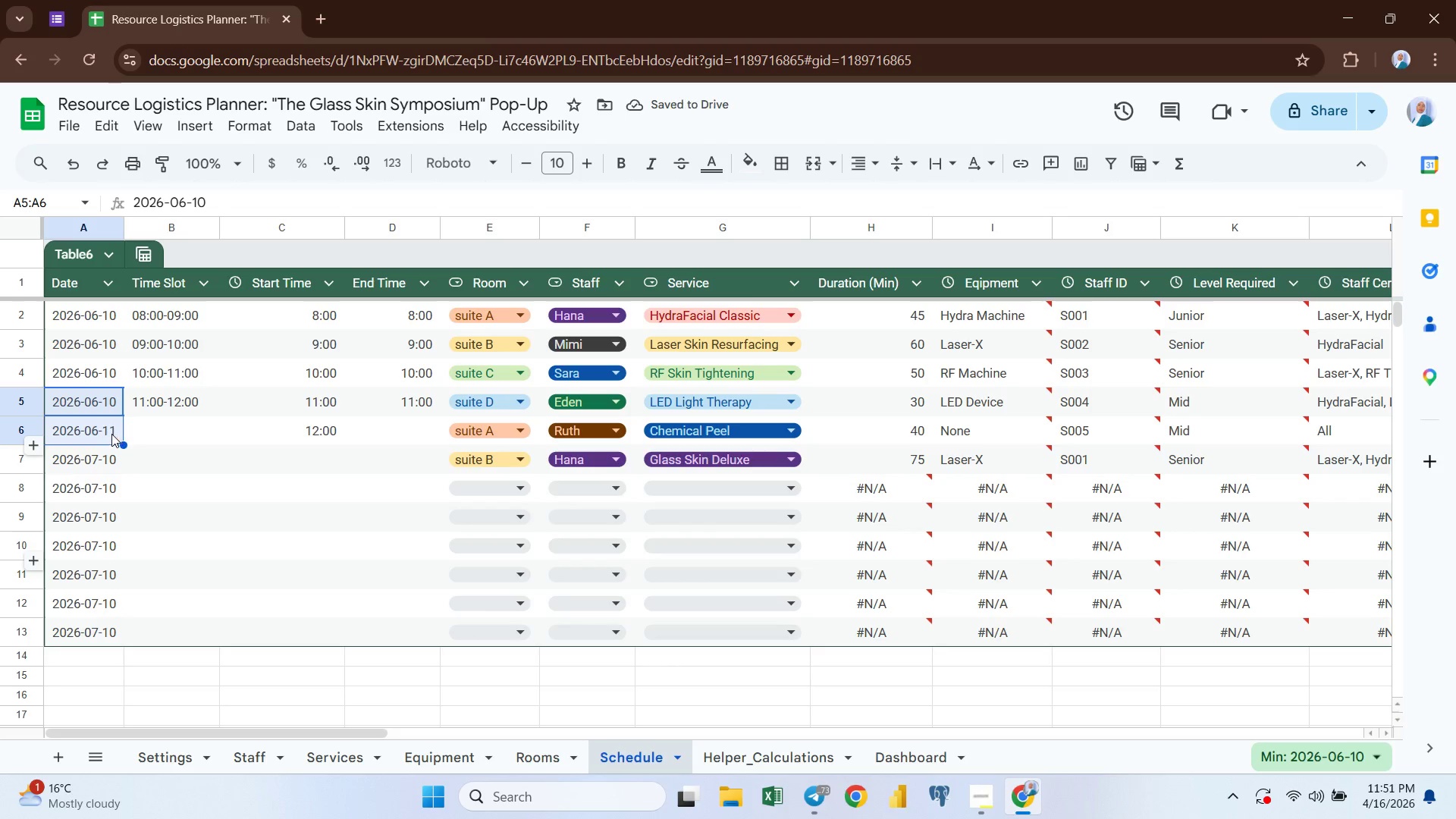 
left_click([81, 429])
 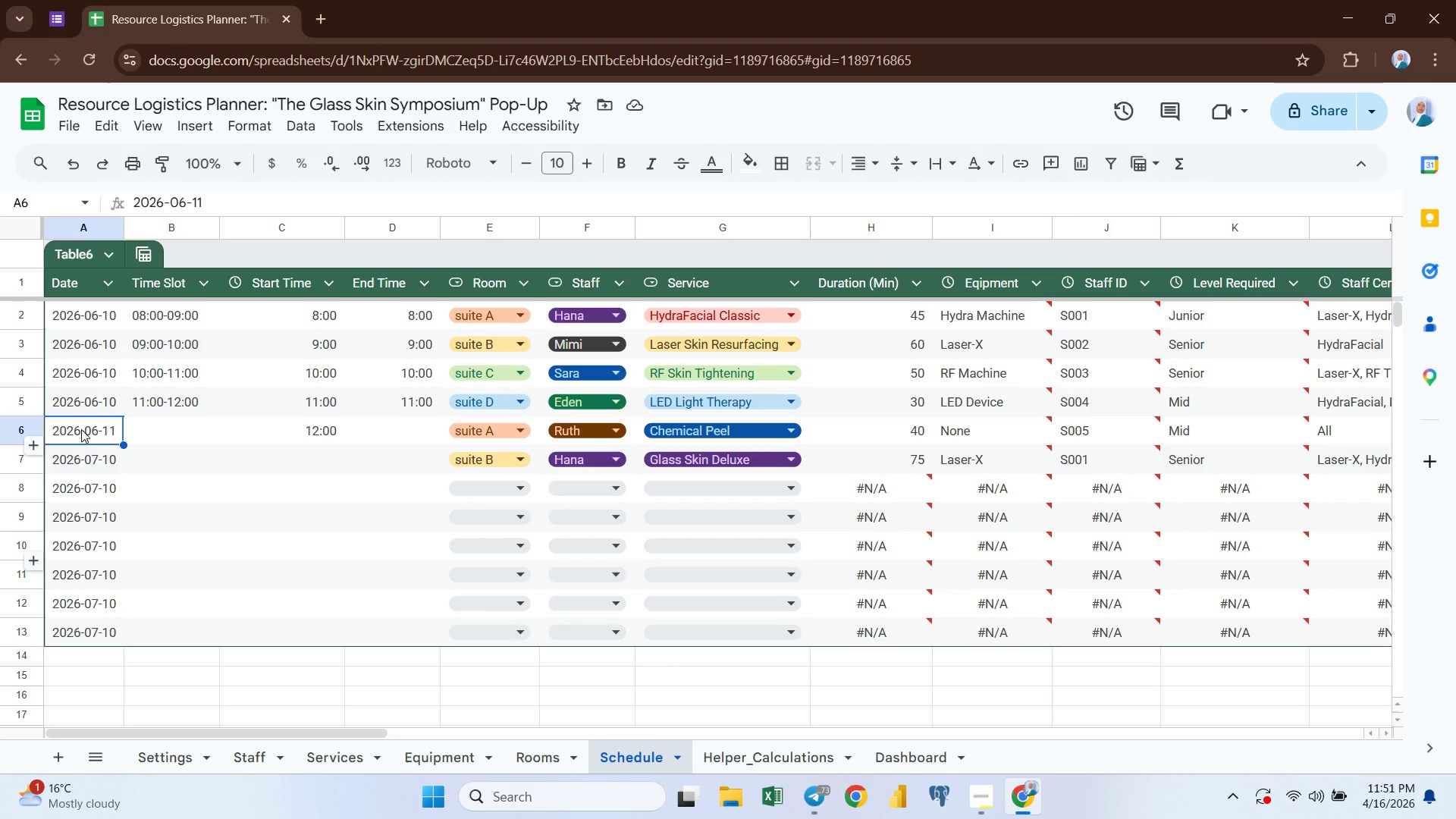 
key(Control+ControlLeft)
 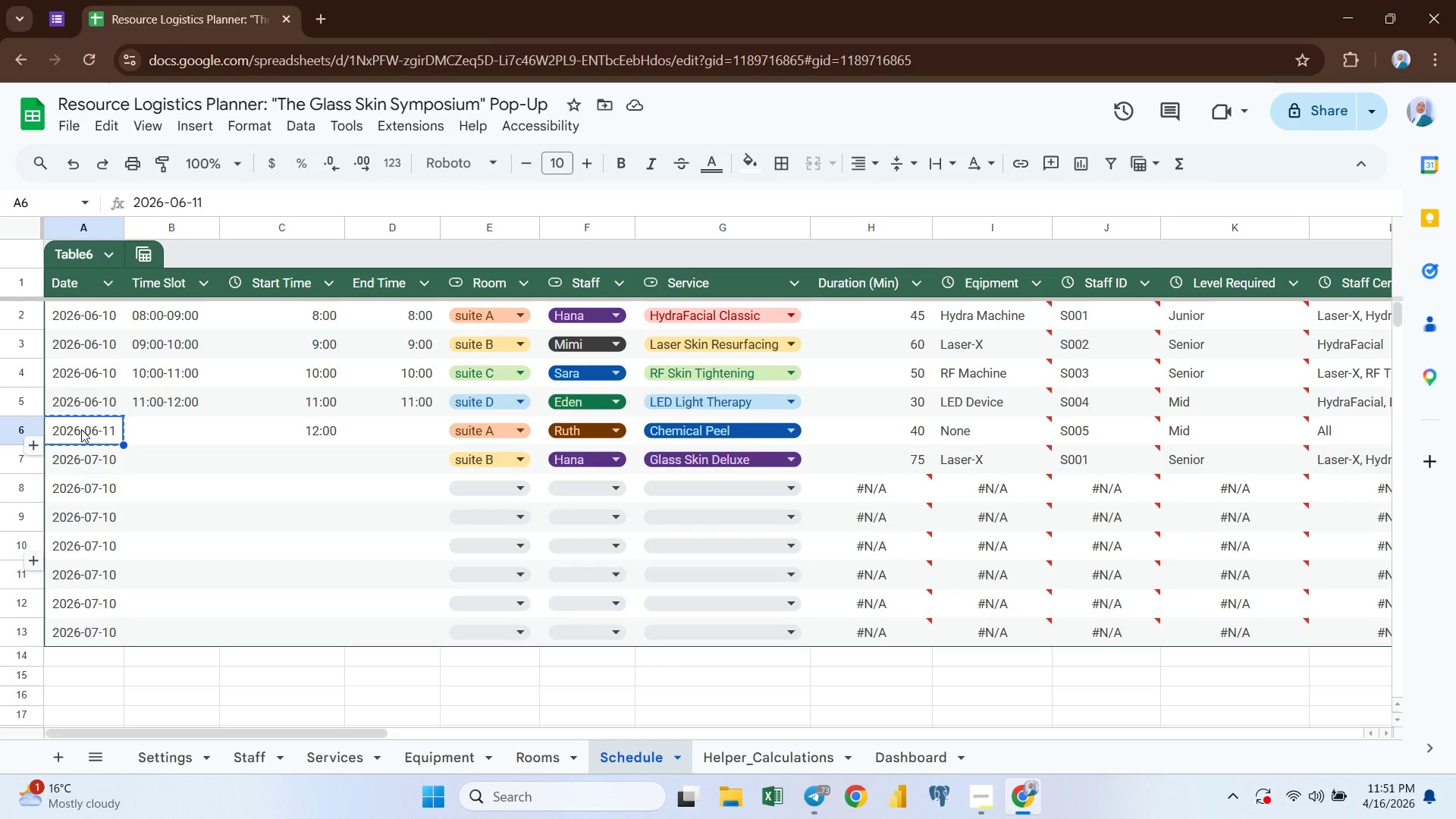 
key(Control+C)
 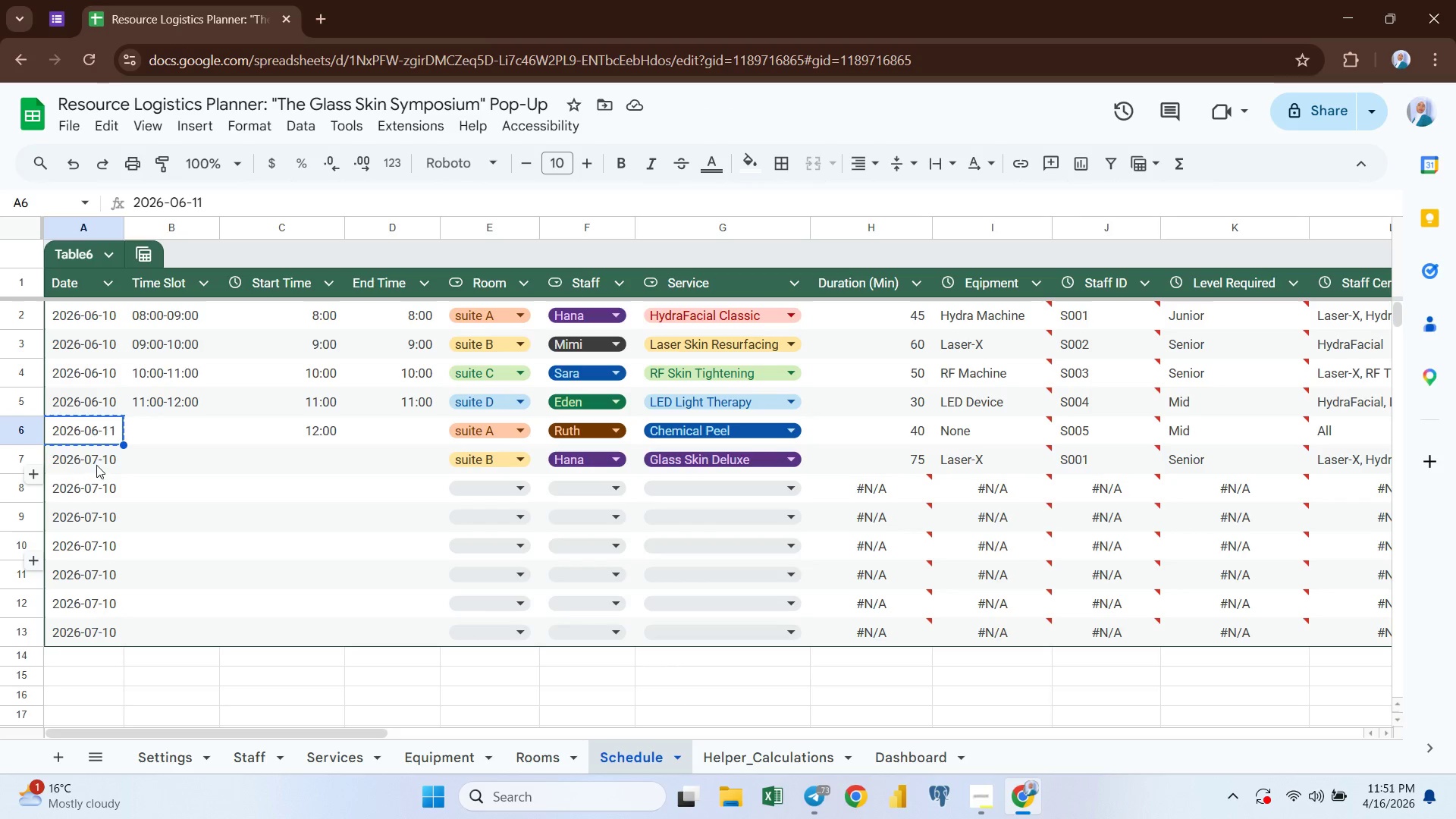 
left_click([93, 460])
 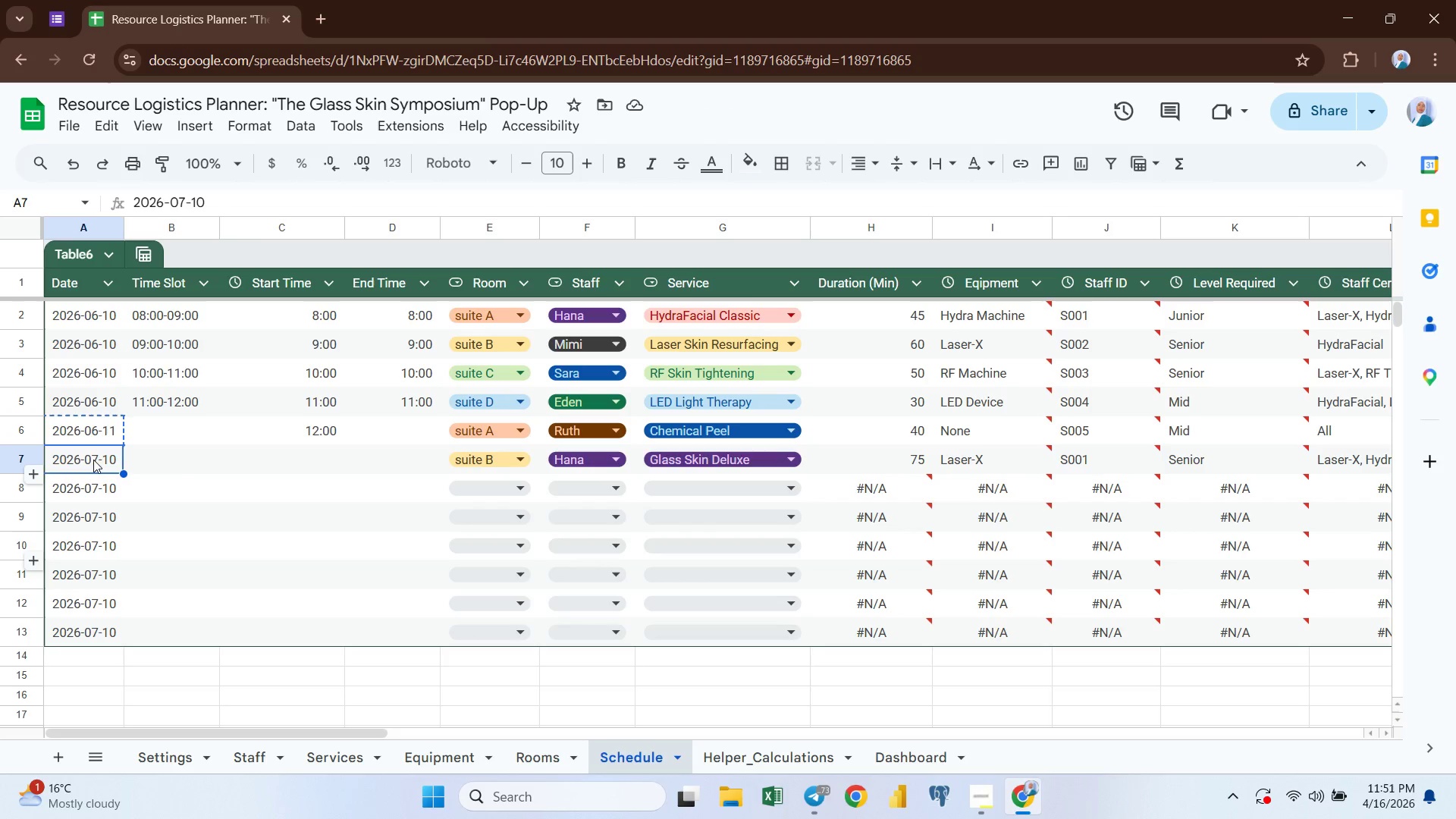 
key(Control+ControlLeft)
 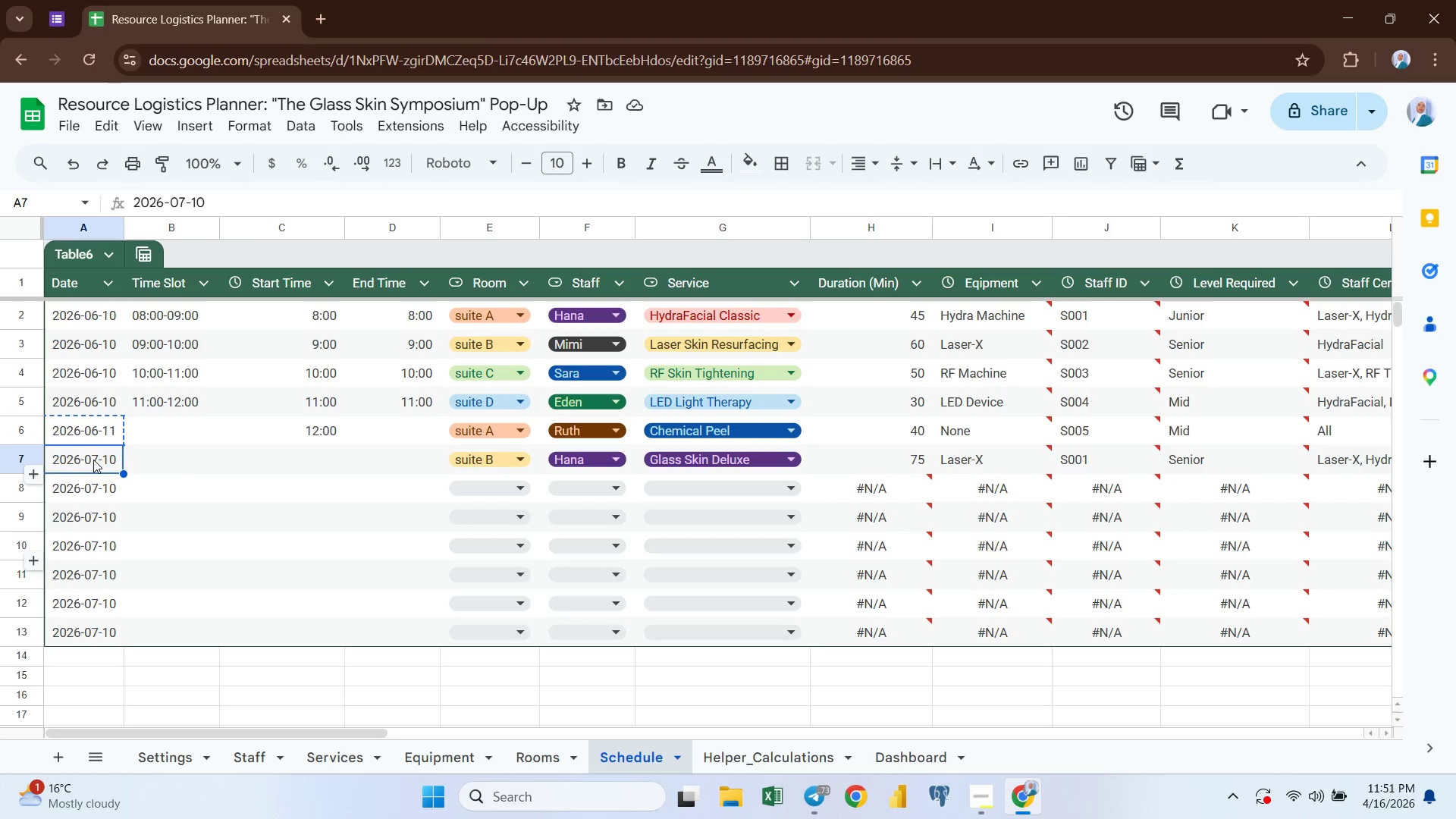 
key(Control+V)
 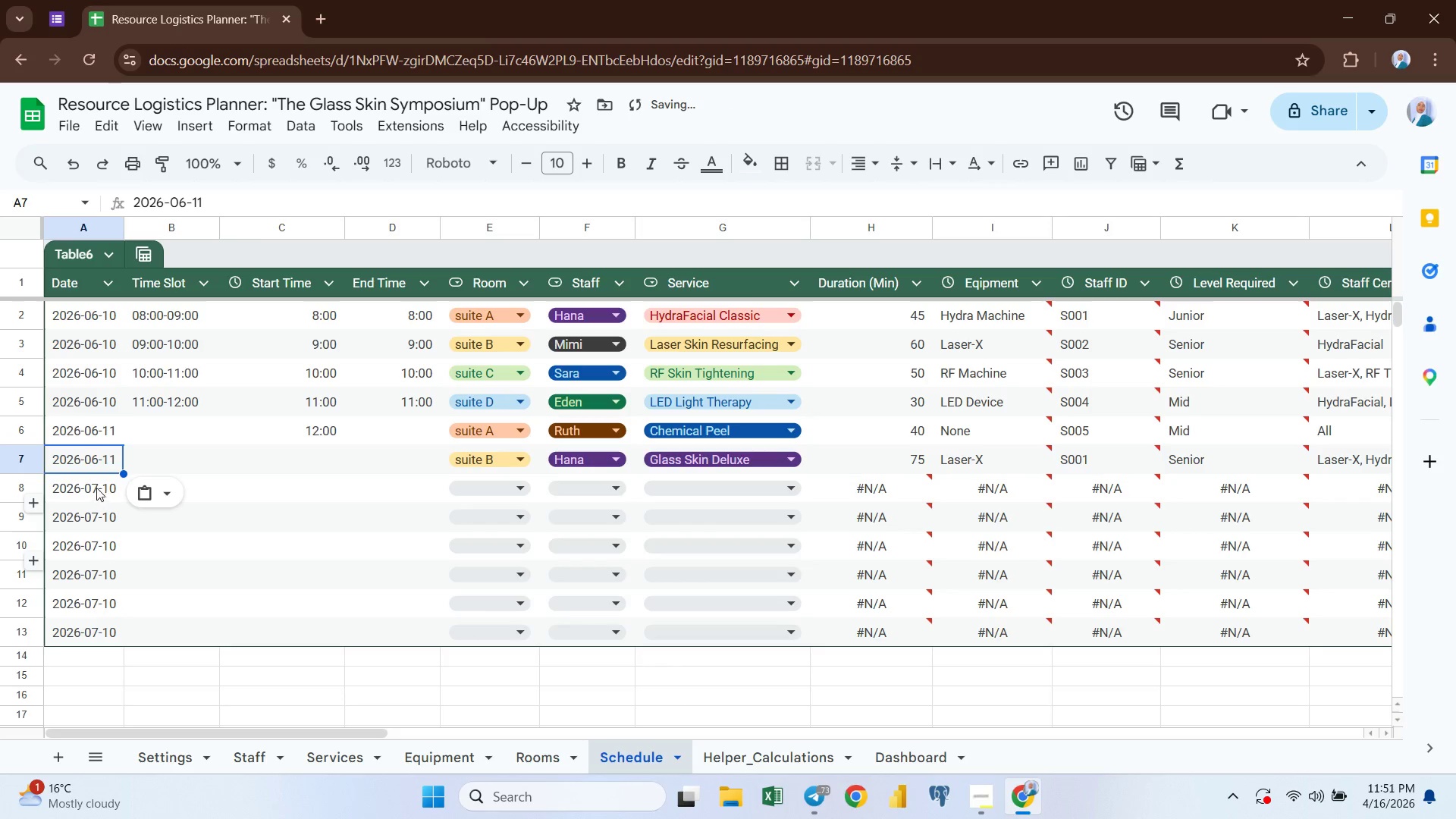 
left_click([95, 485])
 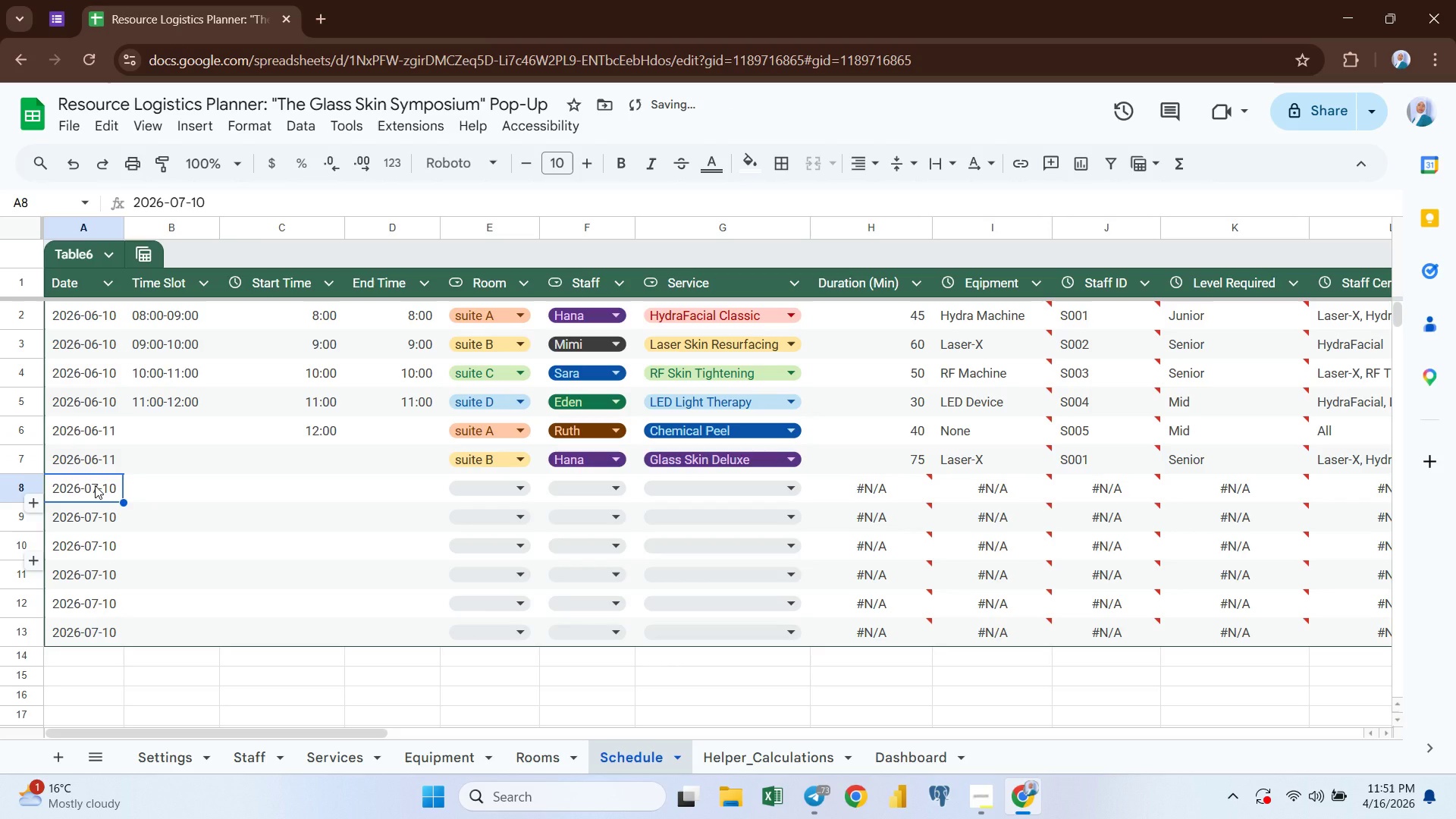 
key(Control+ControlLeft)
 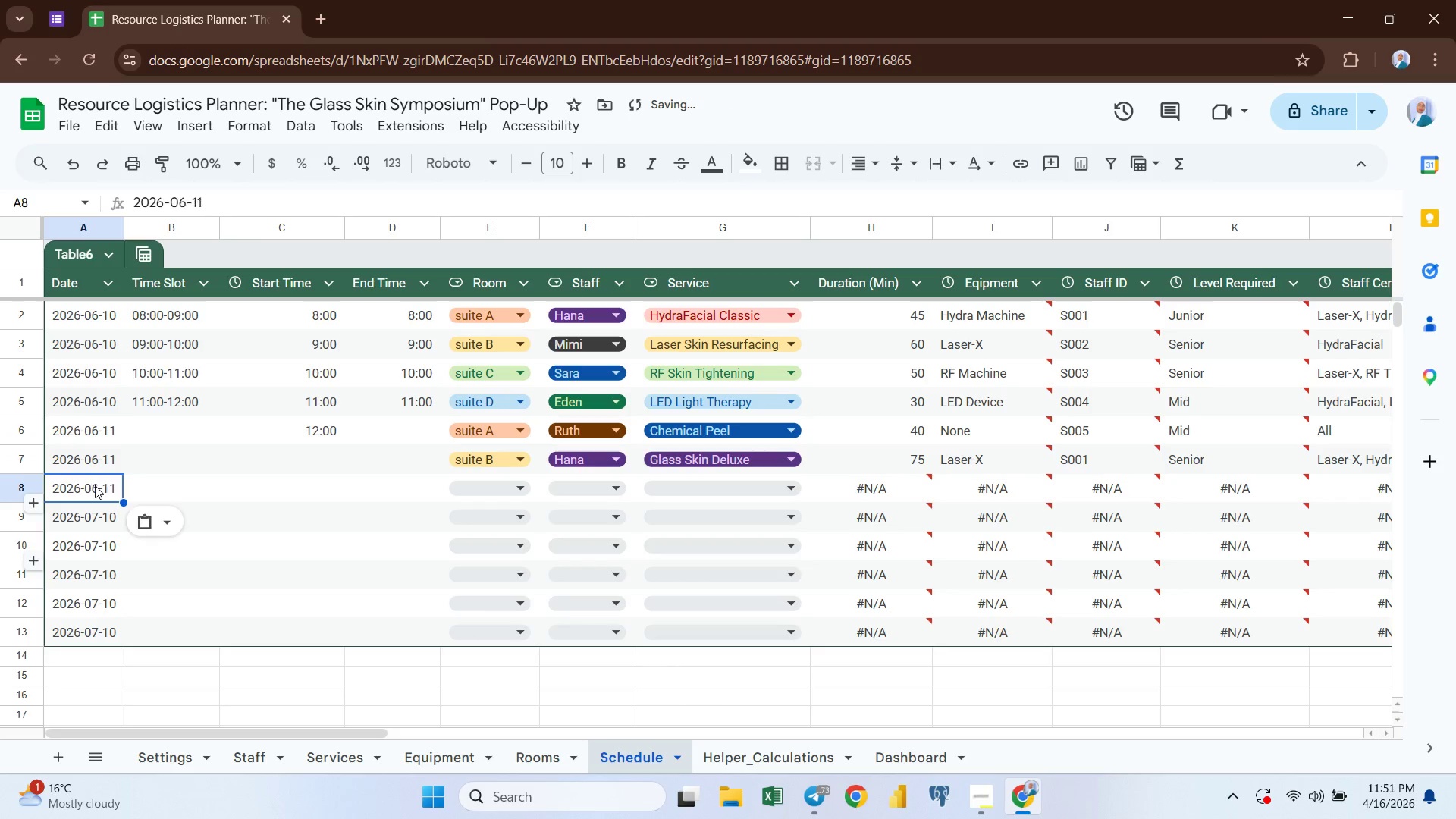 
key(Control+V)
 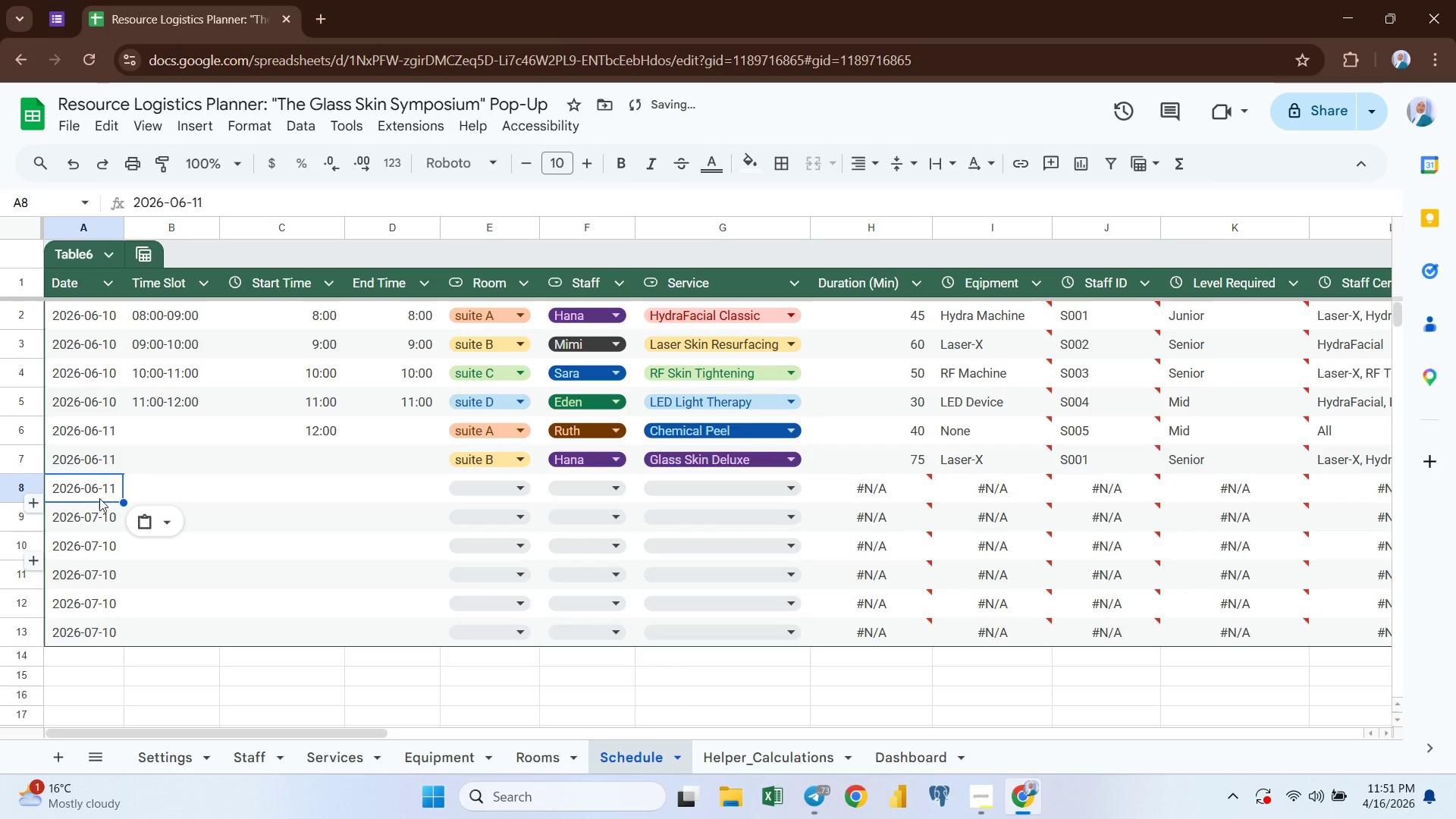 
left_click([90, 518])
 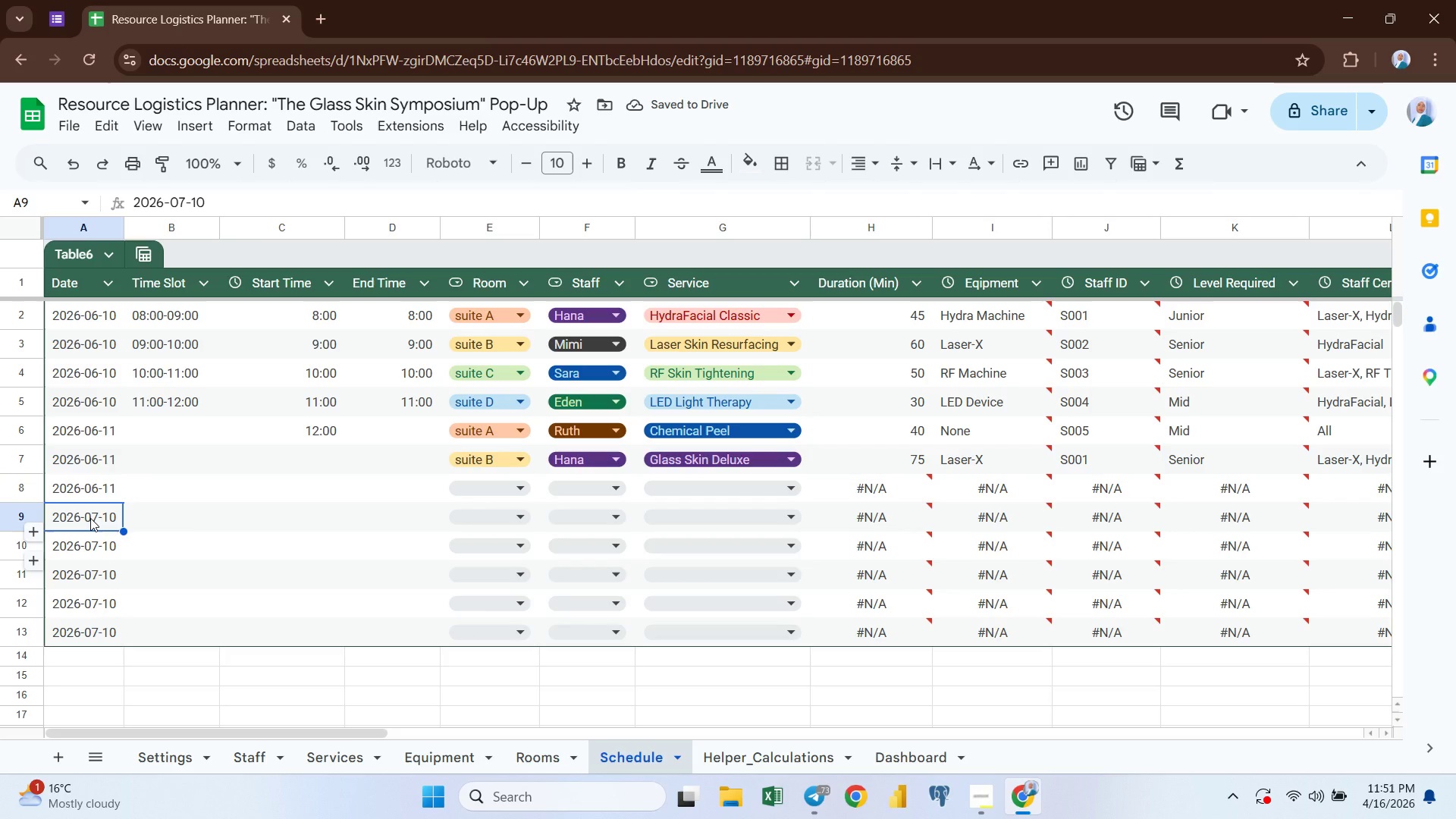 
key(Control+ControlLeft)
 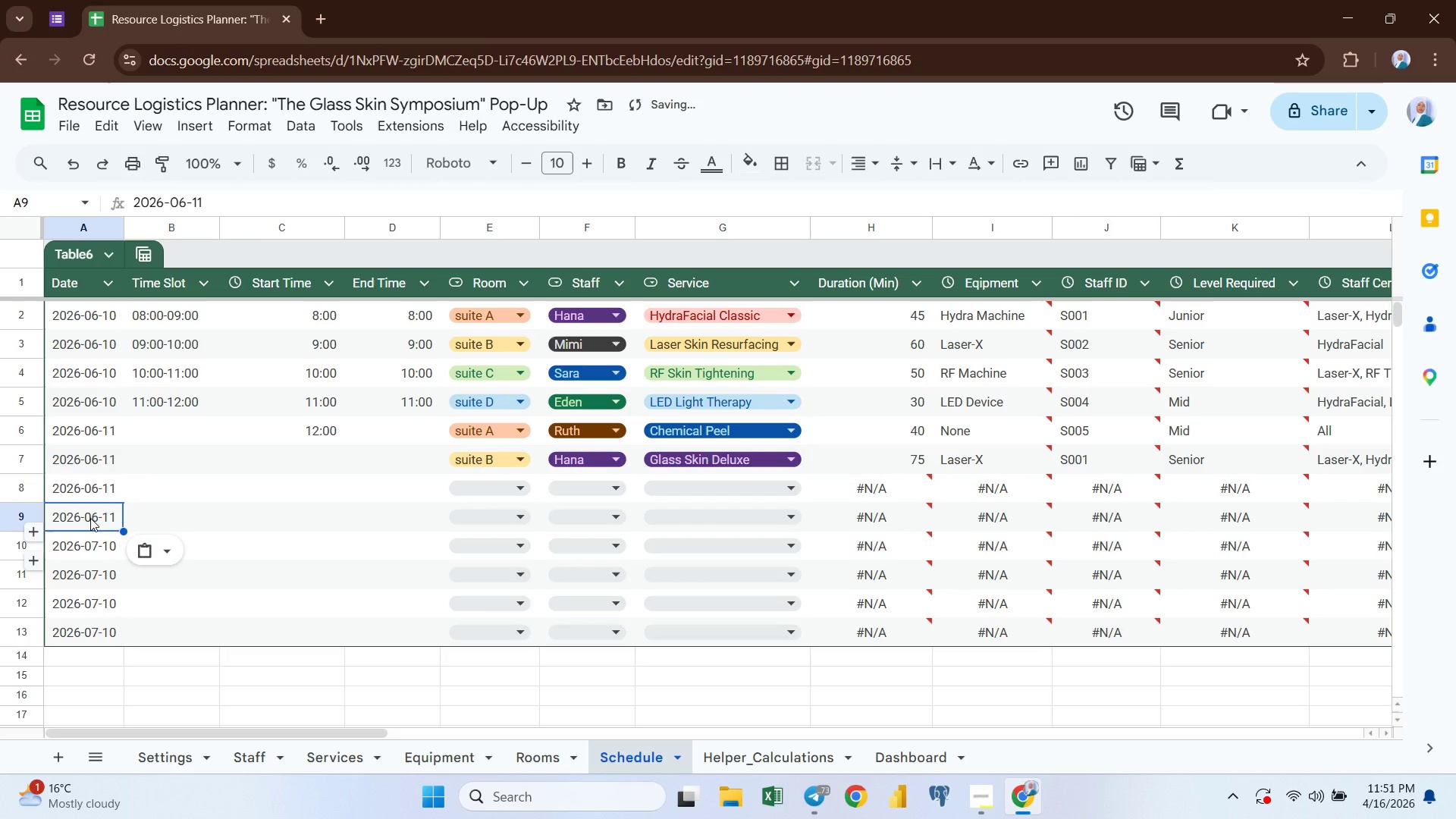 
key(Control+V)
 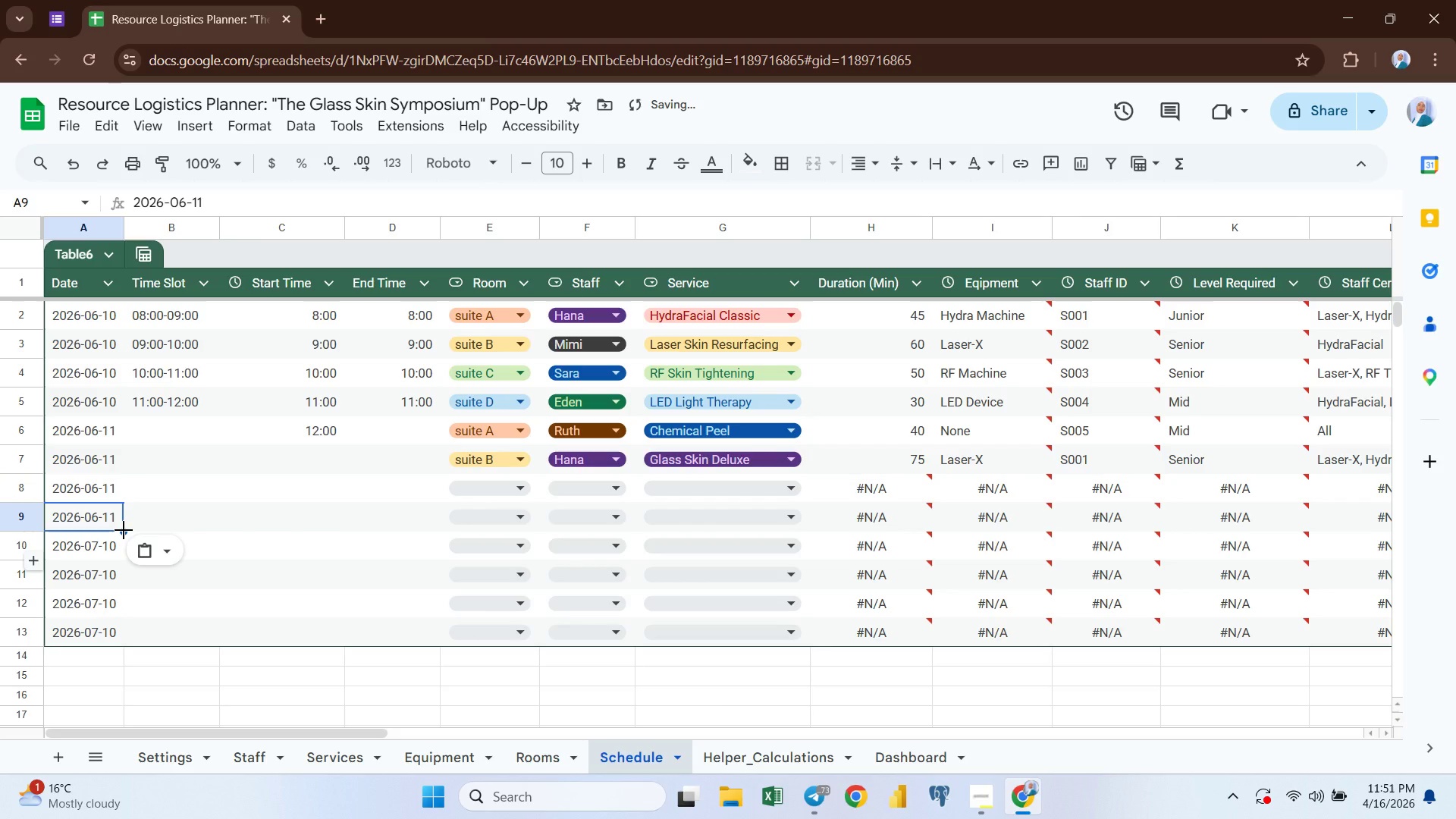 
left_click_drag(start_coordinate=[124, 530], to_coordinate=[123, 542])
 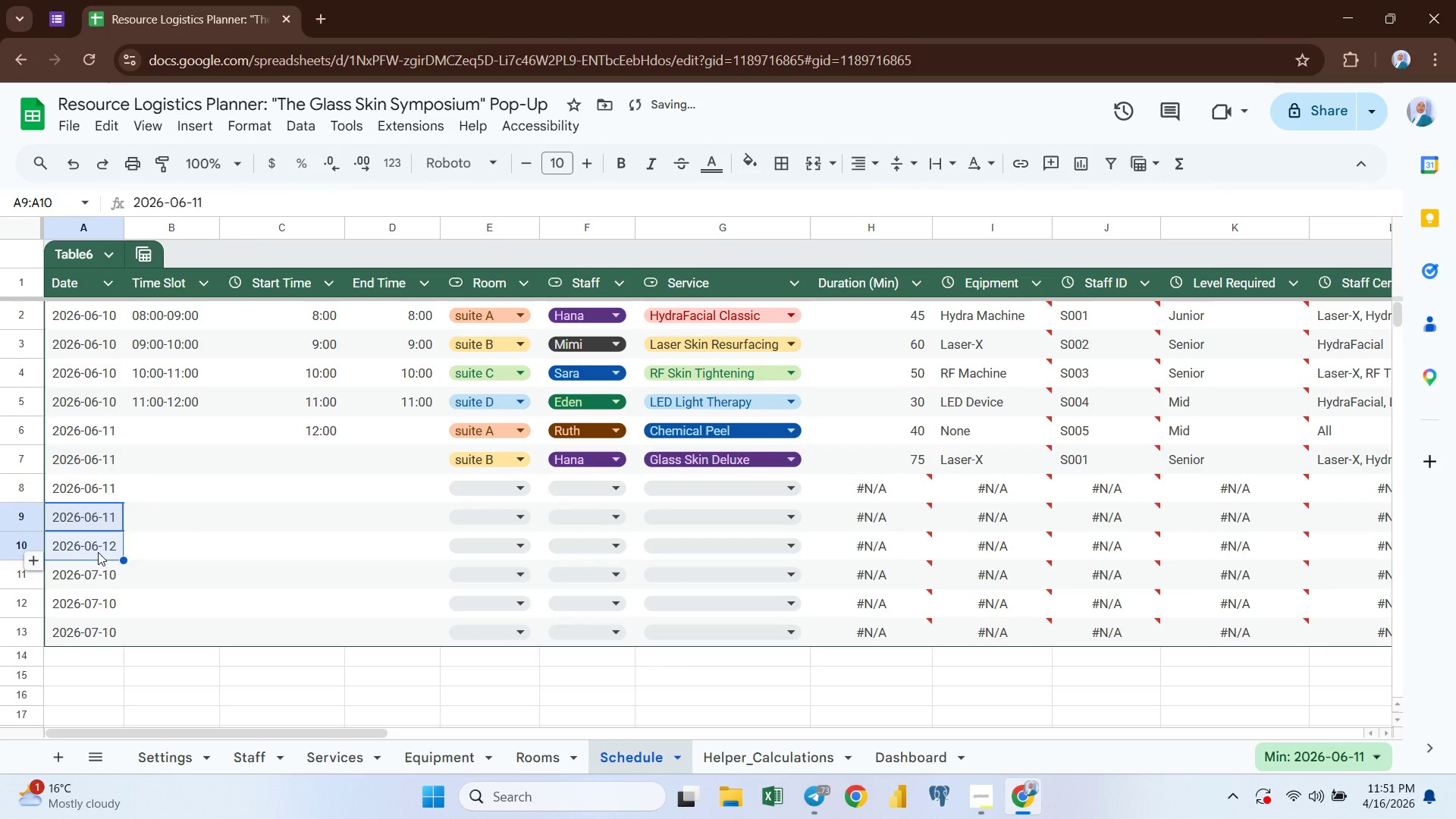 
left_click([98, 552])
 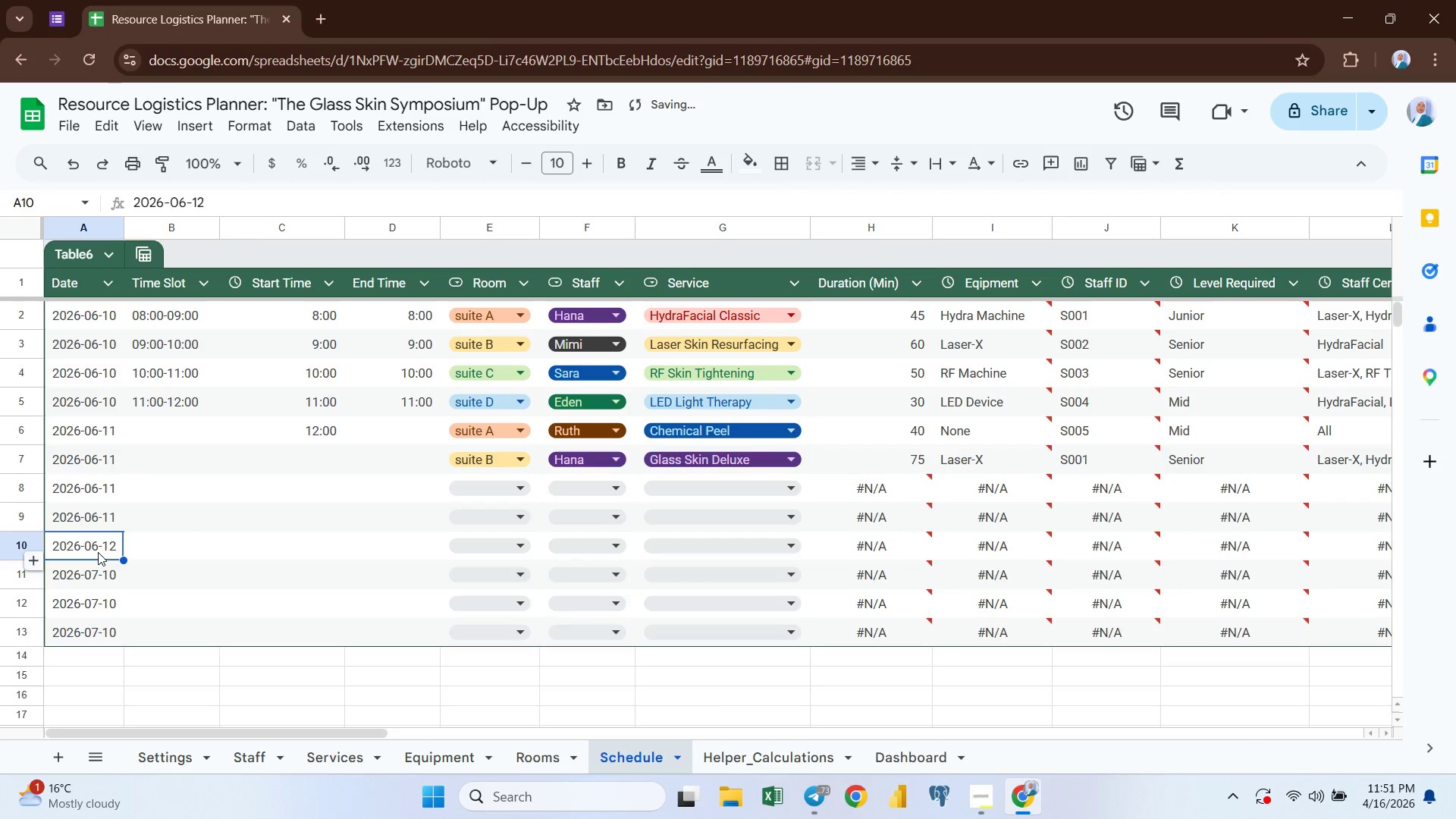 
key(Control+ControlLeft)
 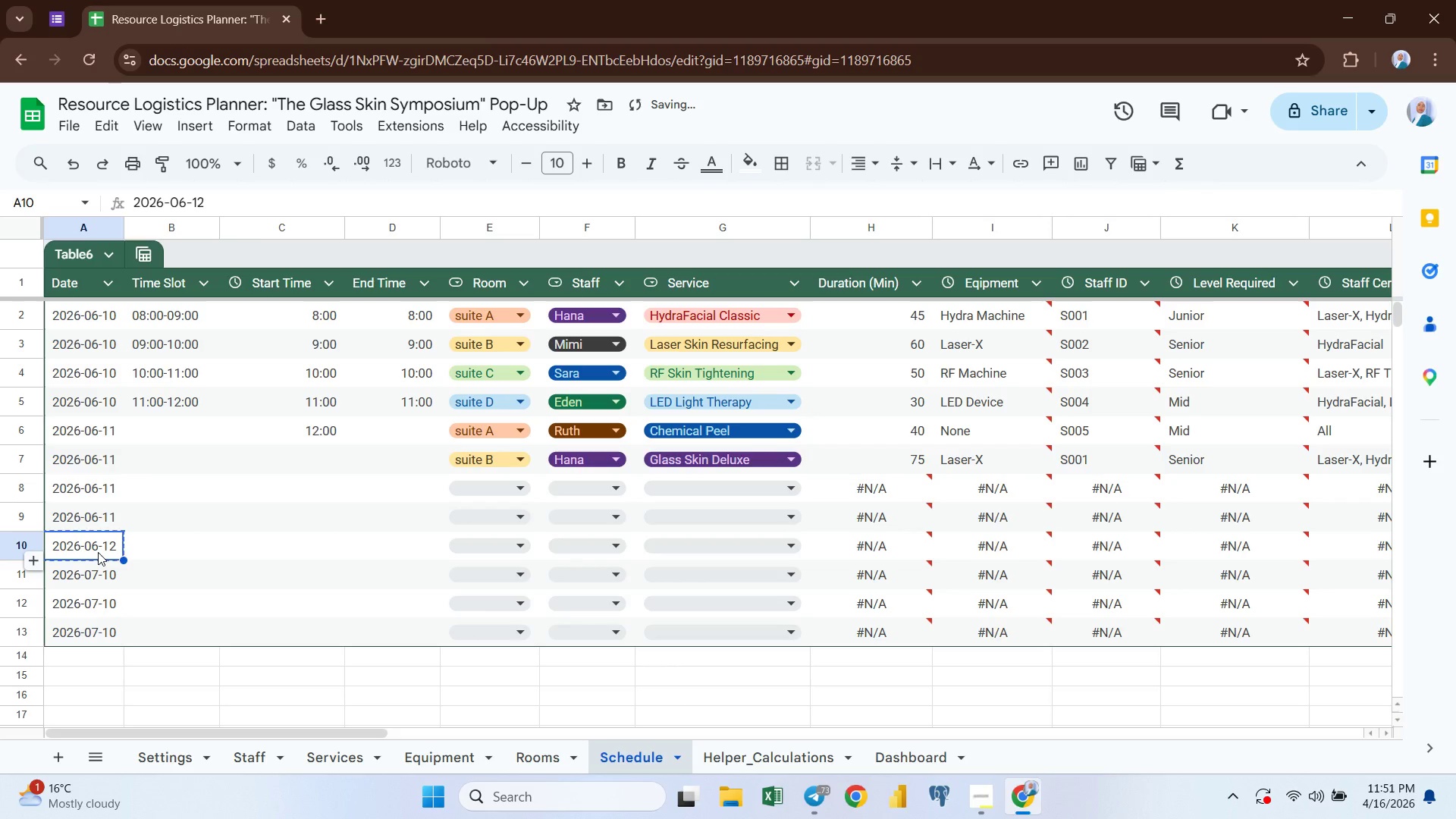 
key(Control+C)
 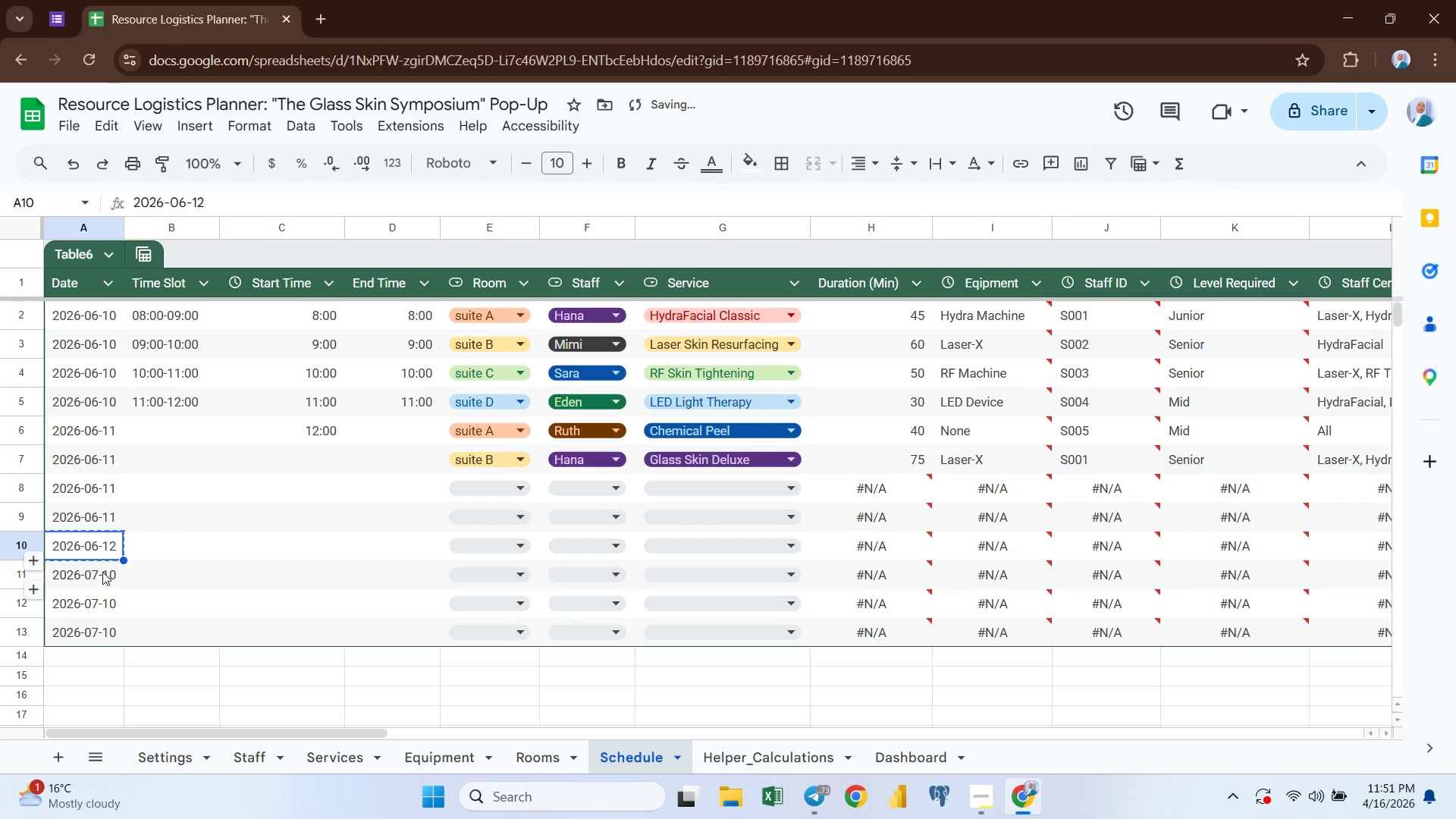 
left_click([102, 573])
 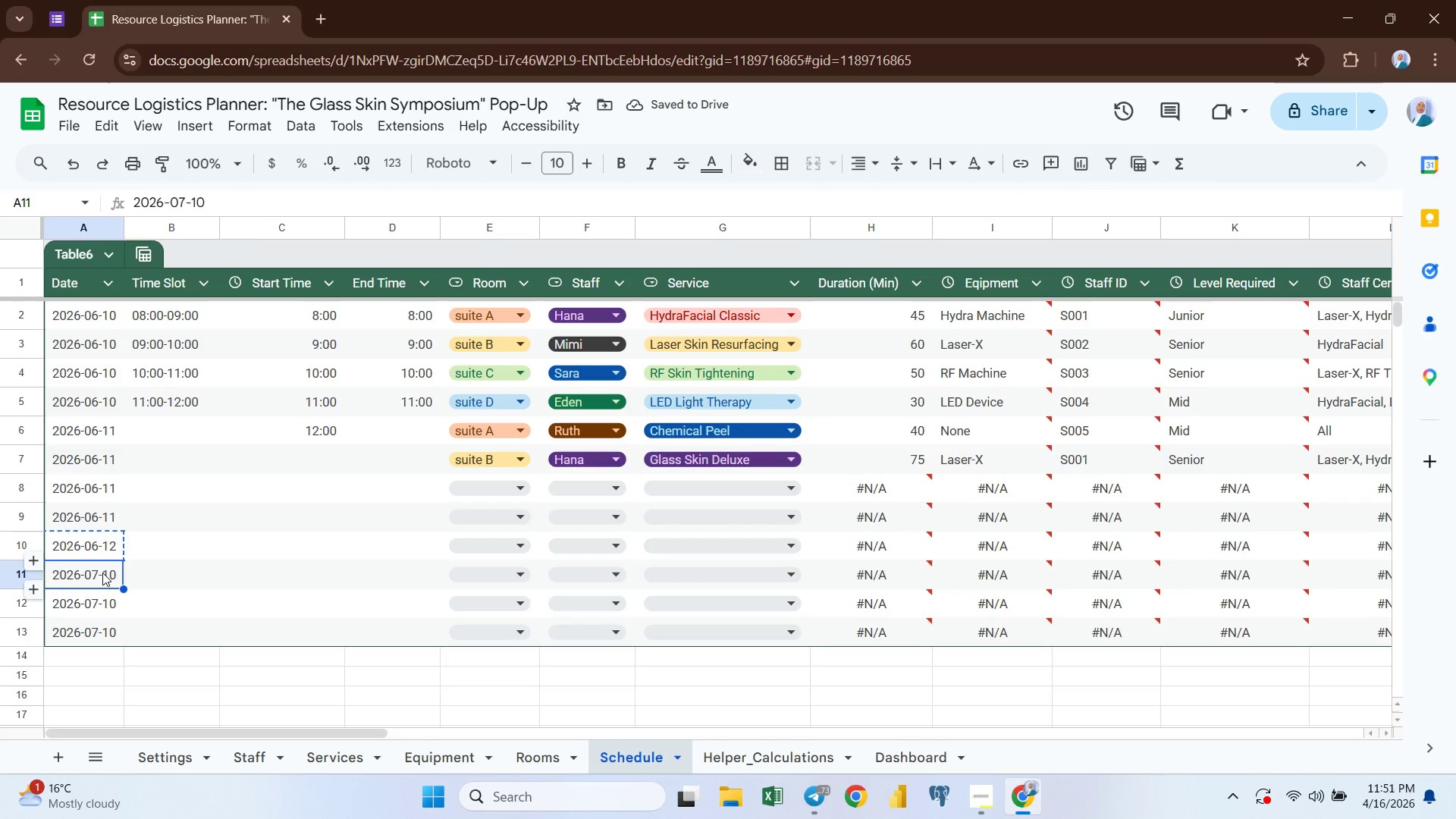 
key(Control+ControlLeft)
 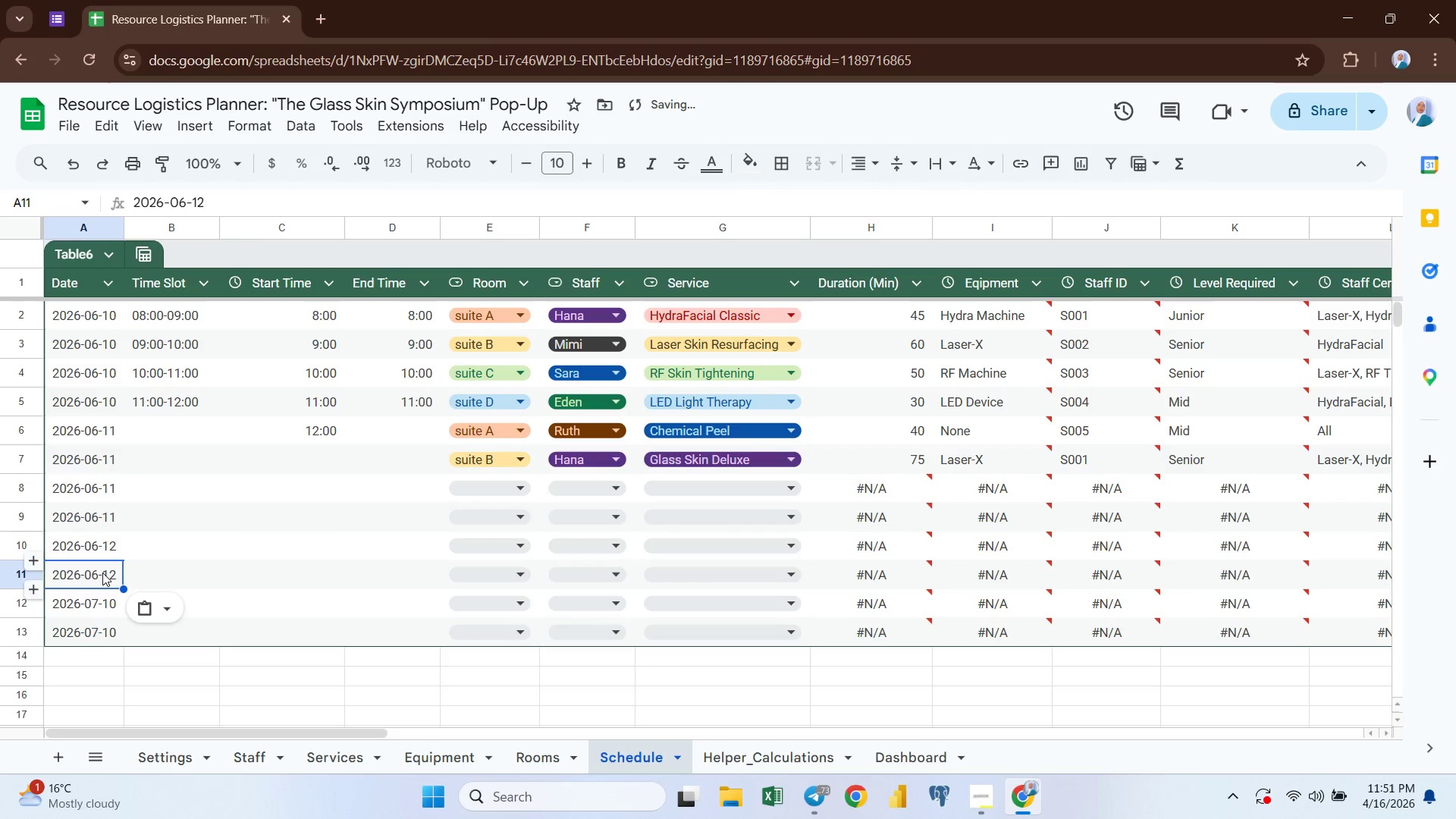 
key(Control+V)
 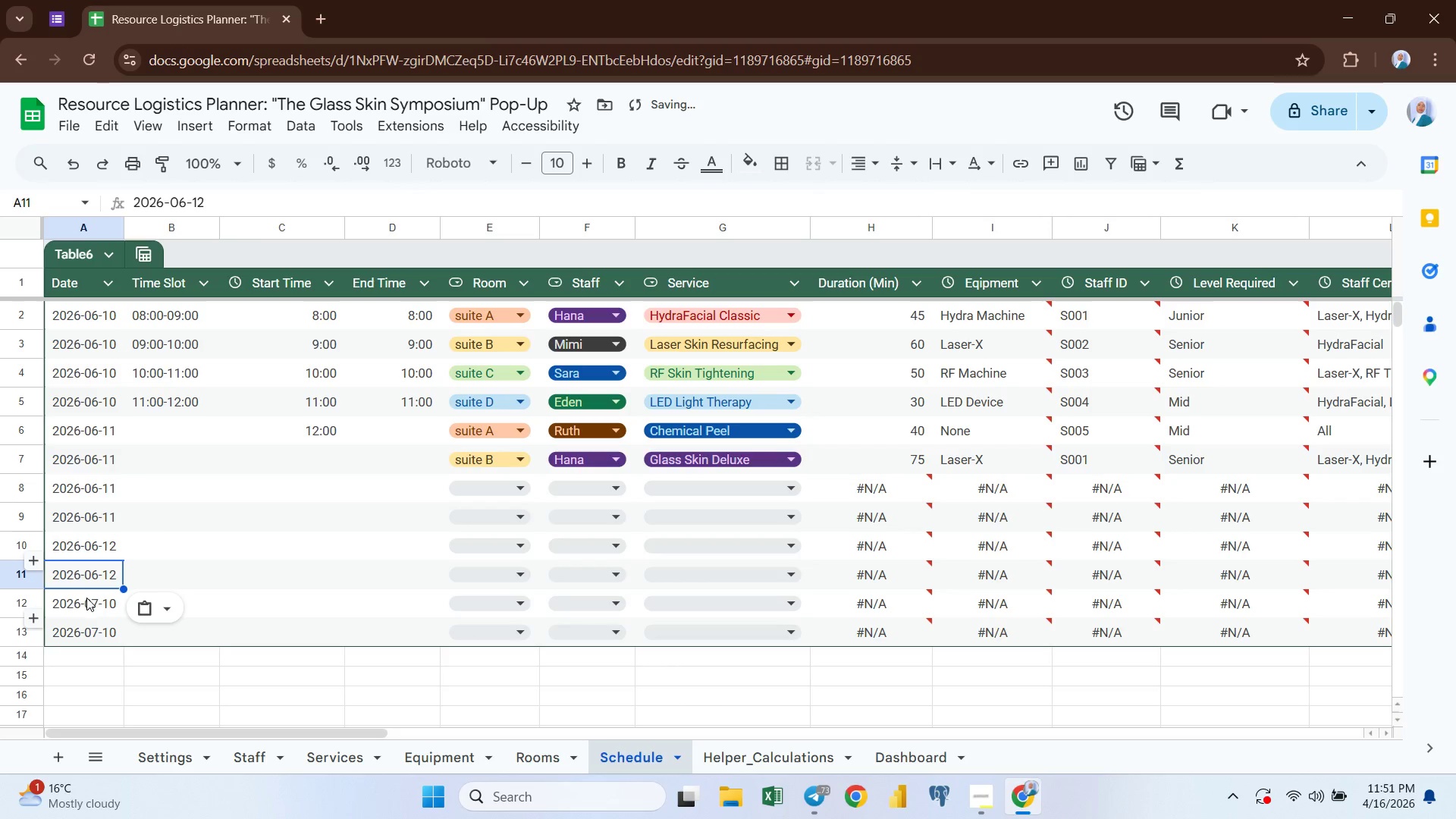 
left_click([90, 604])
 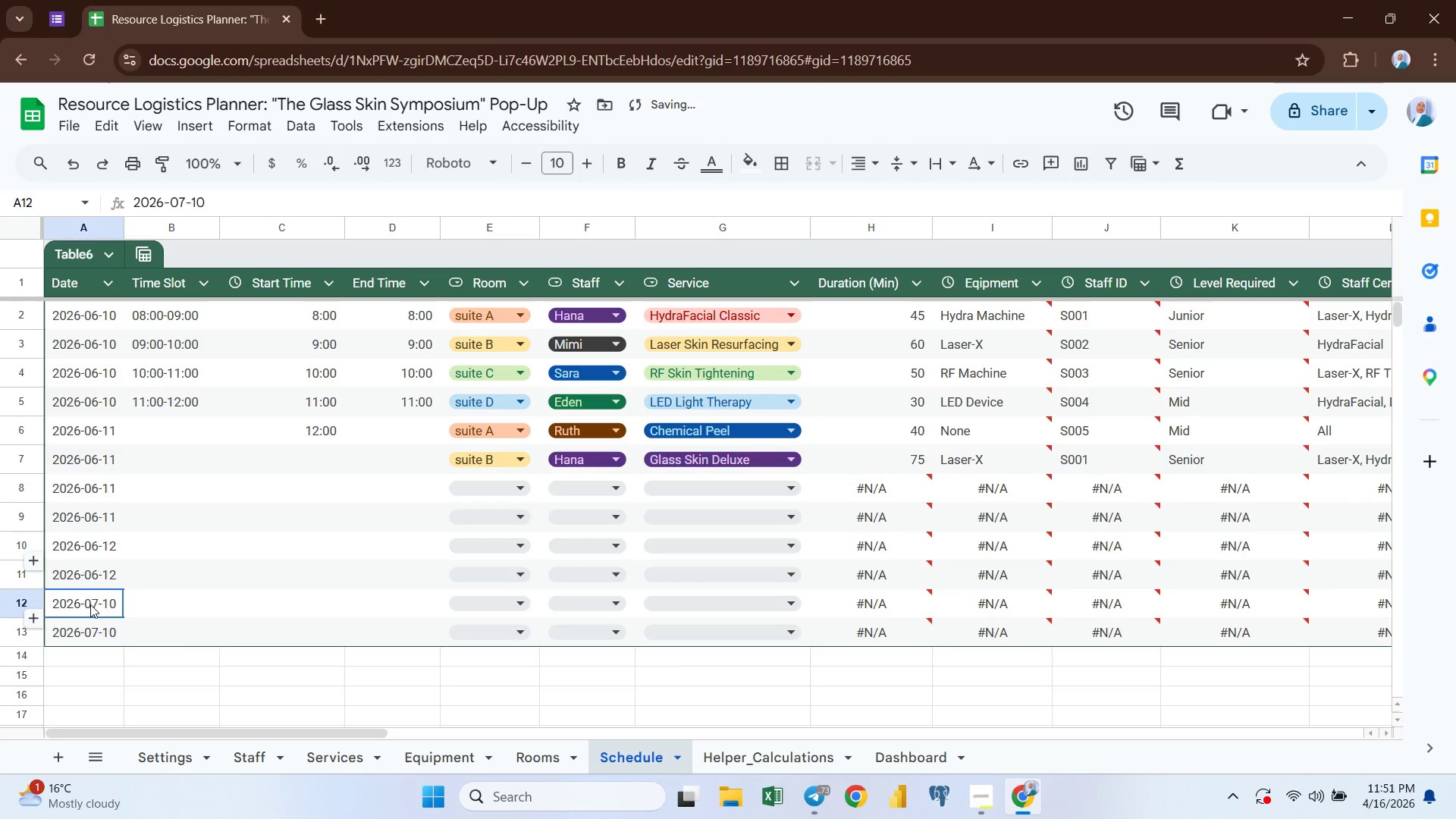 
key(Control+ControlLeft)
 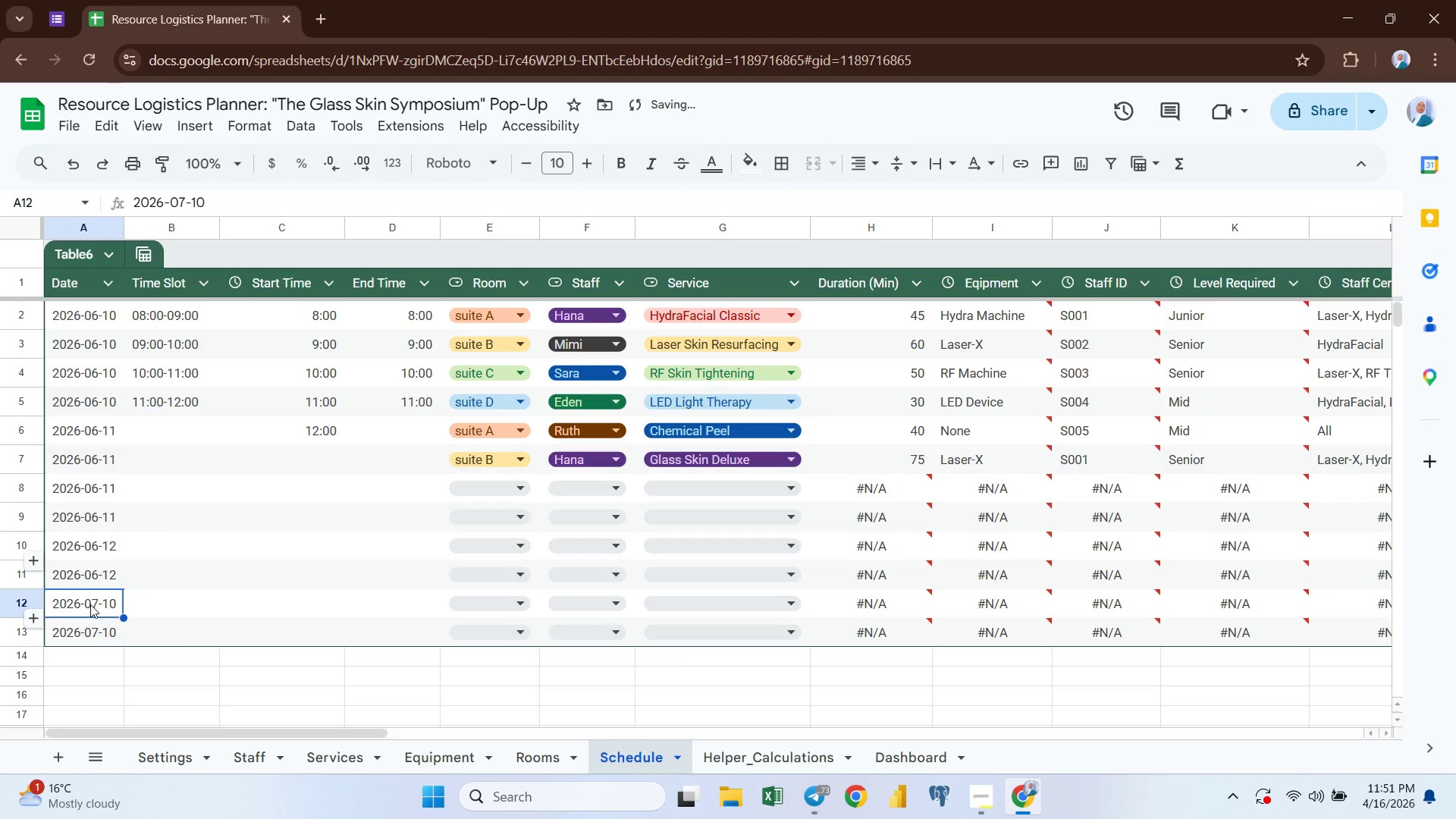 
key(Control+V)
 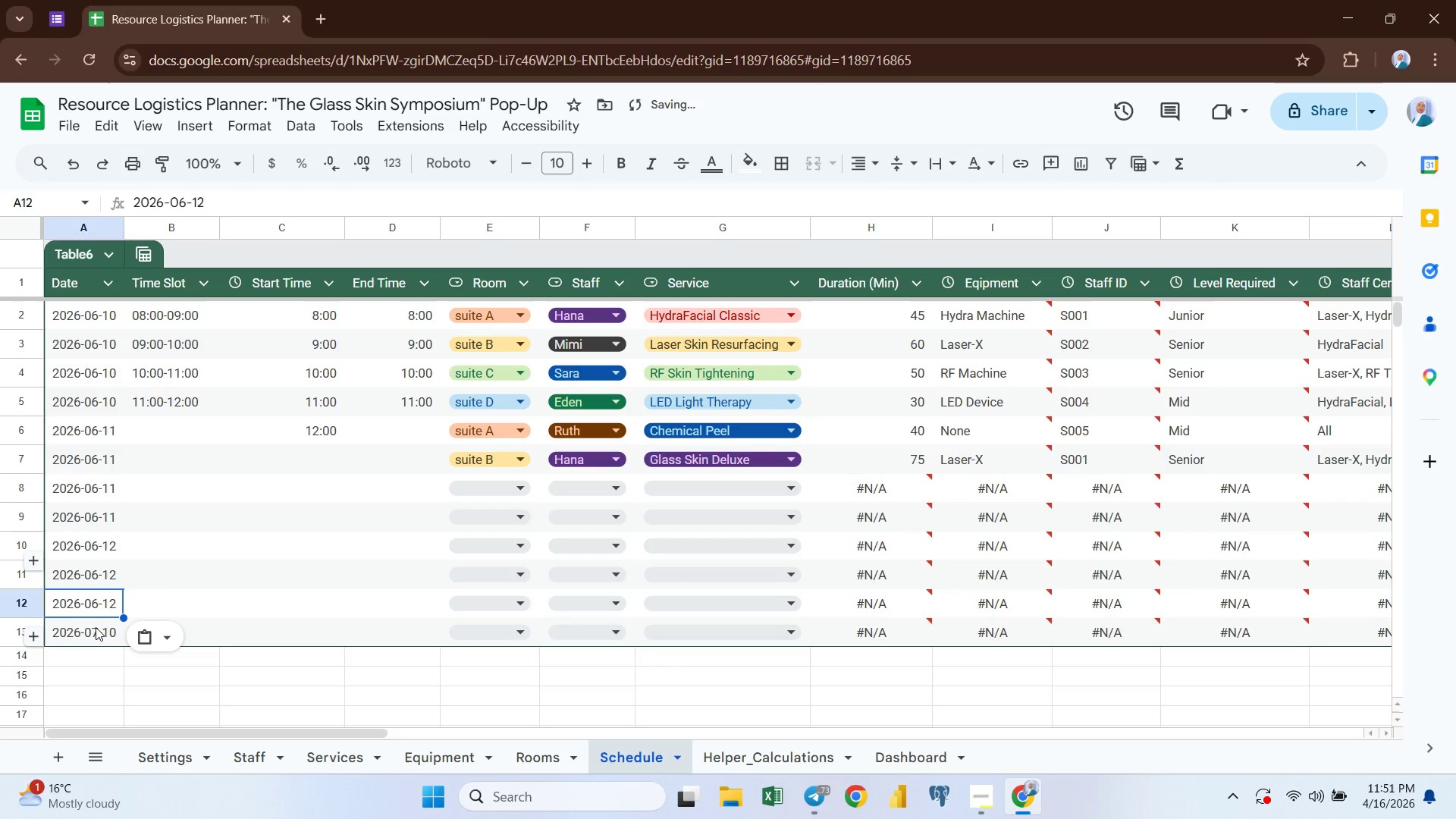 
left_click([97, 632])
 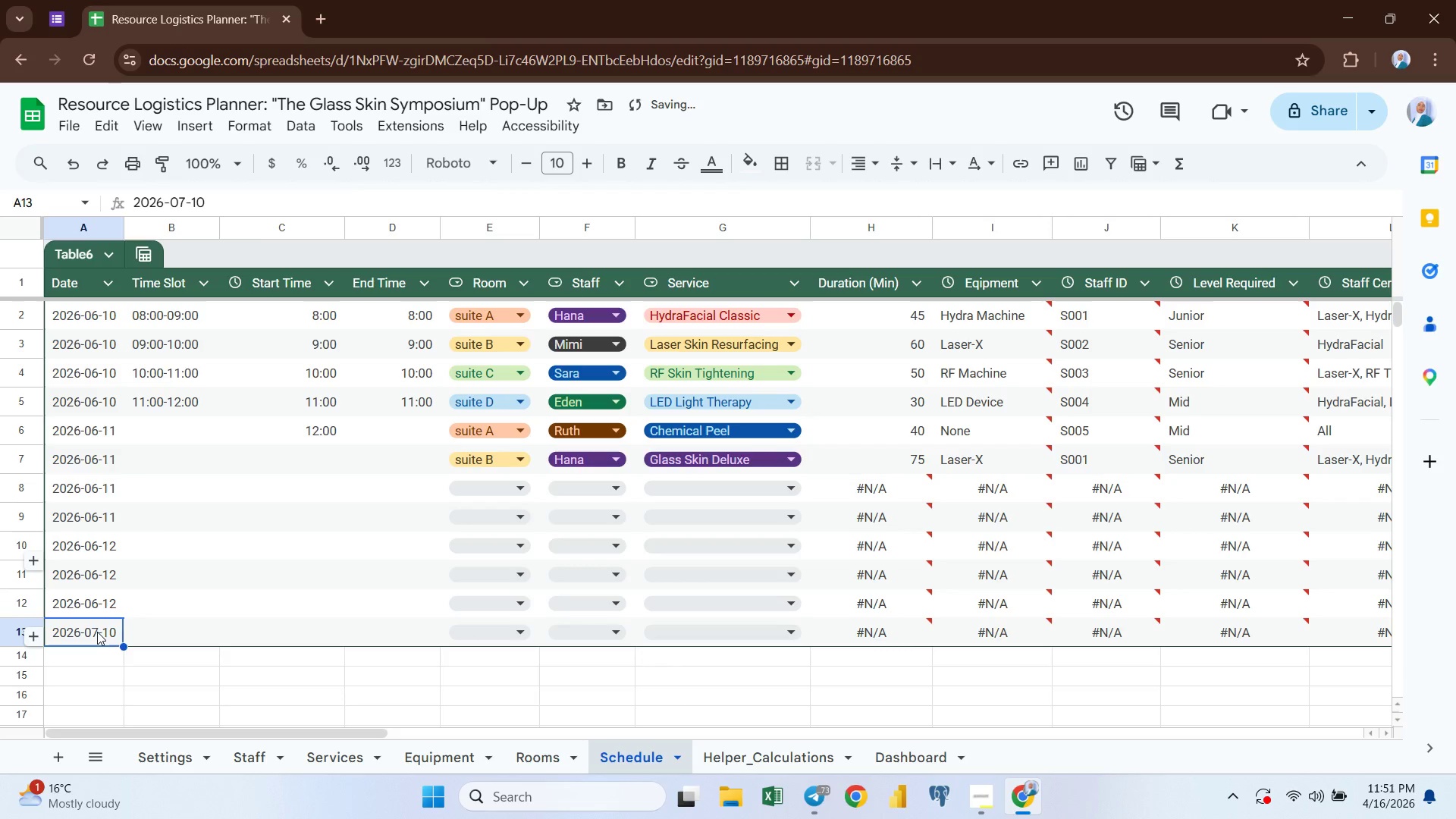 
key(Control+ControlLeft)
 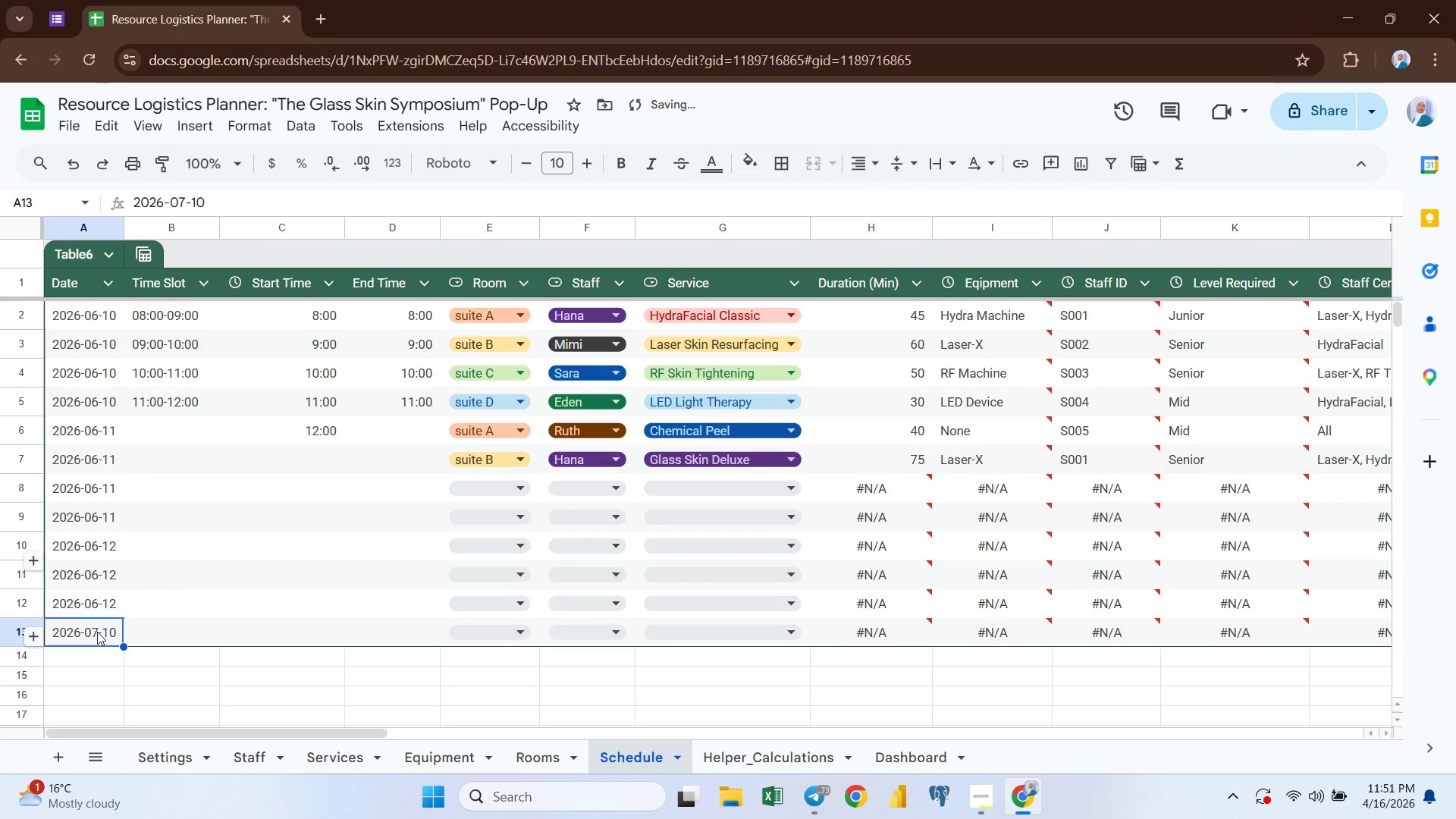 
key(Control+V)
 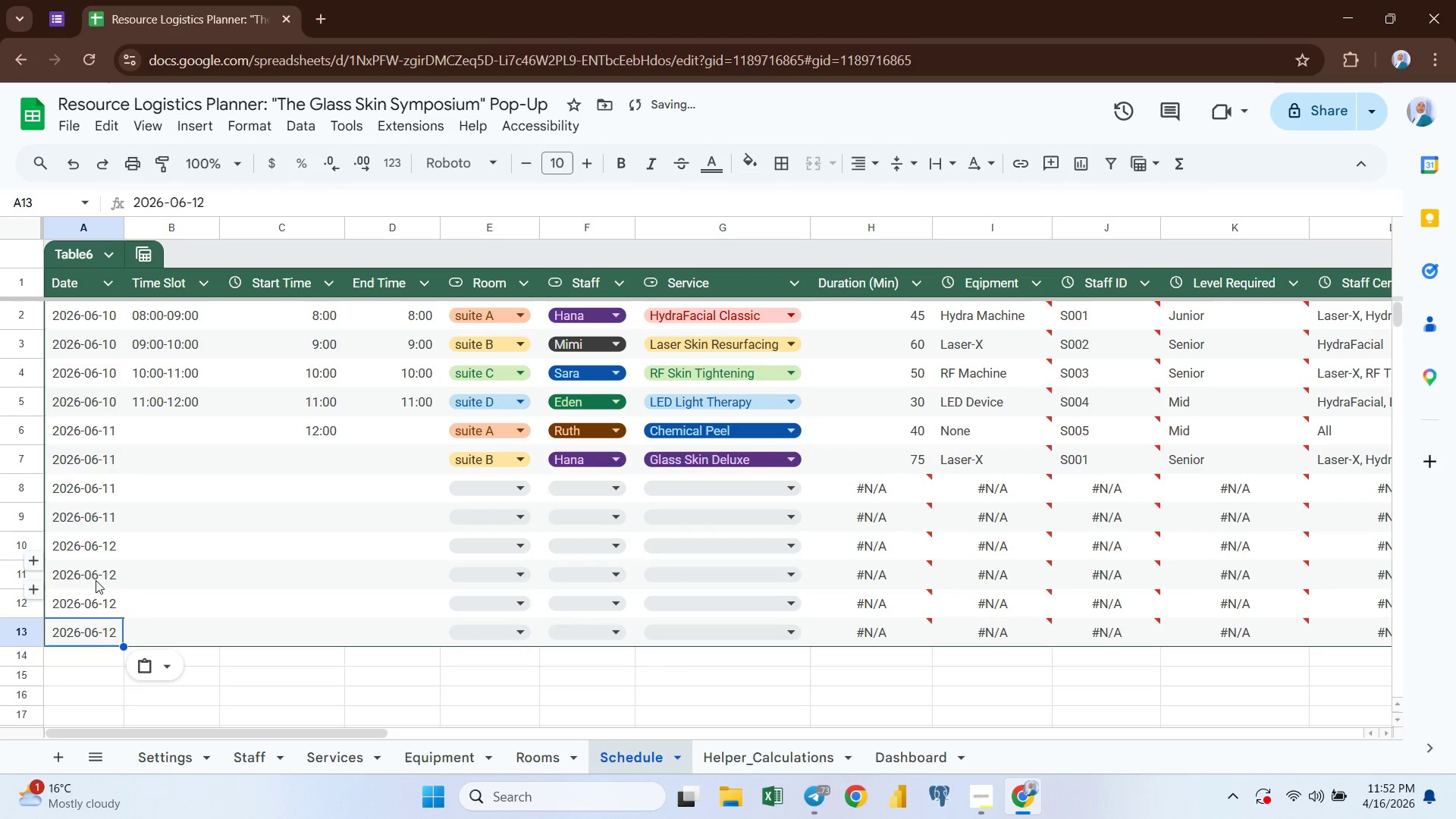 
mouse_move([94, 619])
 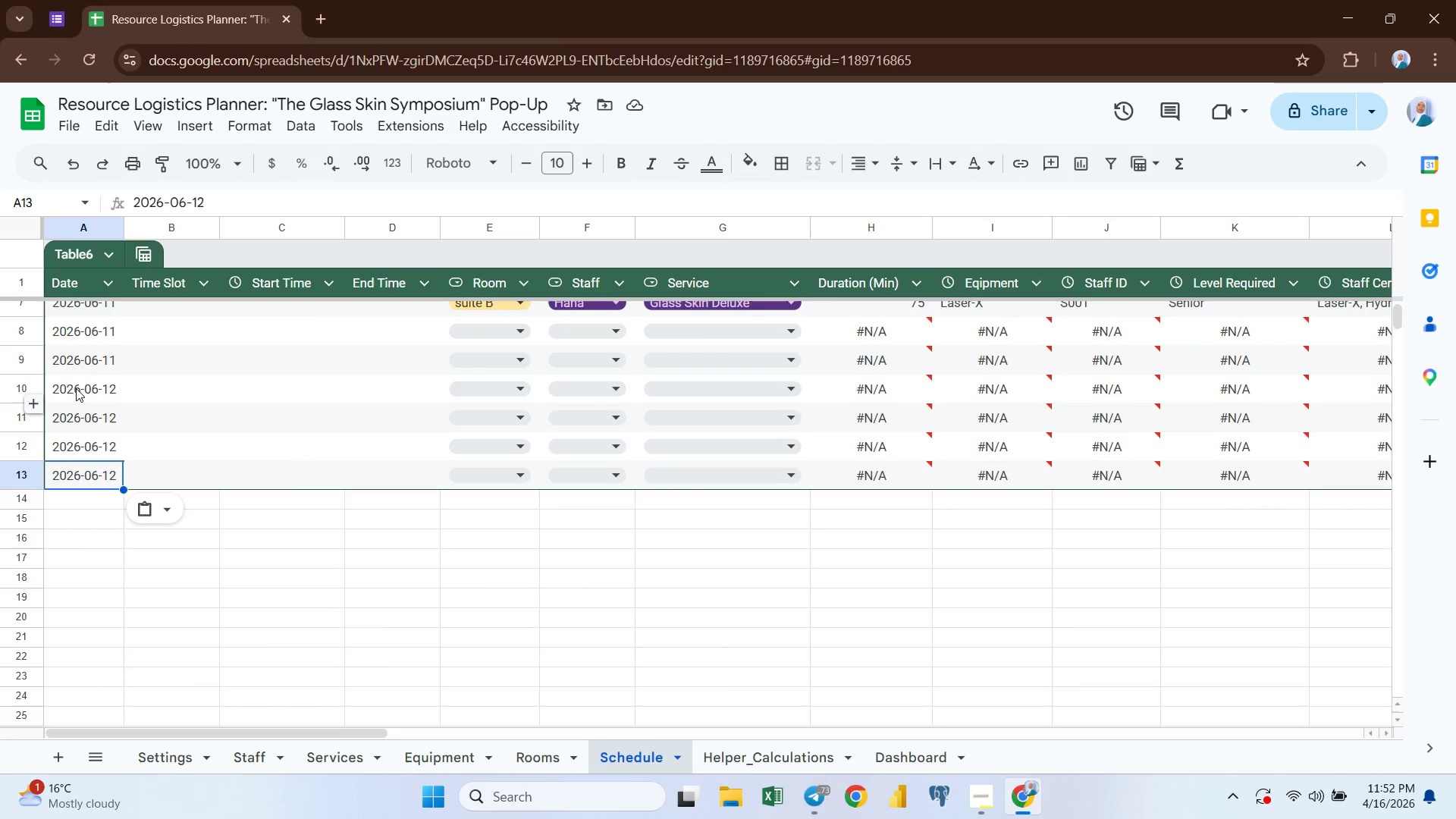 
left_click([74, 391])
 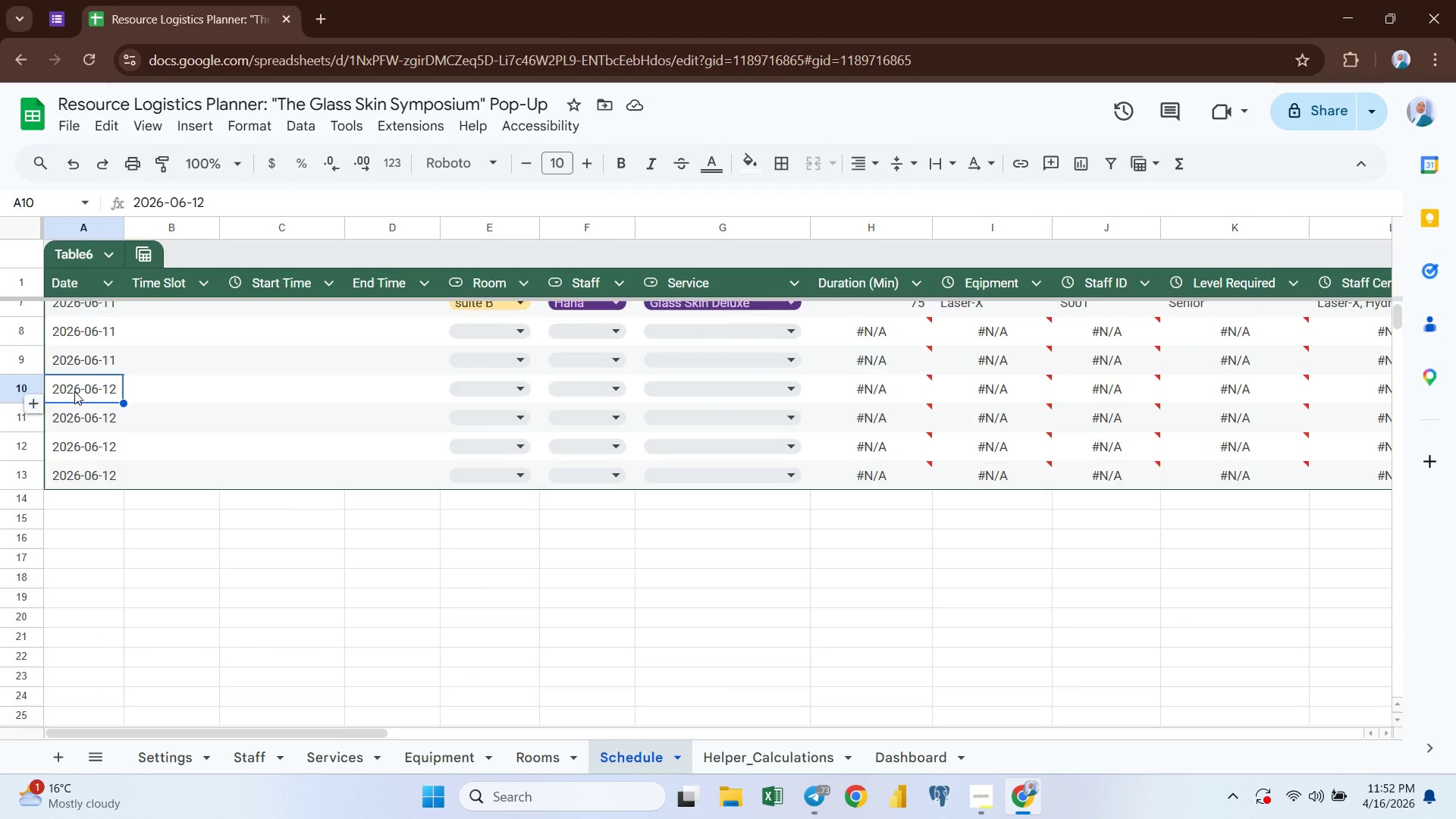 
key(Shift+ArrowDown)
 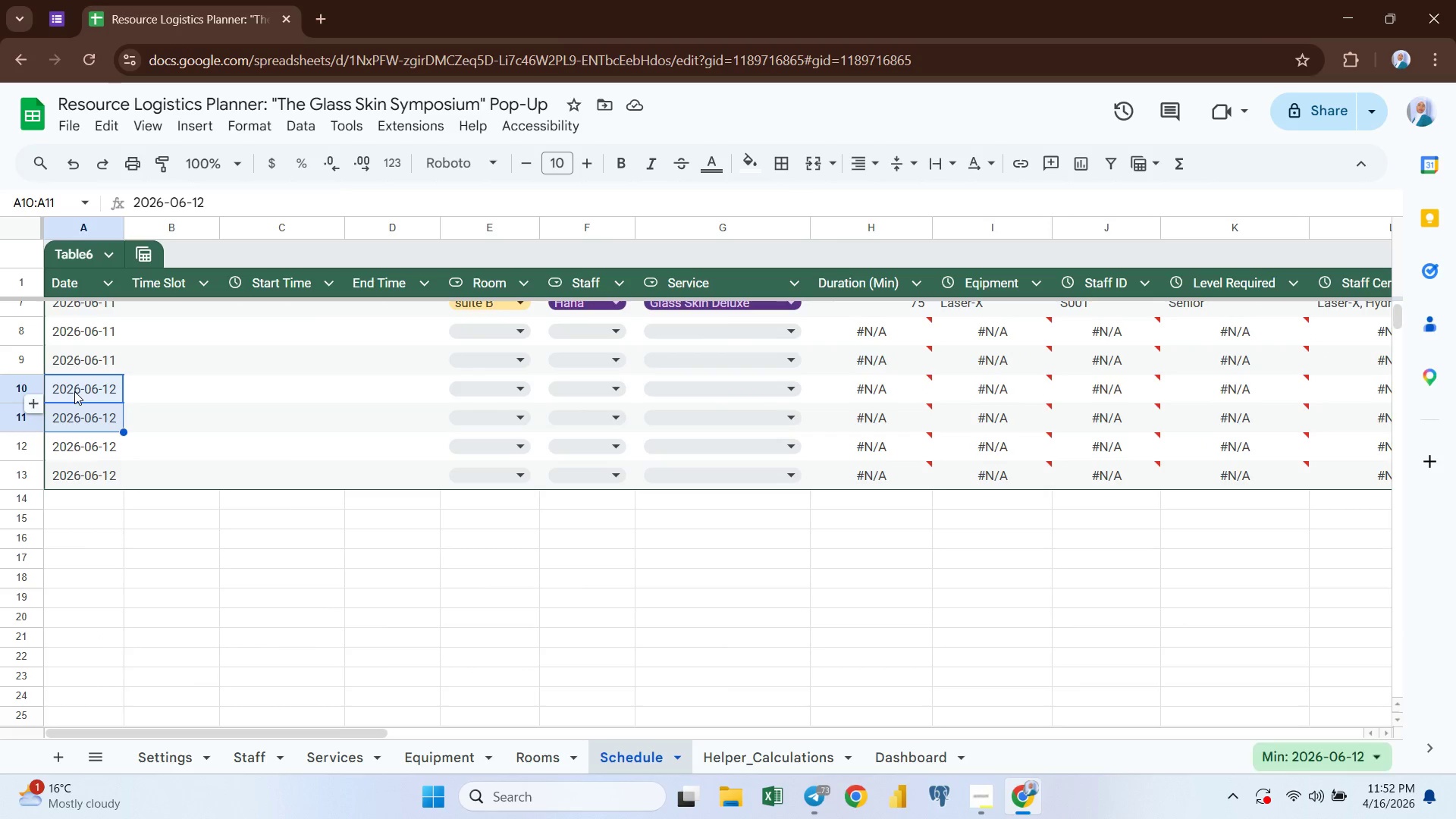 
key(Shift+ArrowDown)
 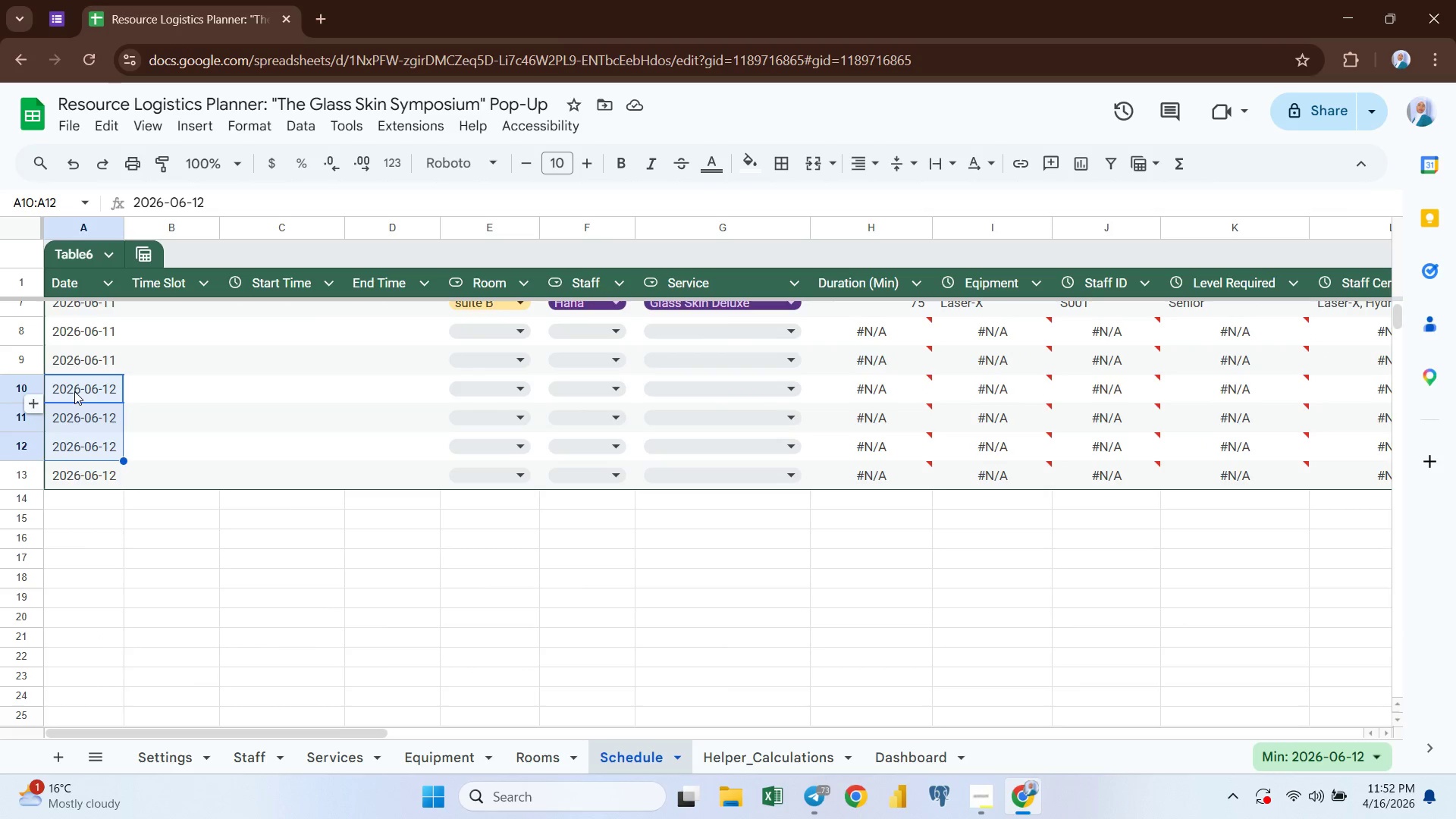 
key(Shift+ArrowDown)
 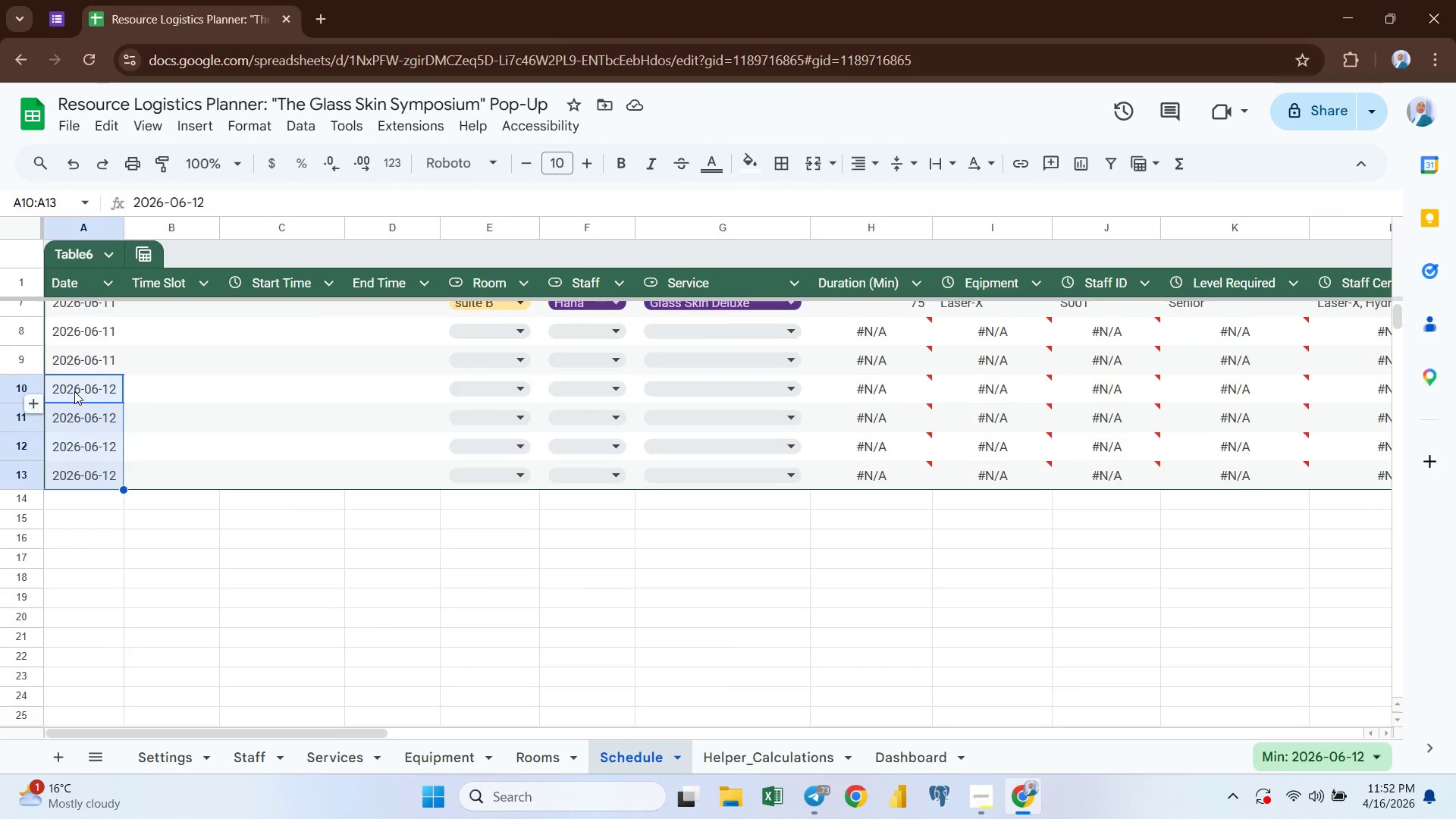 
key(Shift+ArrowDown)
 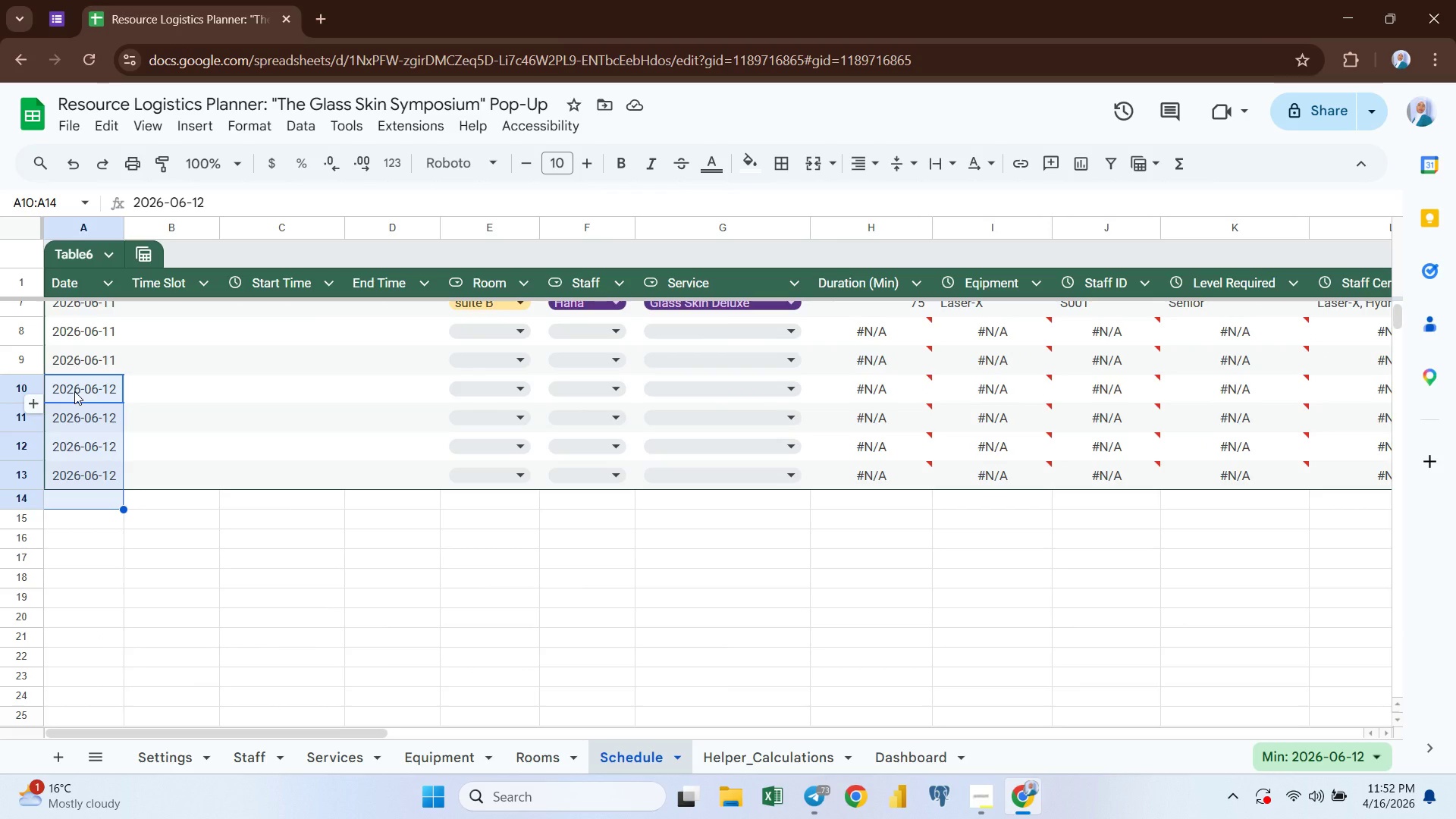 
key(Control+ControlLeft)
 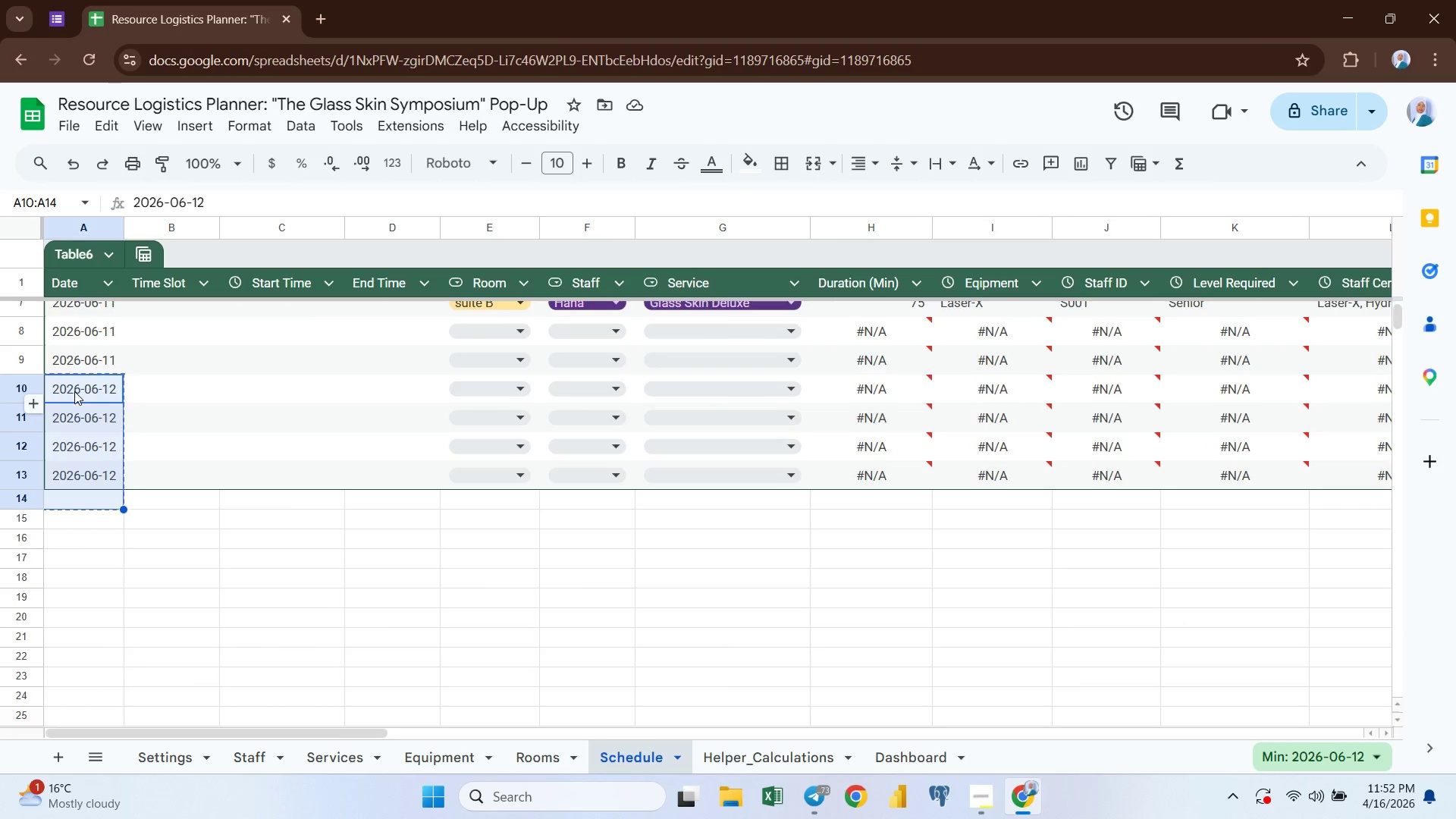 
key(Control+C)
 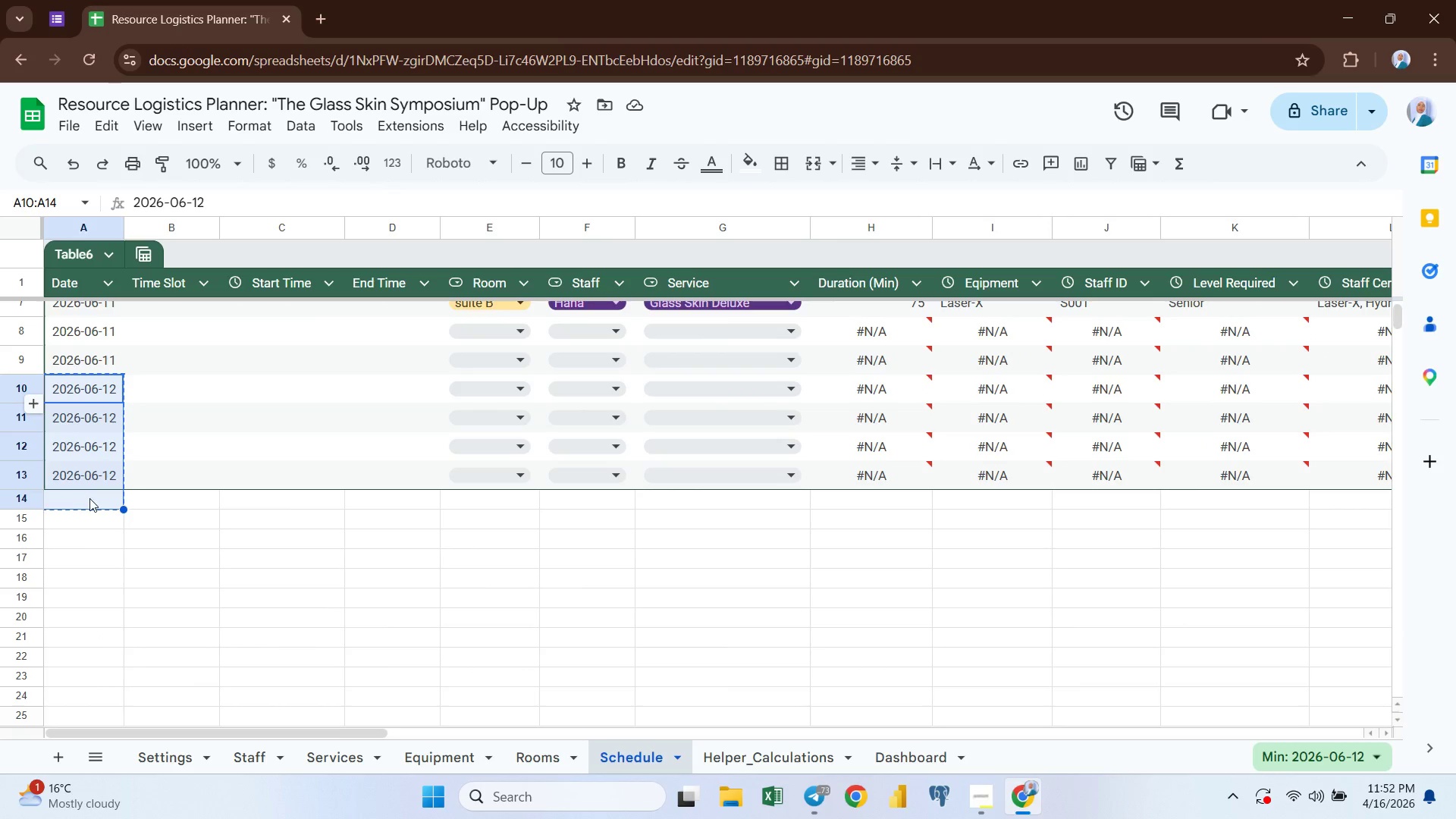 
left_click([90, 499])
 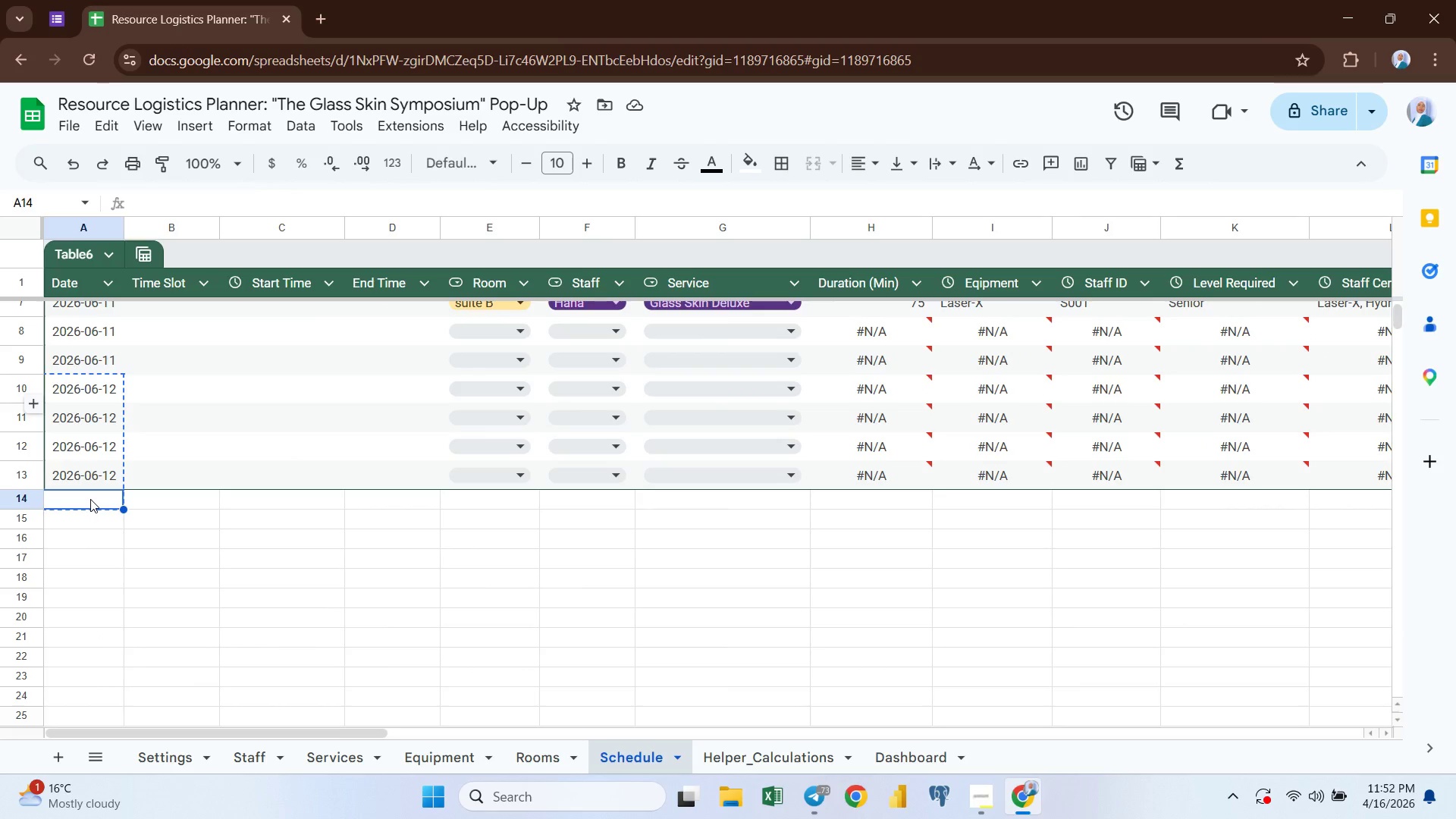 
key(Control+ControlLeft)
 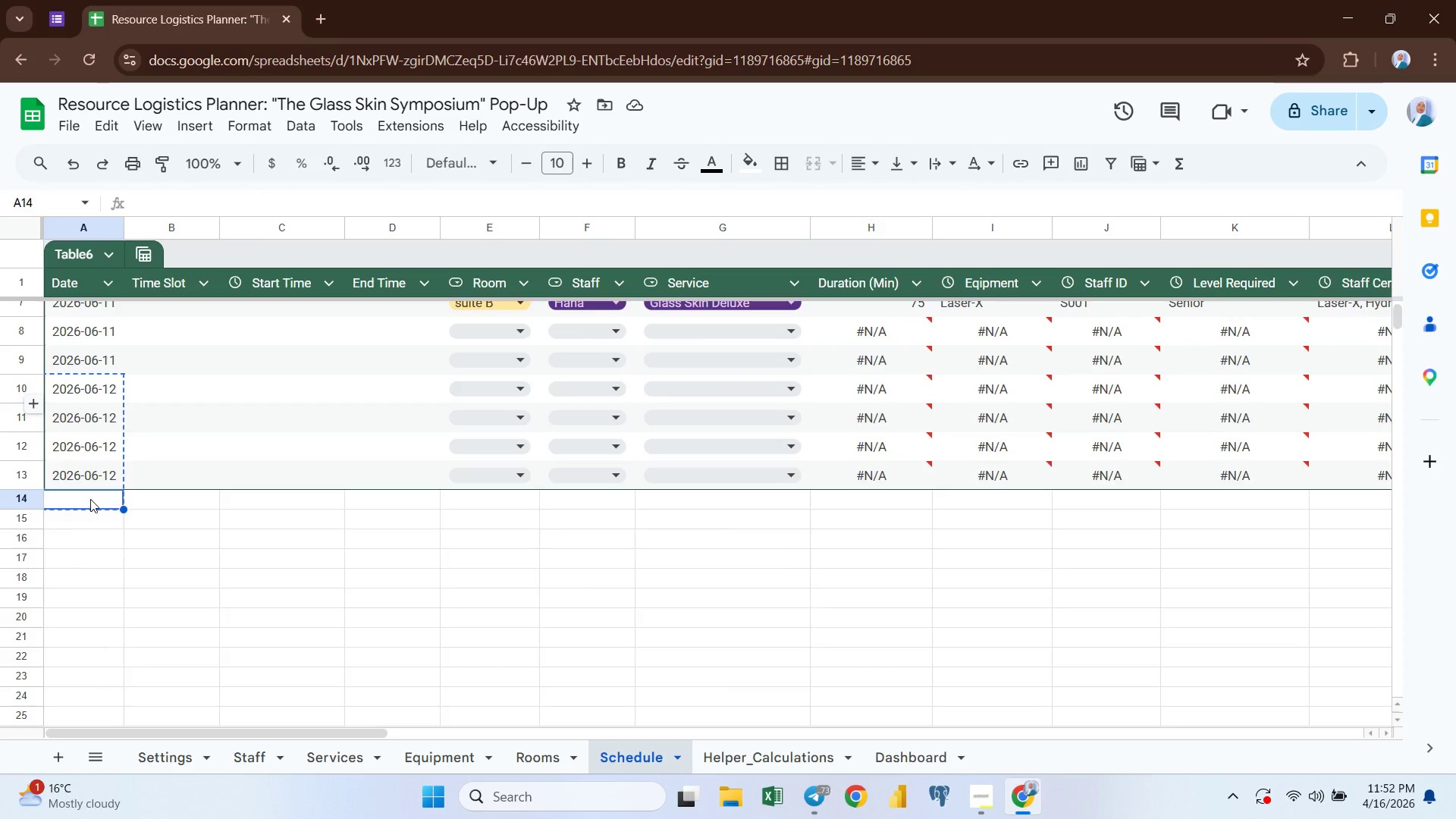 
key(Control+V)
 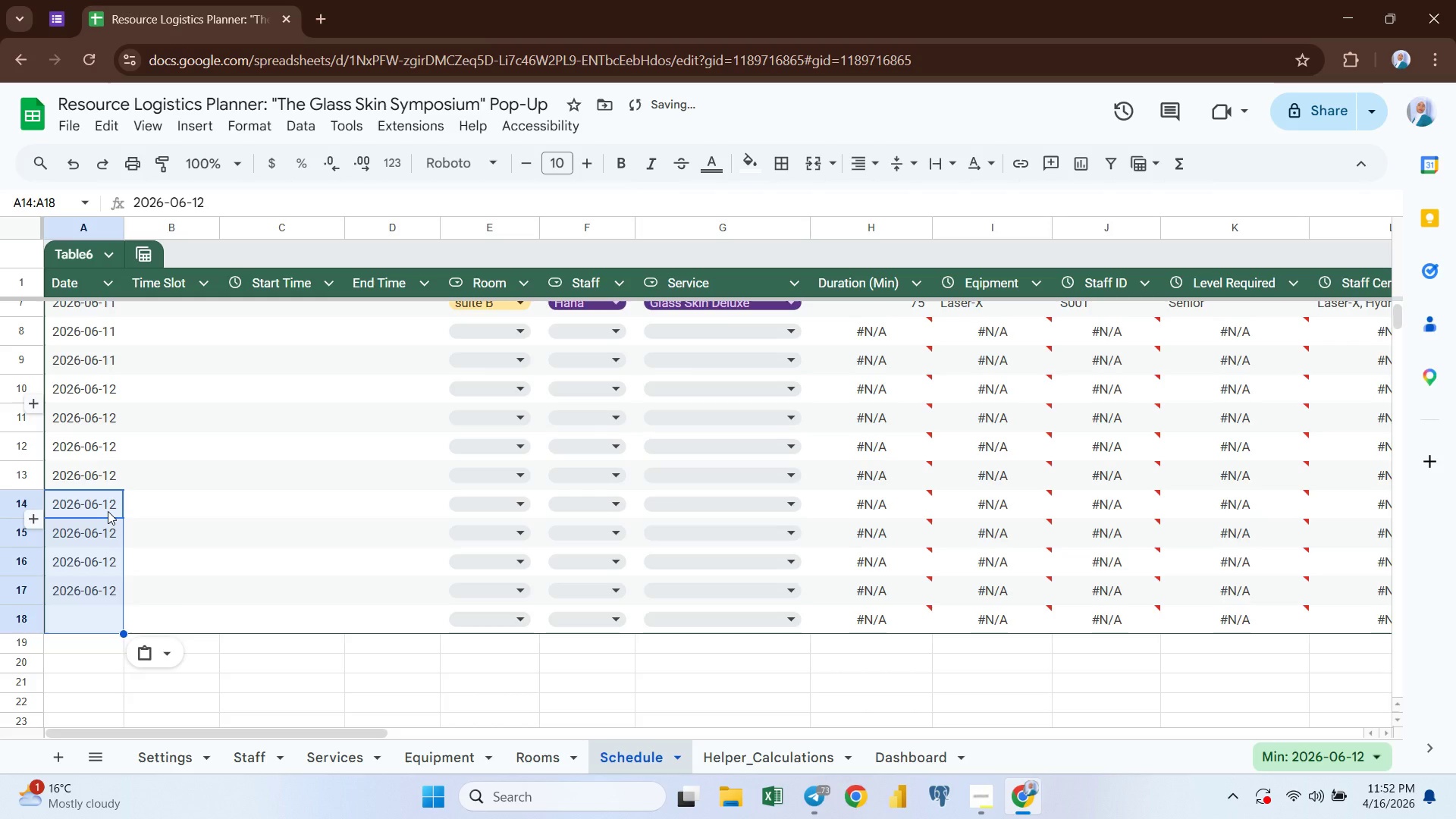 
double_click([108, 511])
 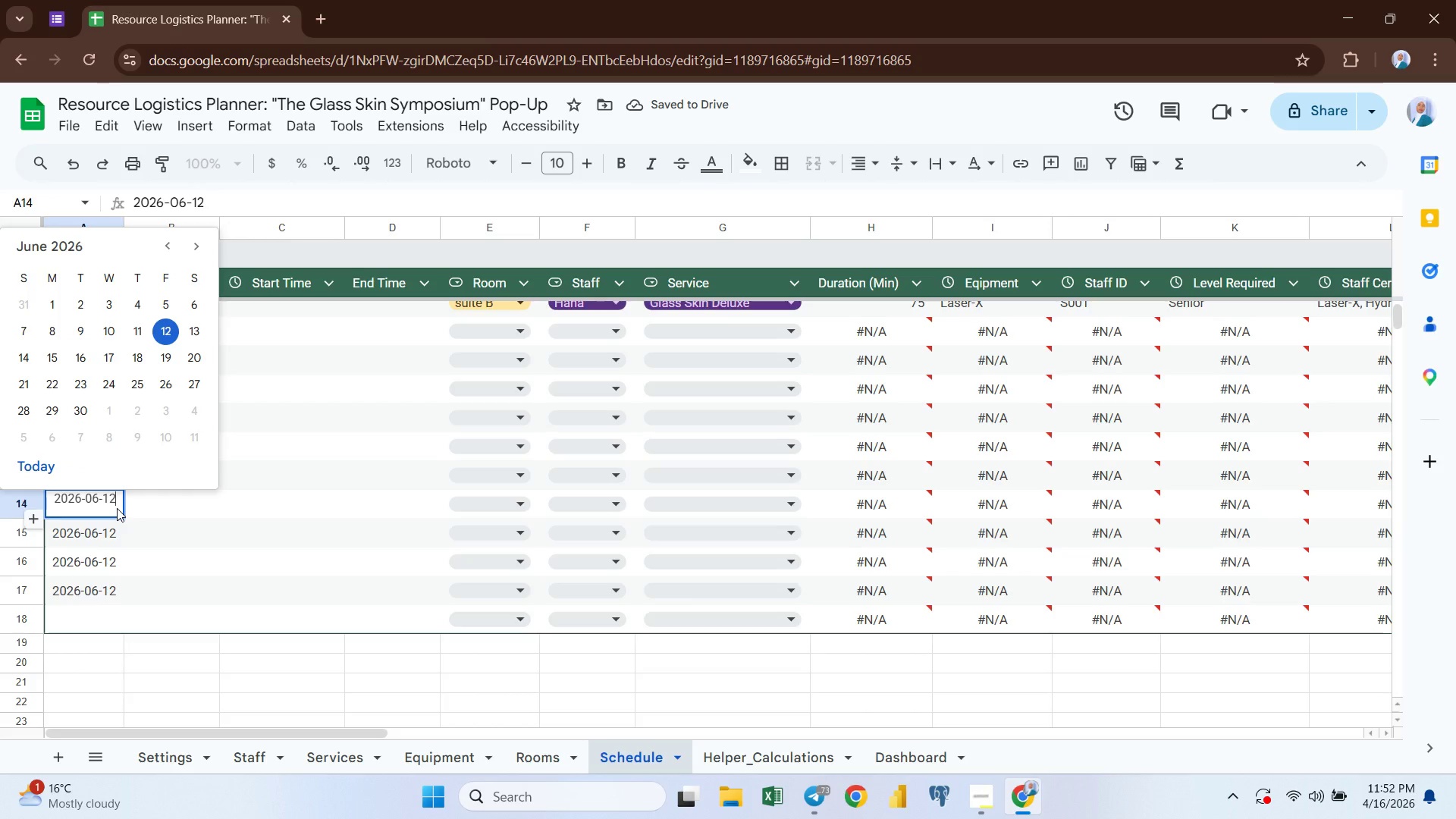 
key(Backspace)
 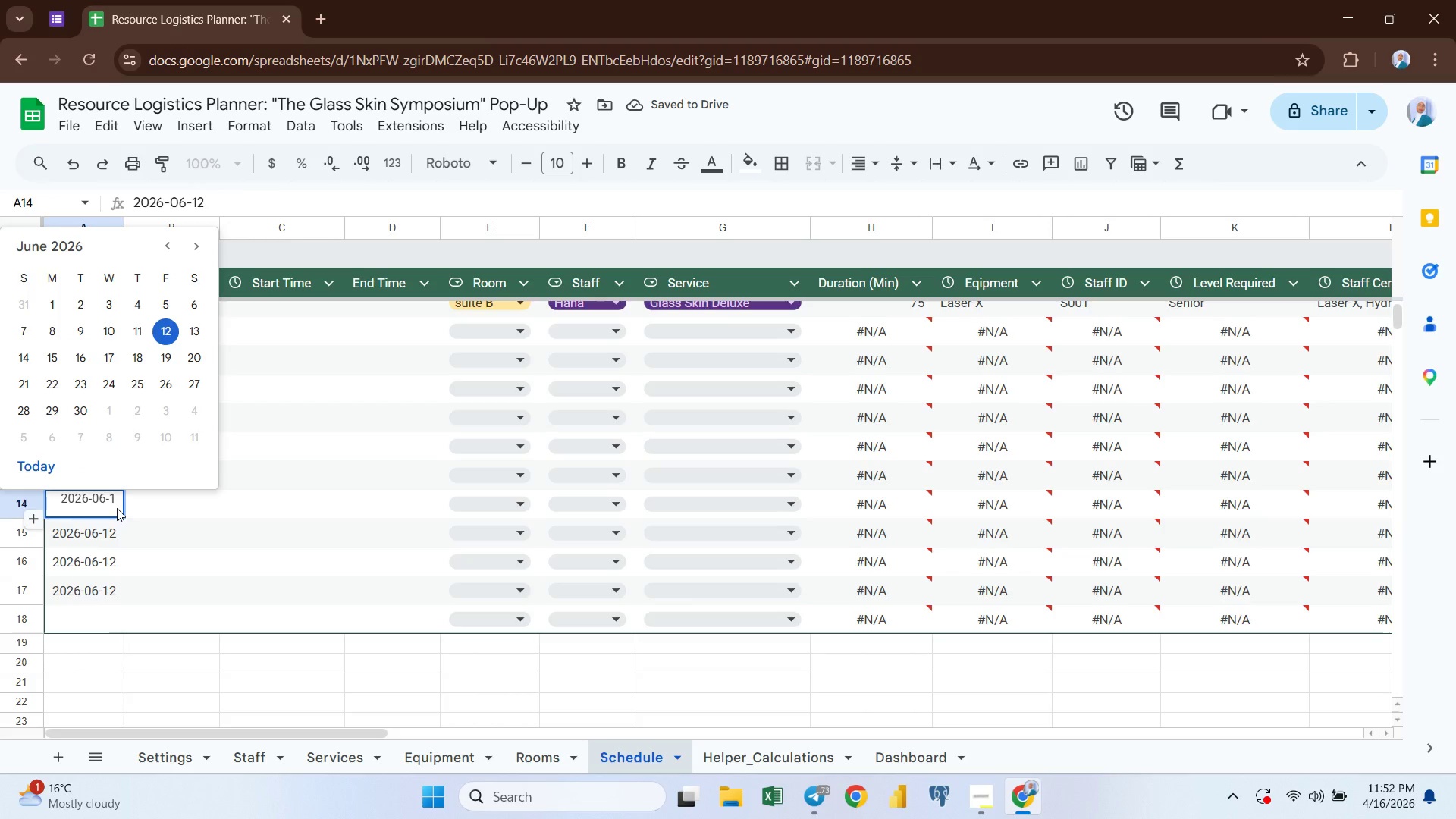 
key(3)
 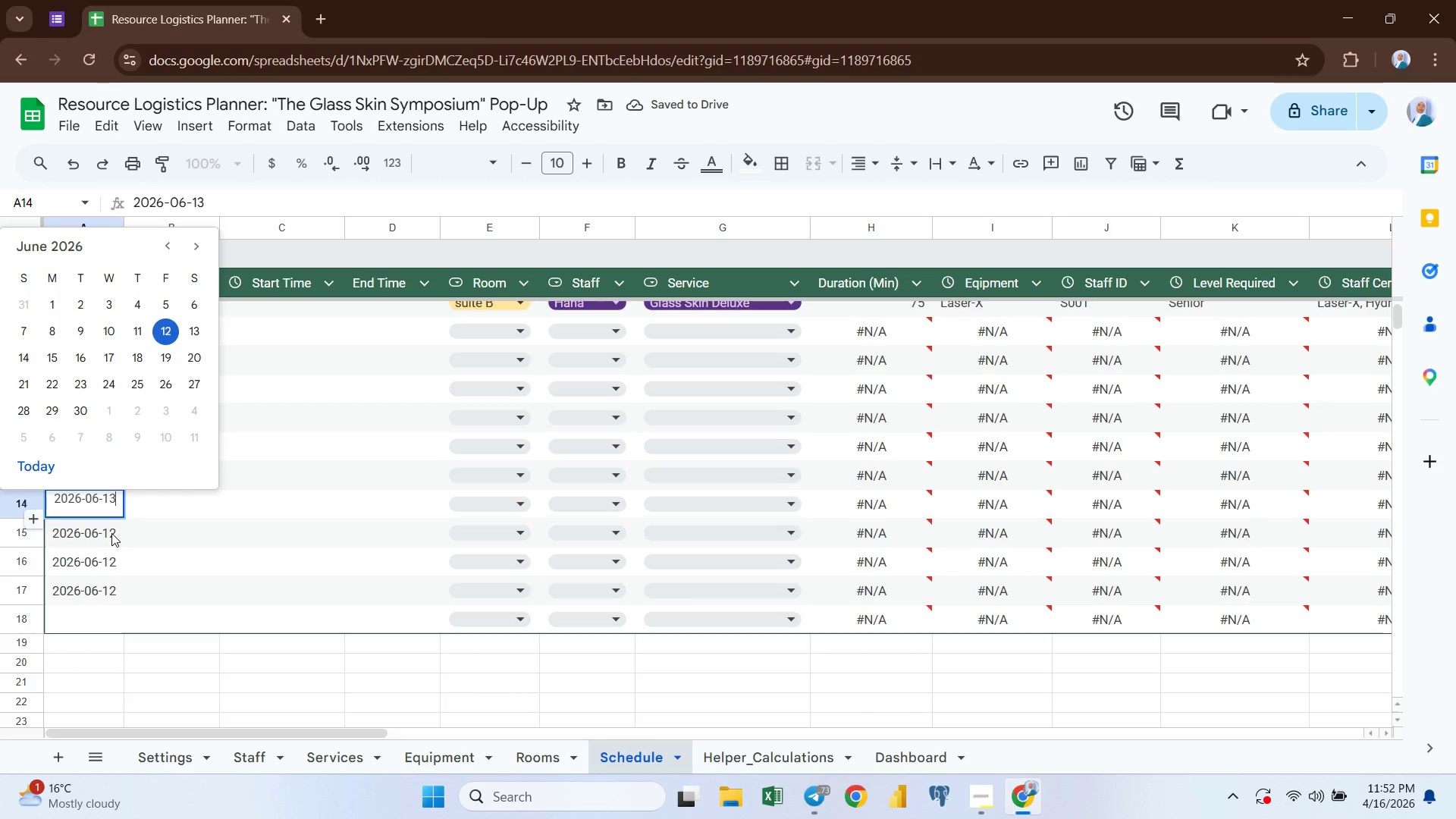 
double_click([111, 533])
 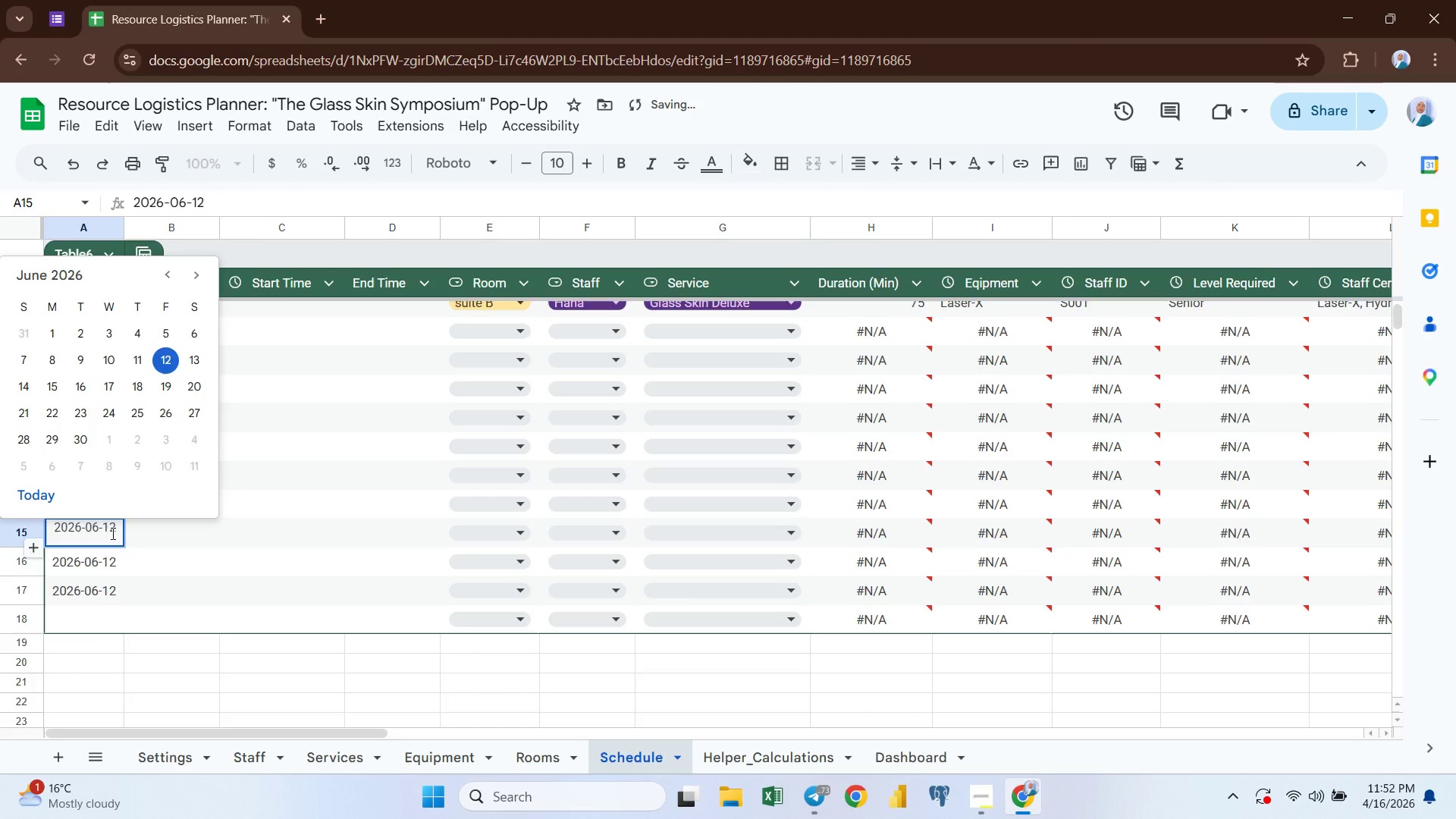 
key(Backspace)
 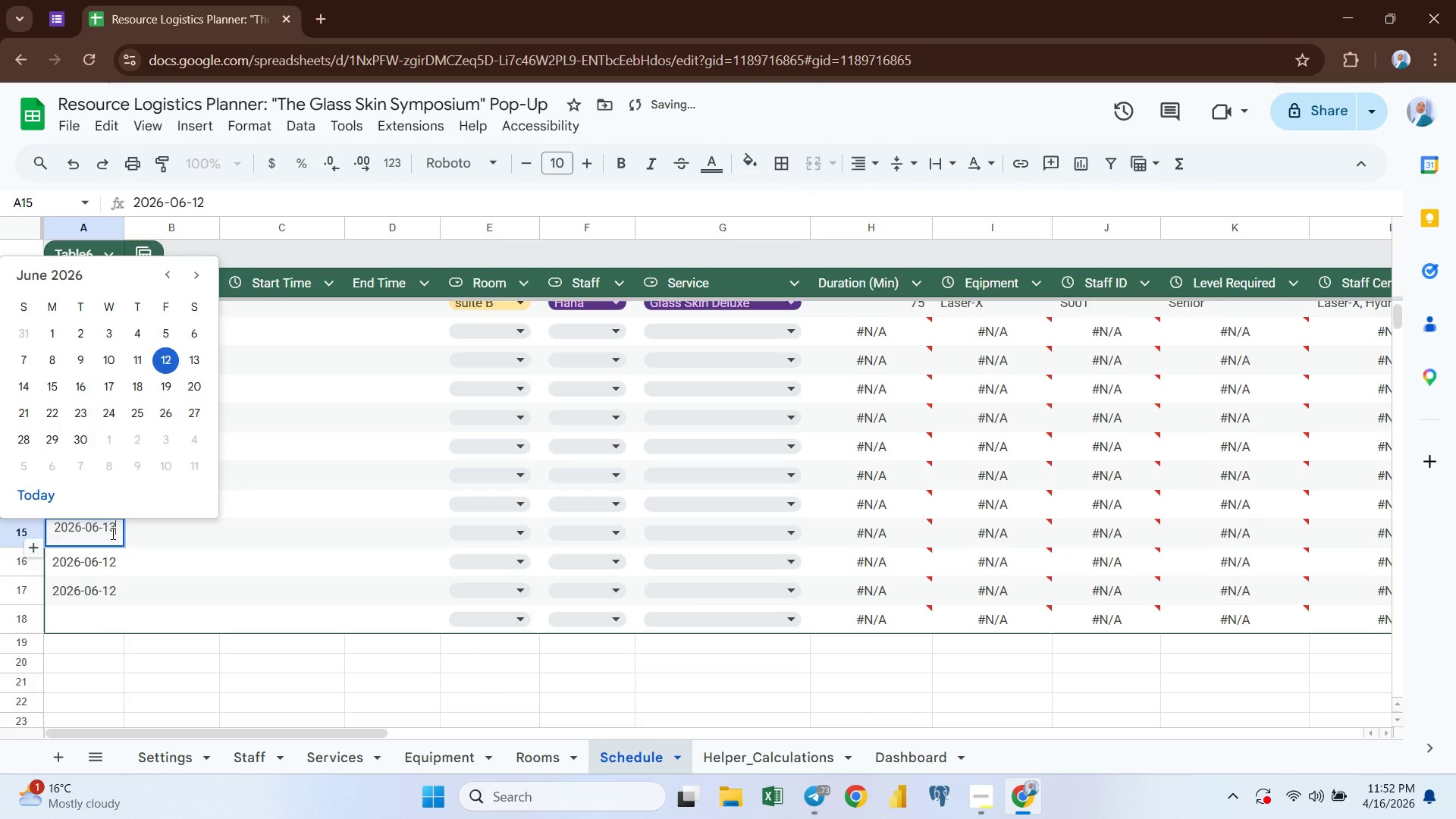 
key(3)
 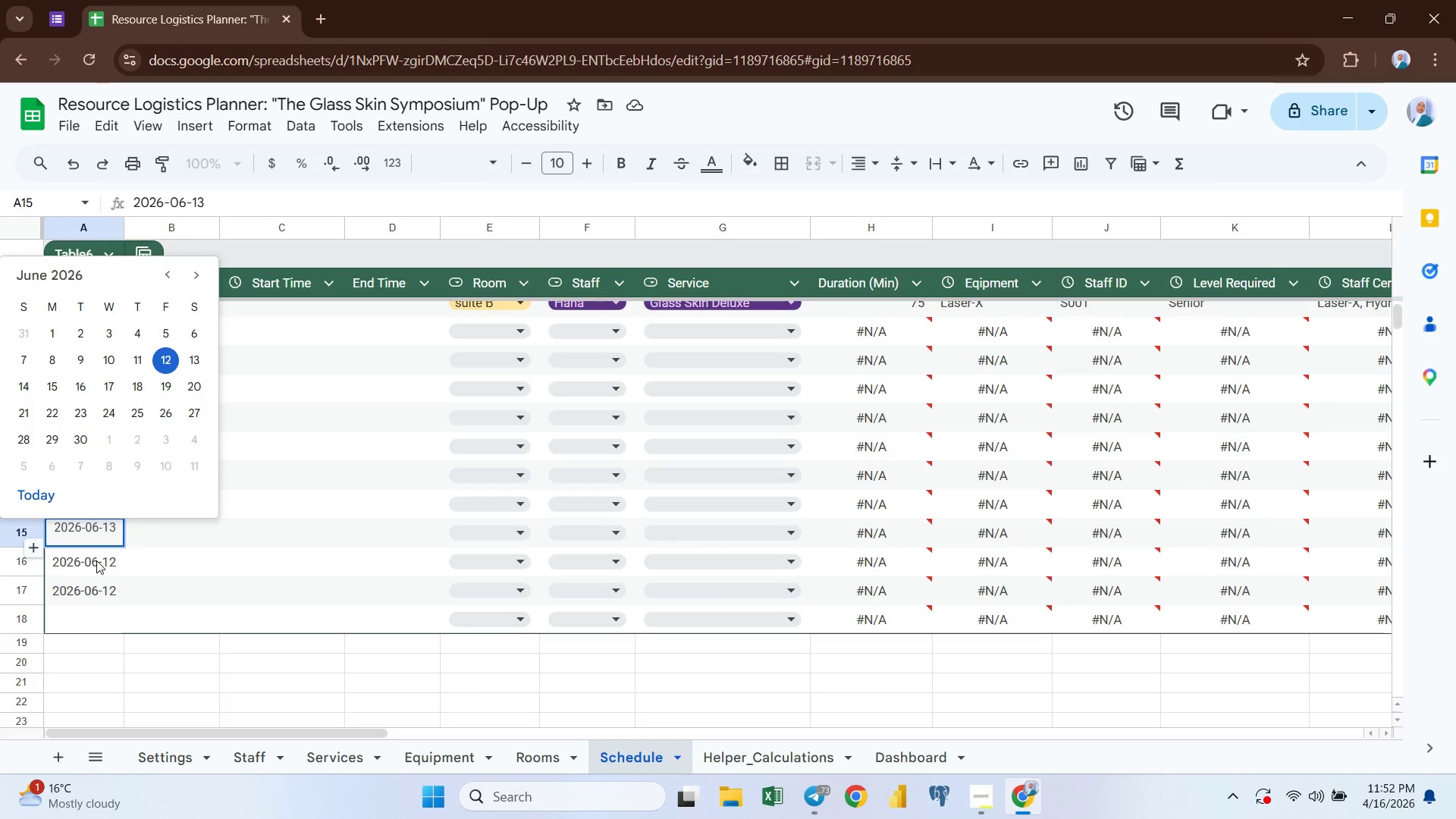 
wait(5.41)
 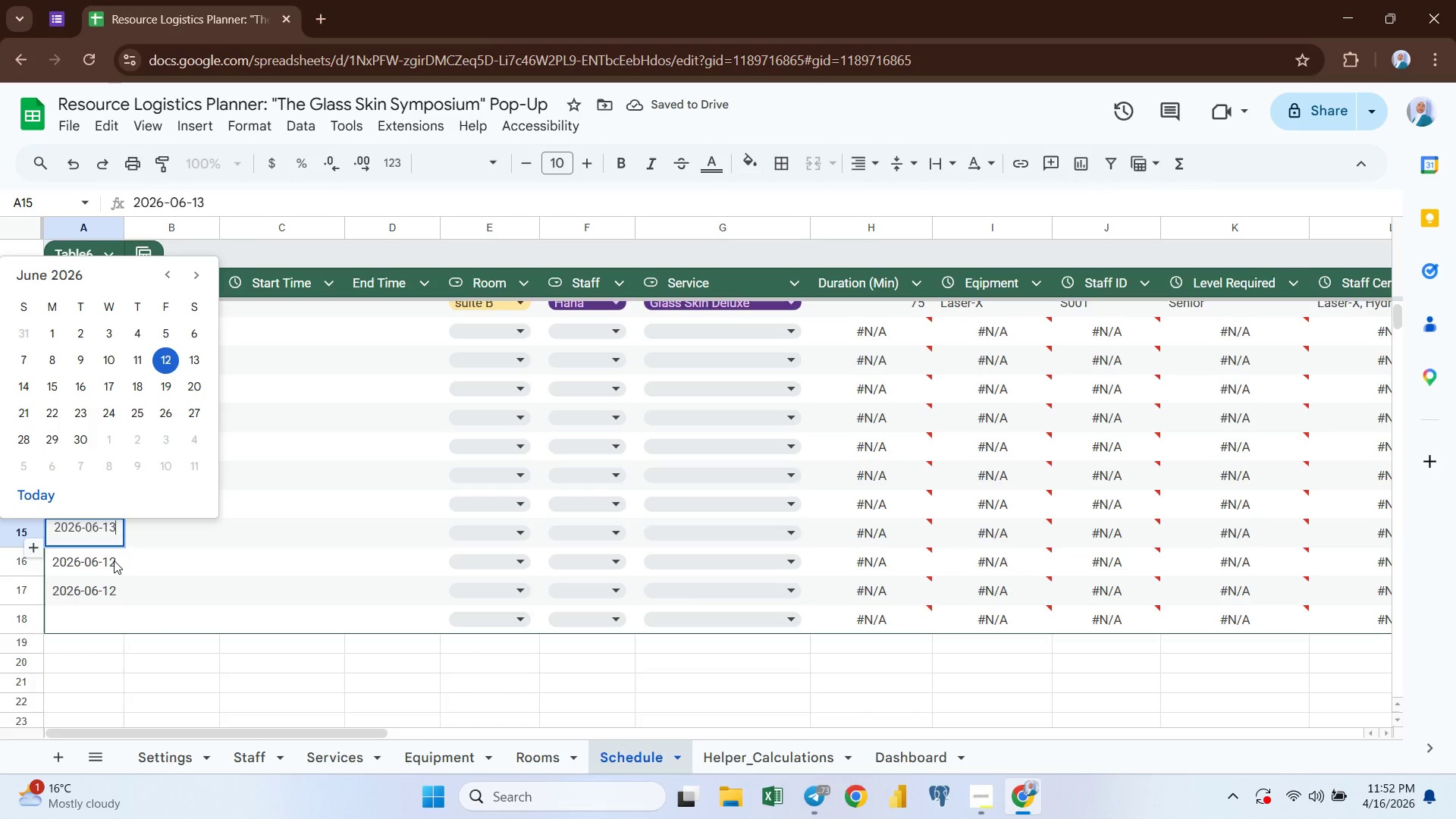 
key(Enter)
 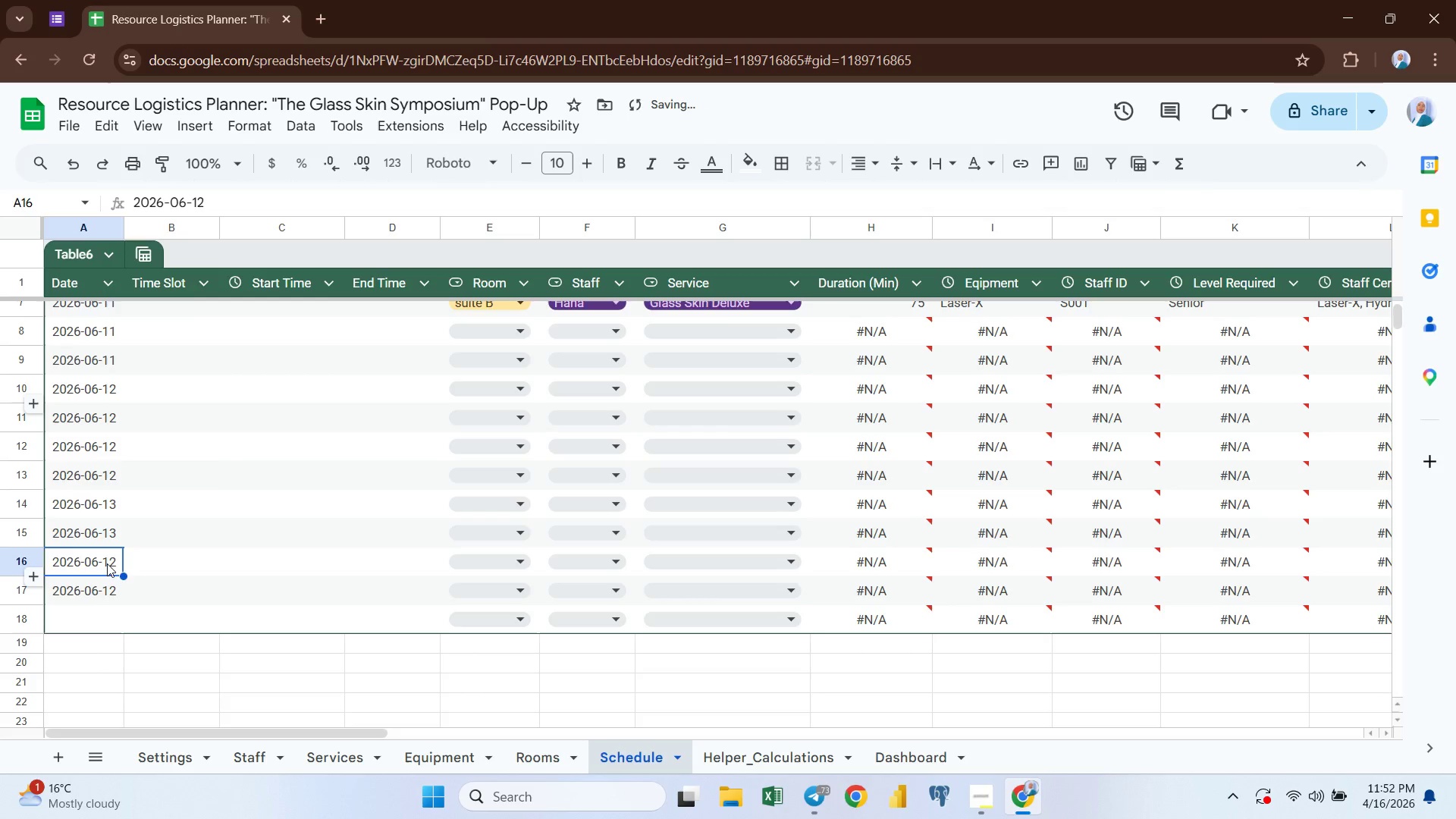 
double_click([106, 562])
 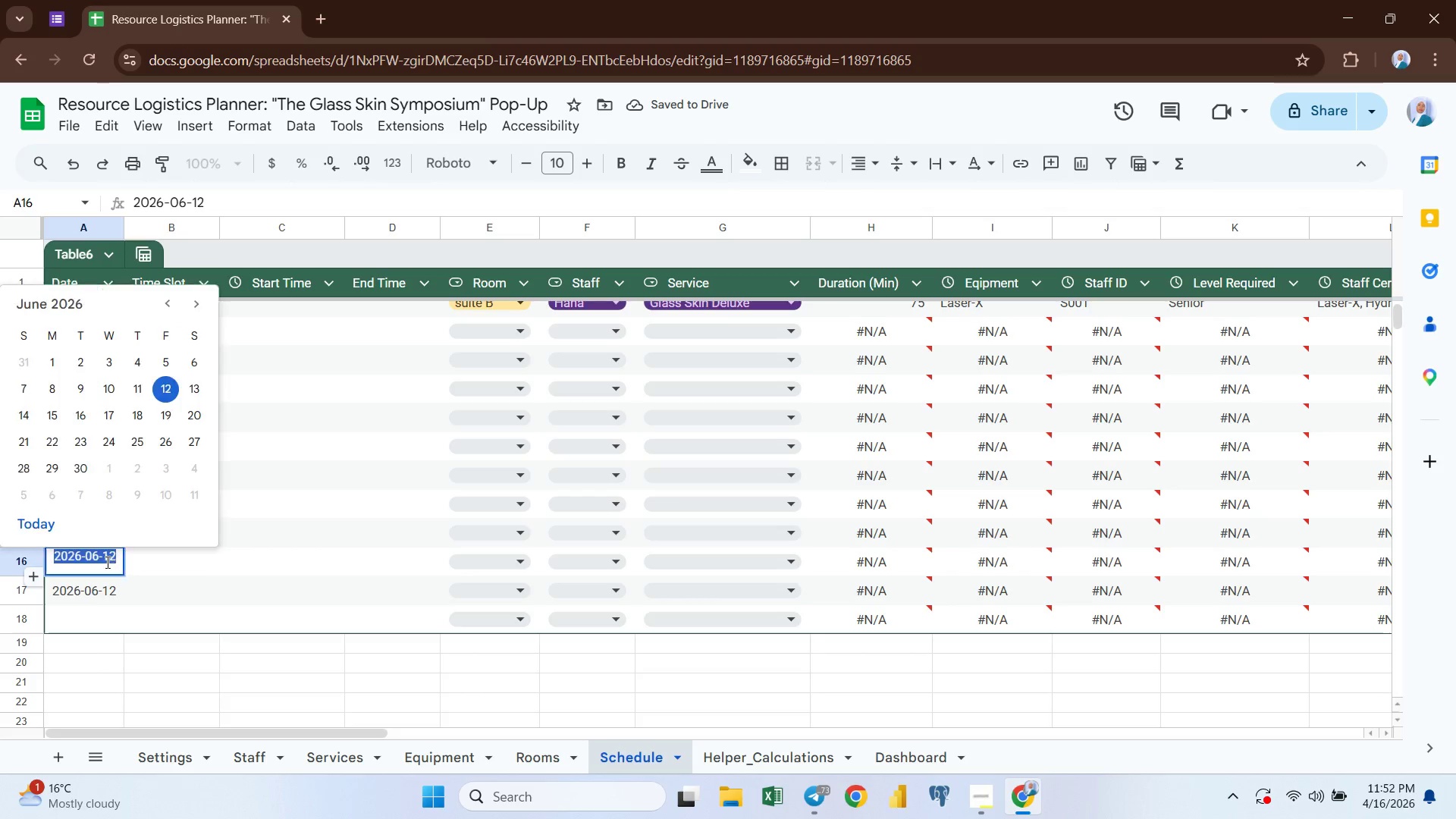 
triple_click([106, 562])
 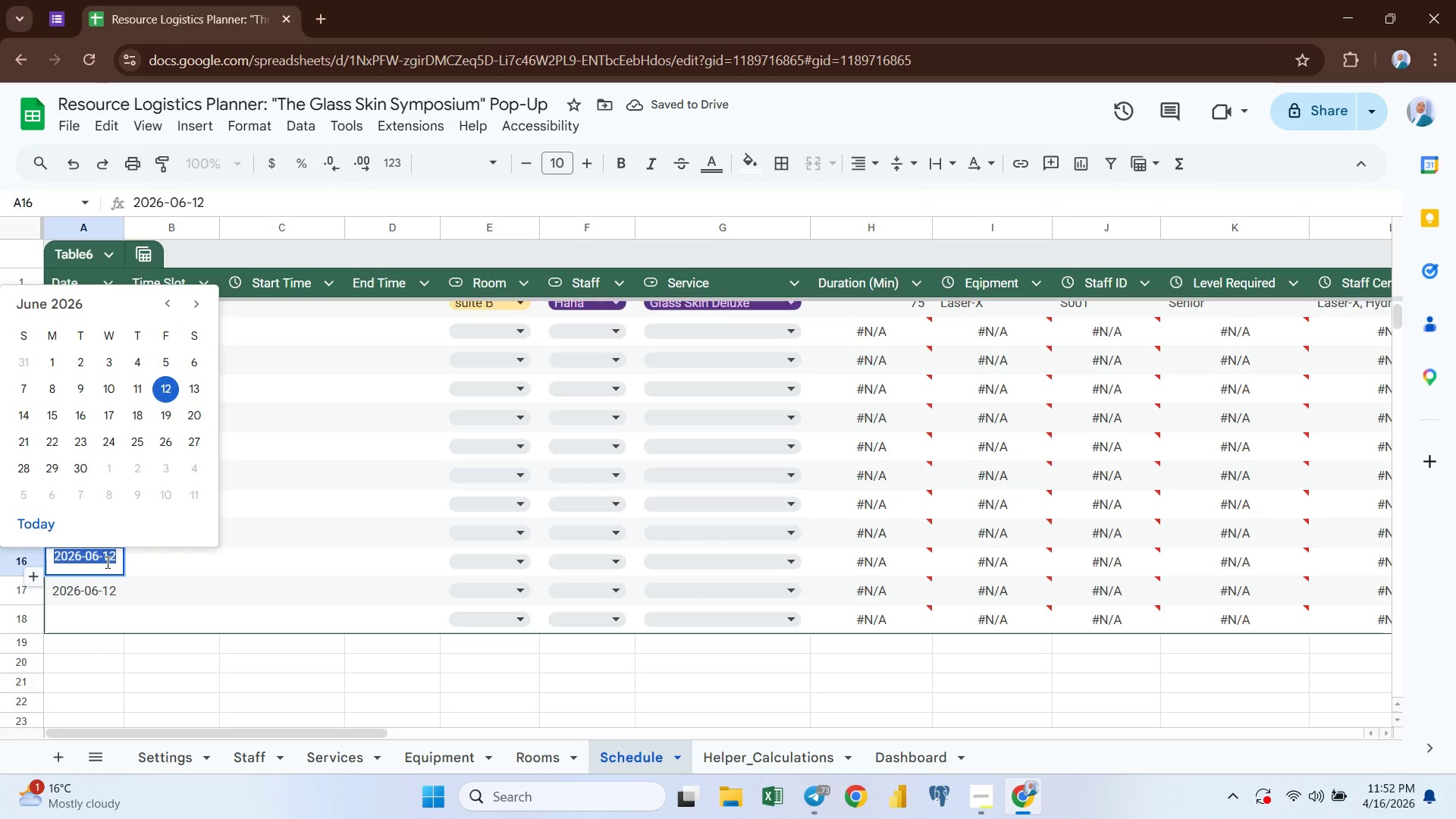 
key(ArrowRight)
 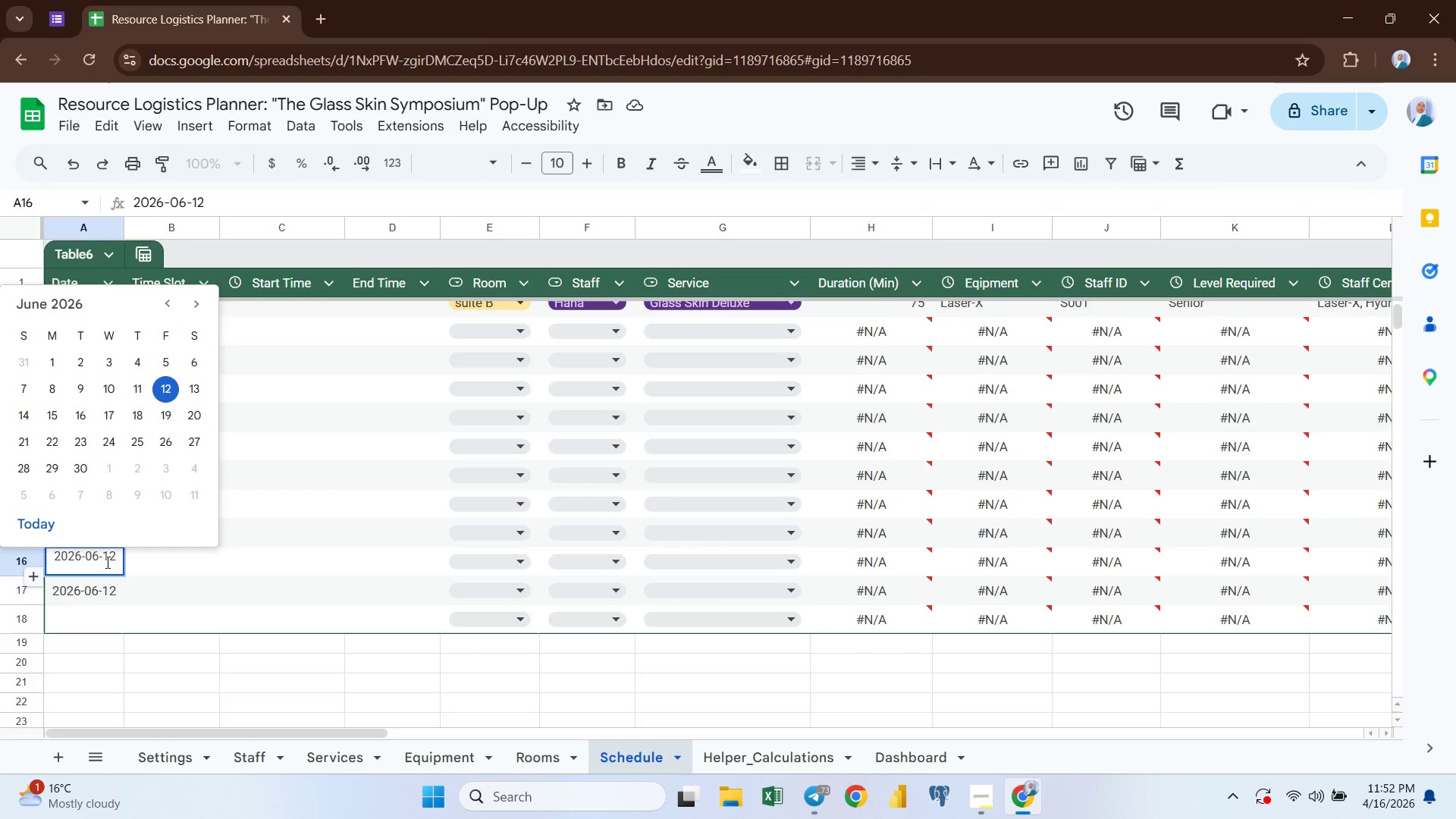 
key(Backspace)
 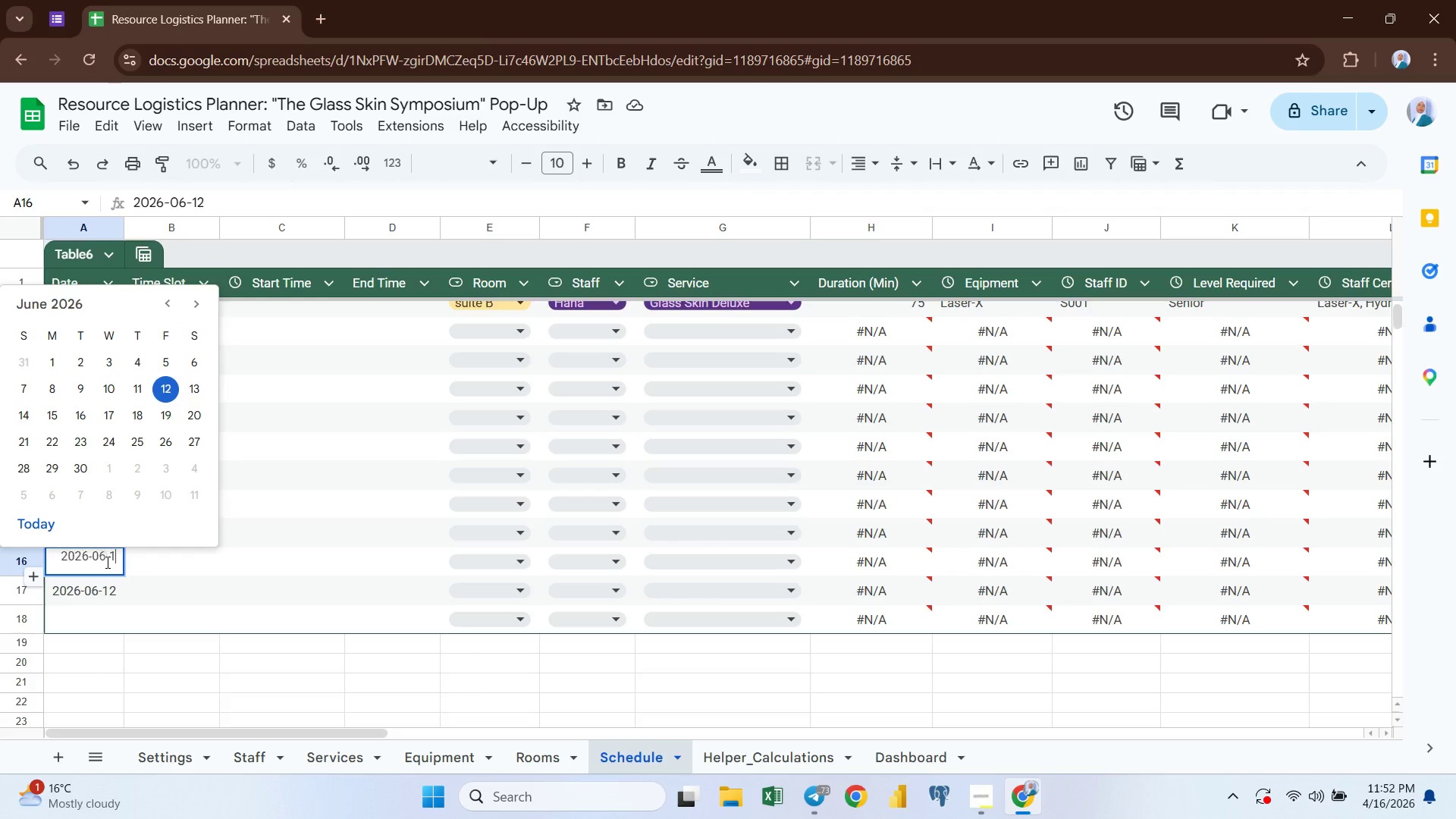 
key(3)
 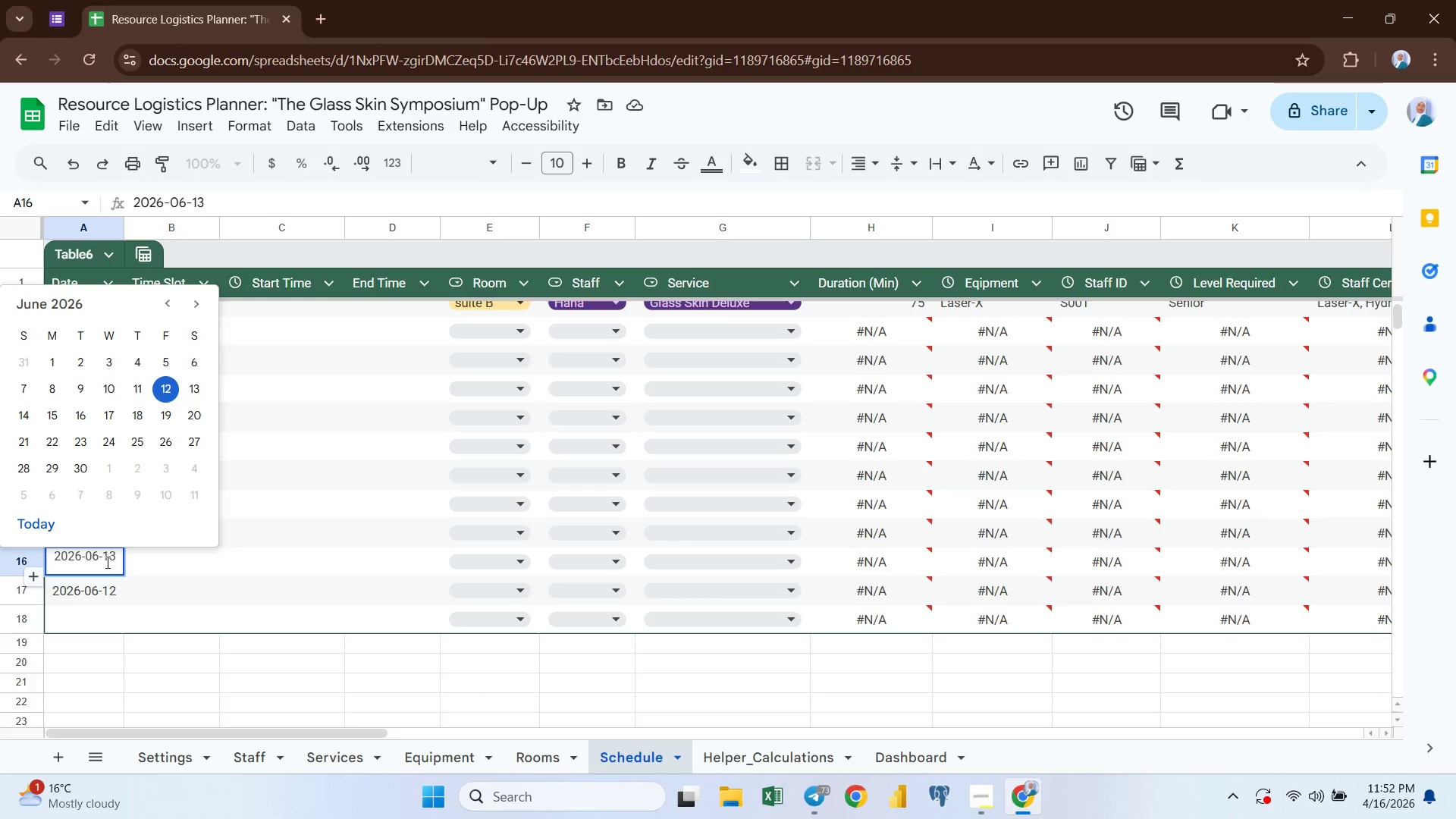 
key(Enter)
 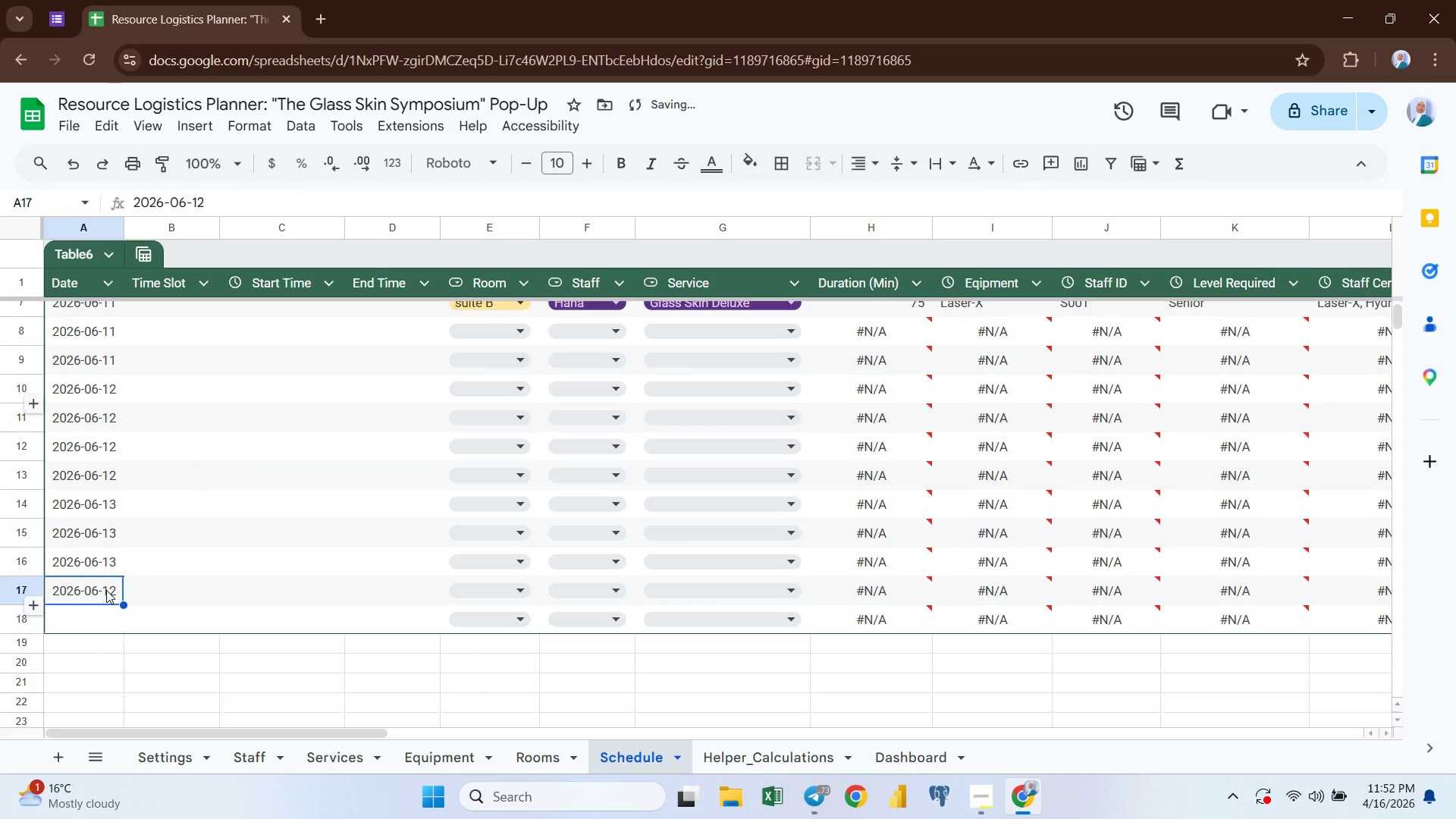 
double_click([106, 590])
 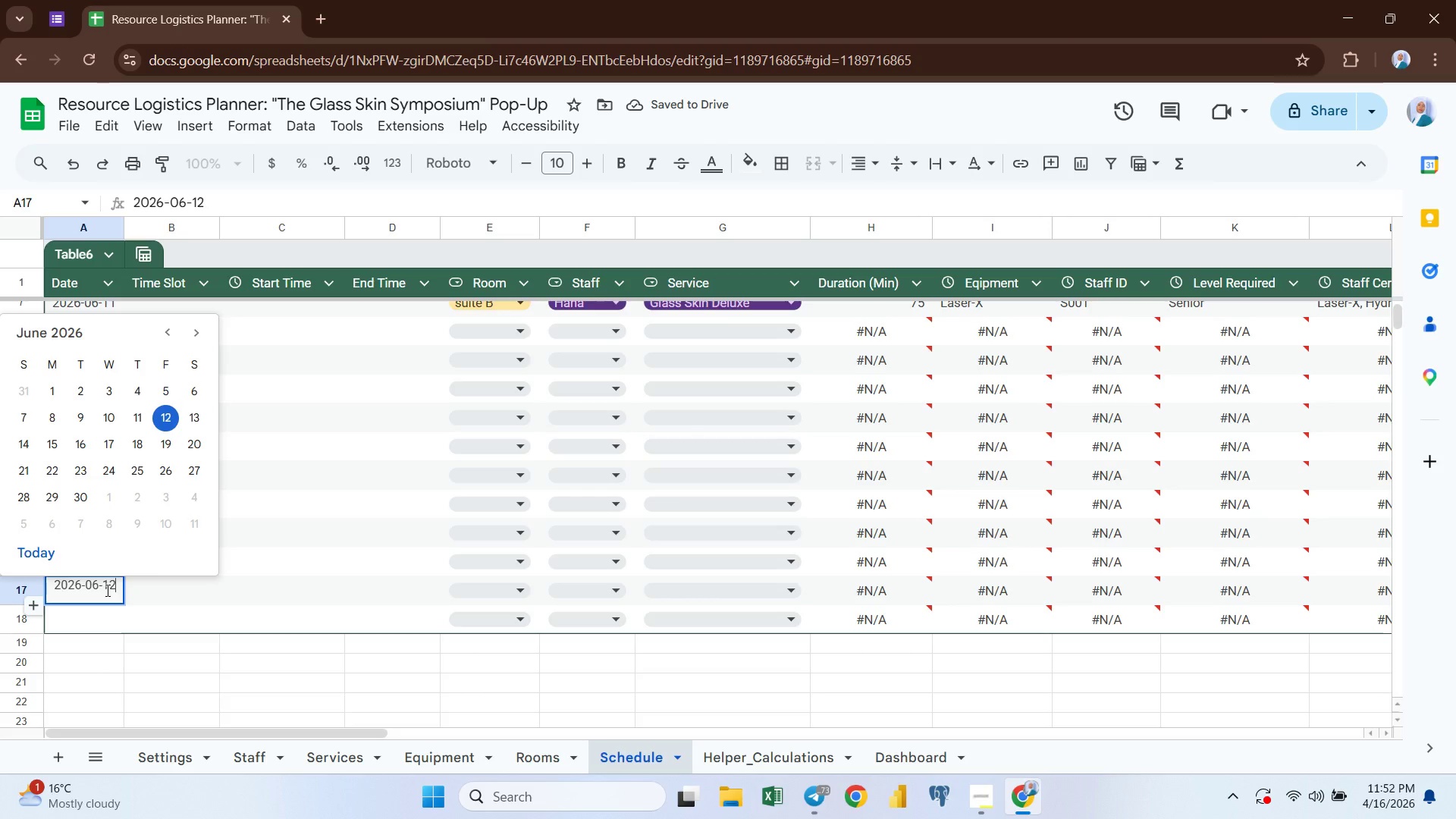 
key(Backspace)
 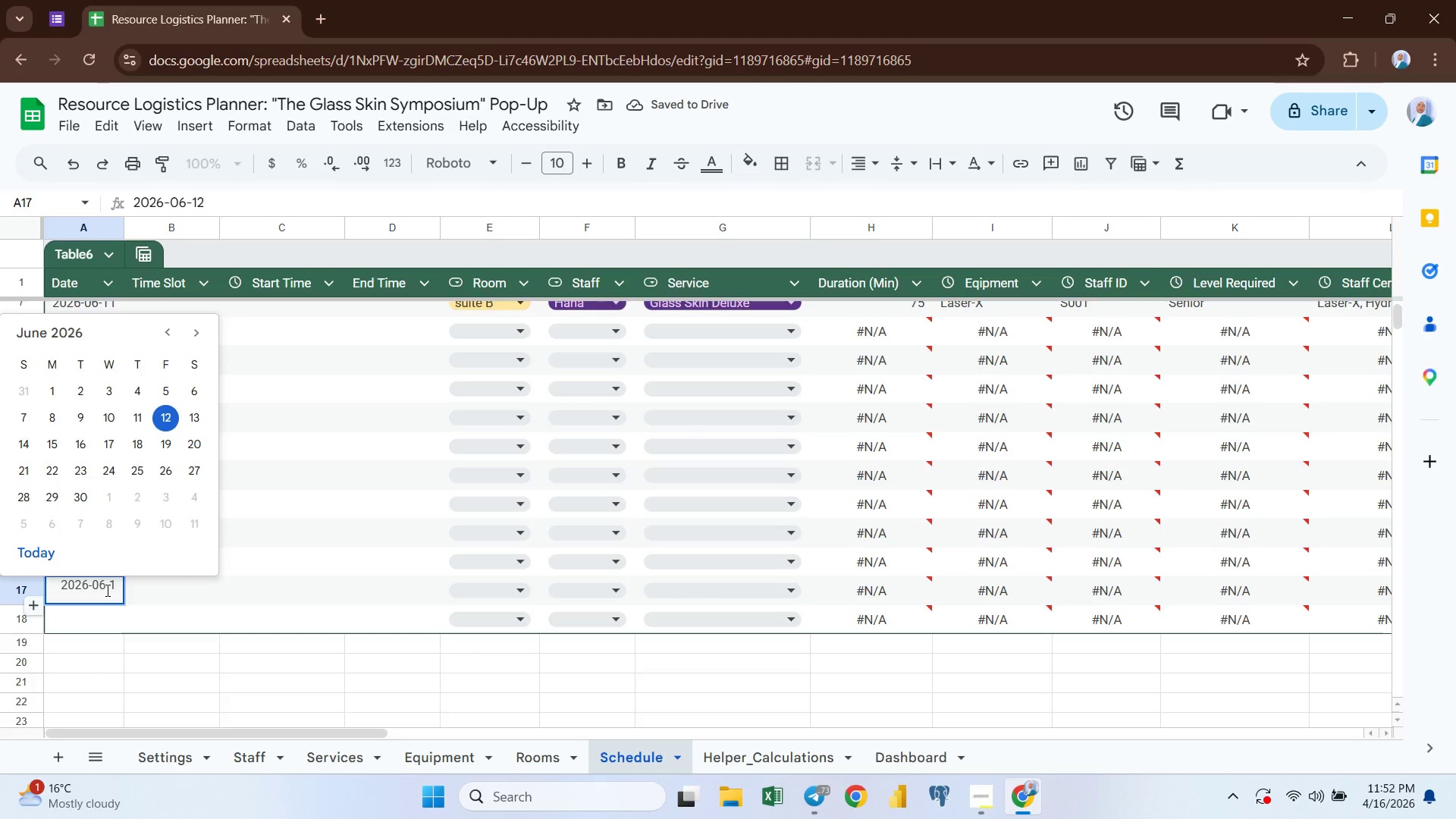 
key(3)
 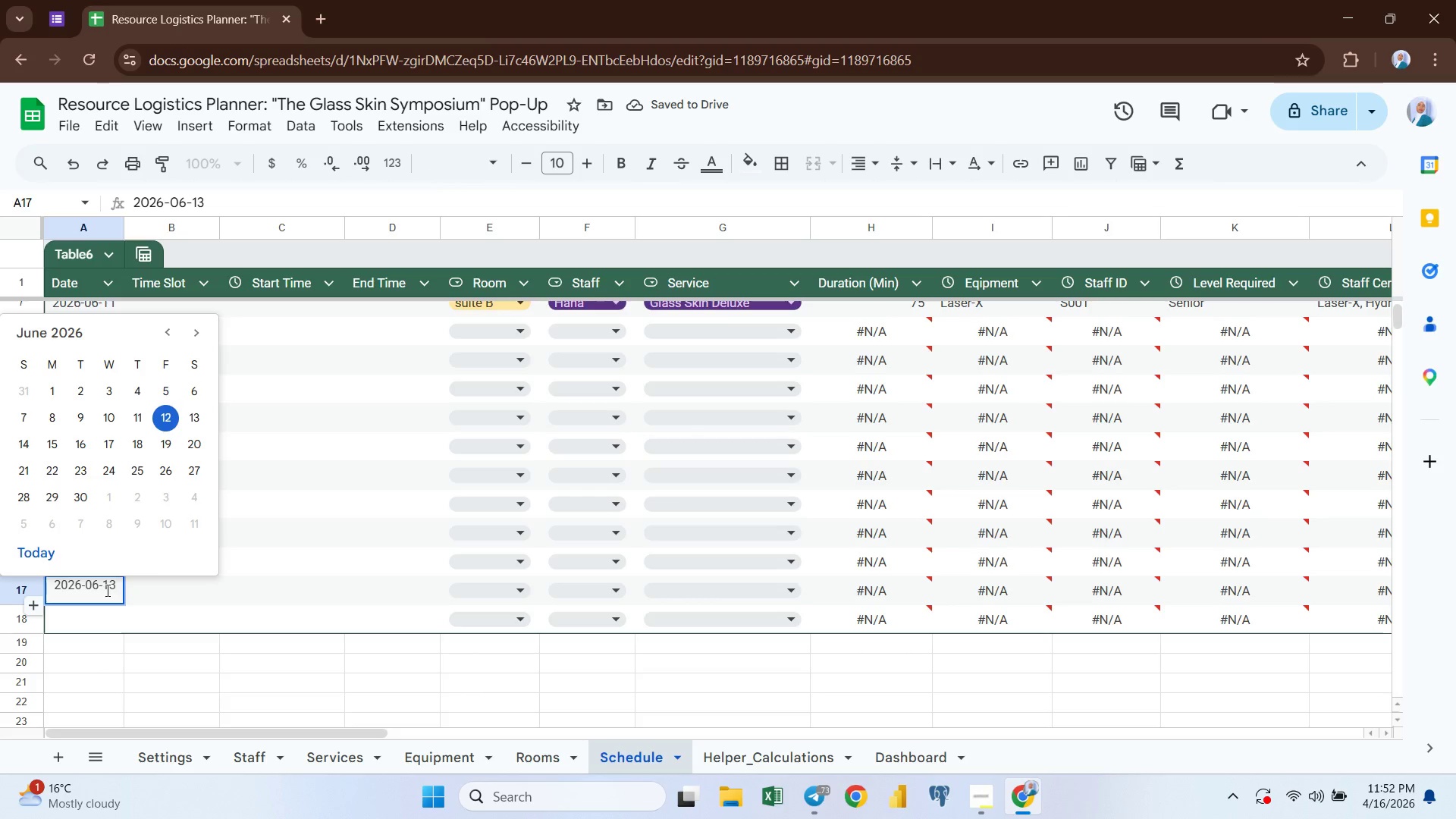 
key(Enter)
 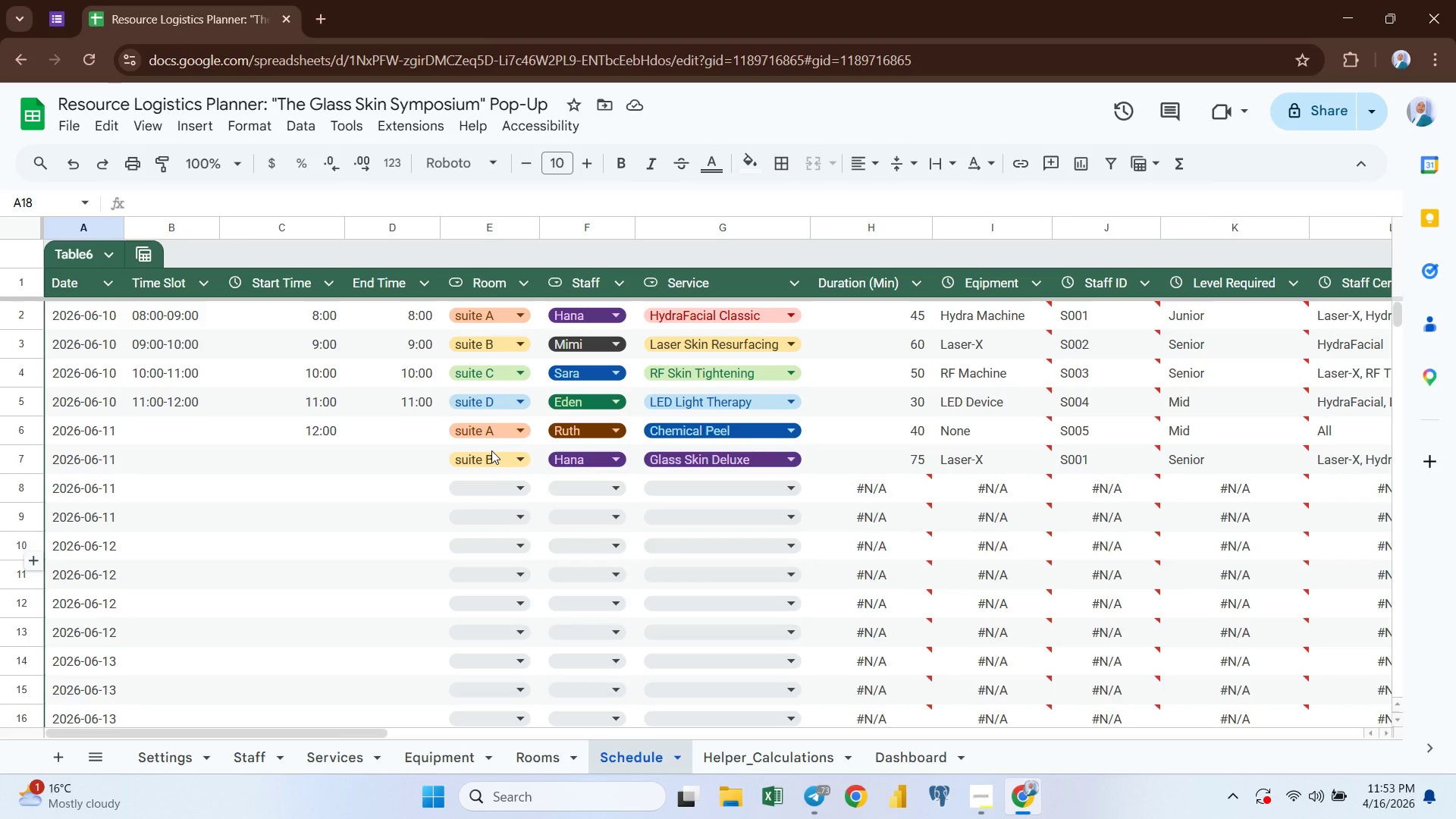 
wait(87.61)
 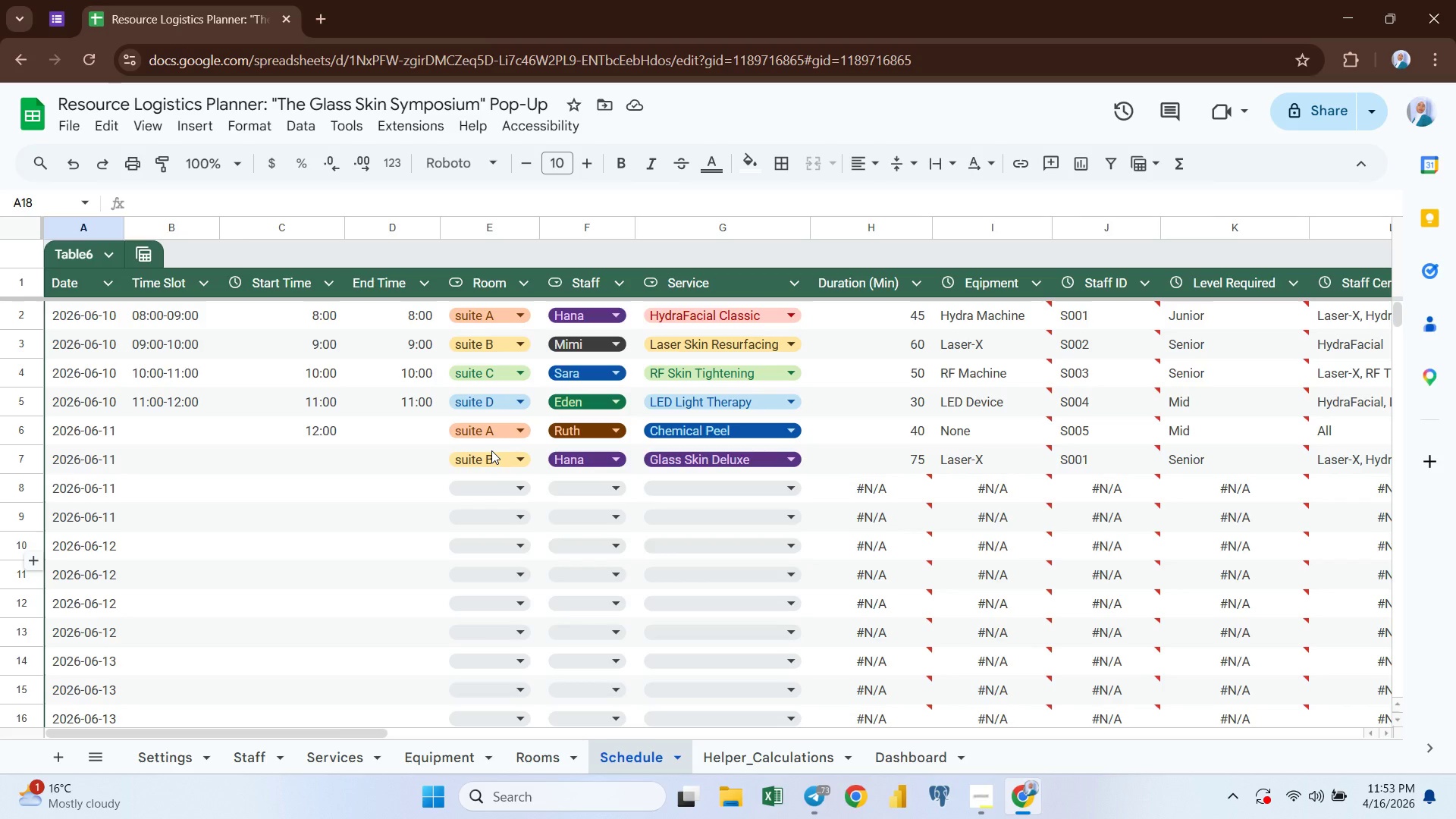 
left_click([543, 767])
 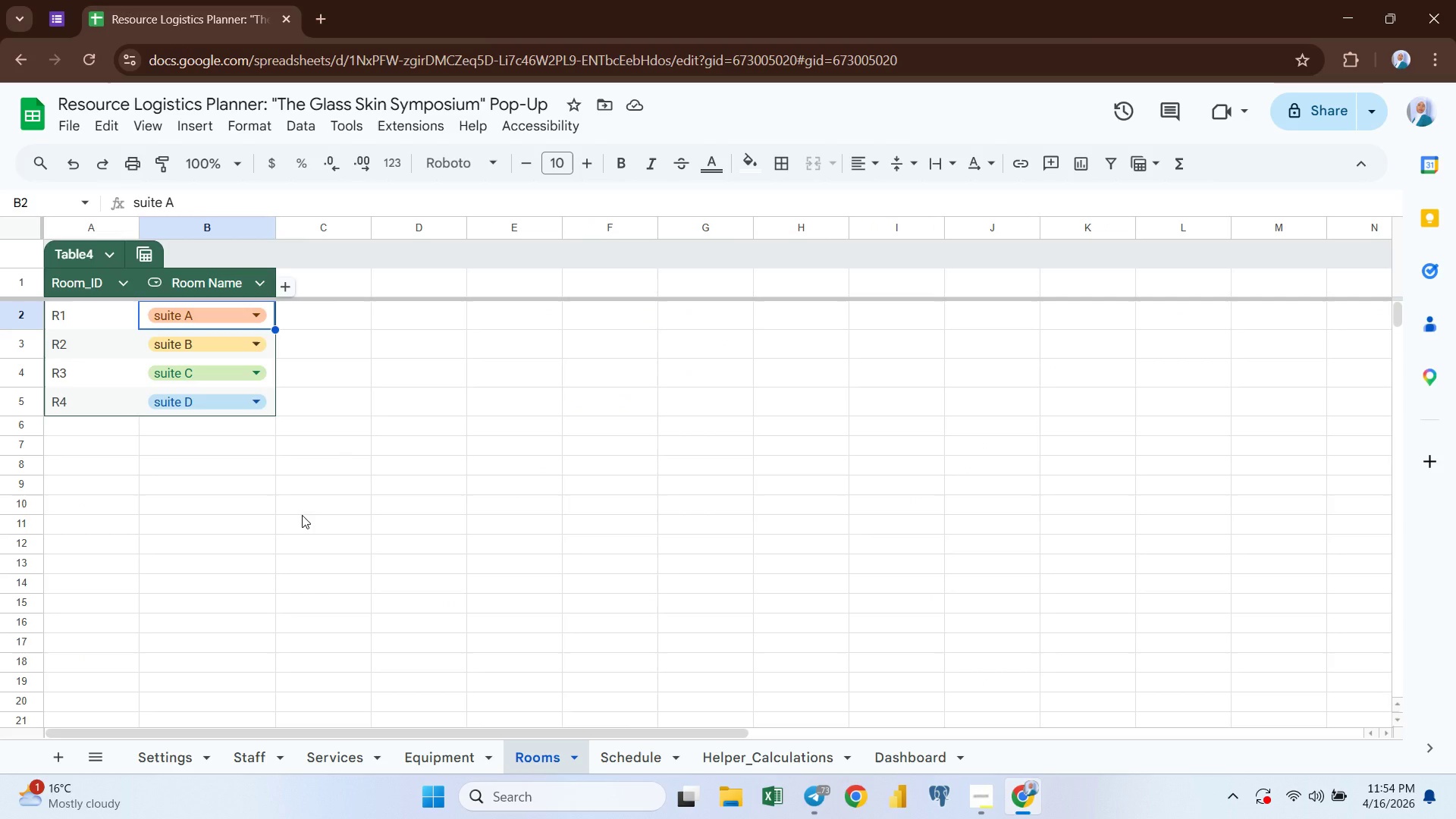 
key(Alt+AltLeft)
 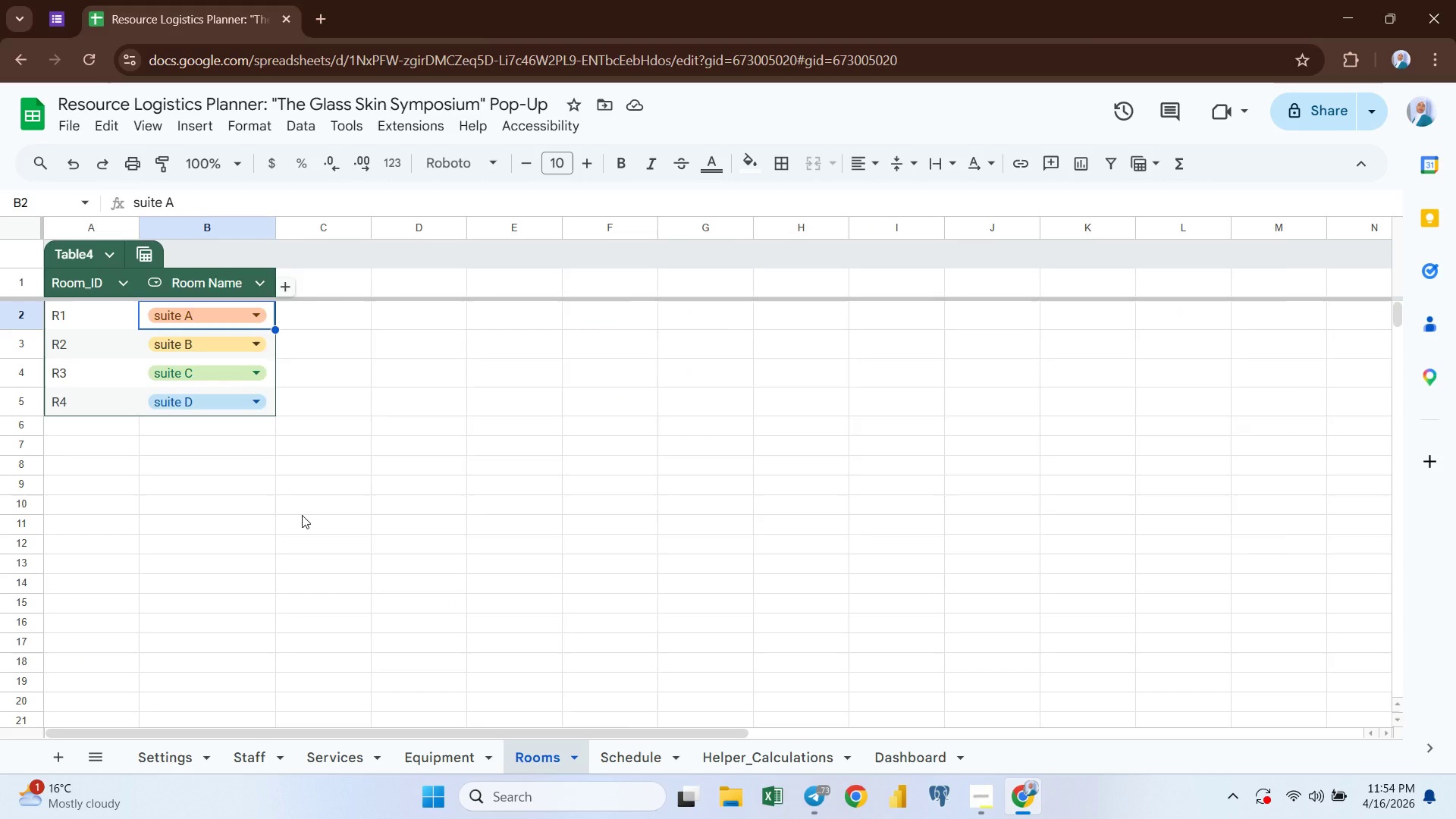 
key(Alt+Tab)